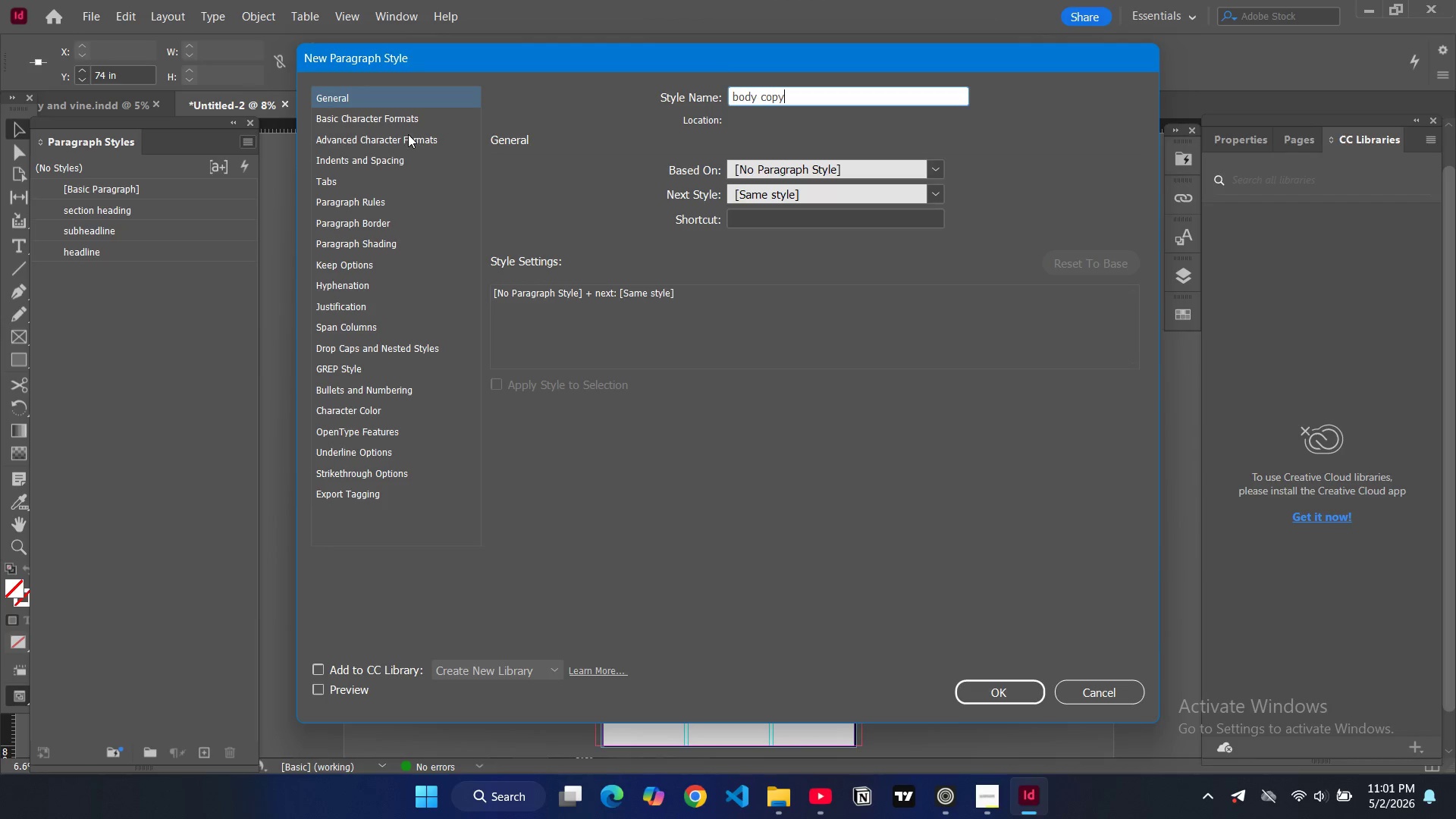 
left_click([400, 124])
 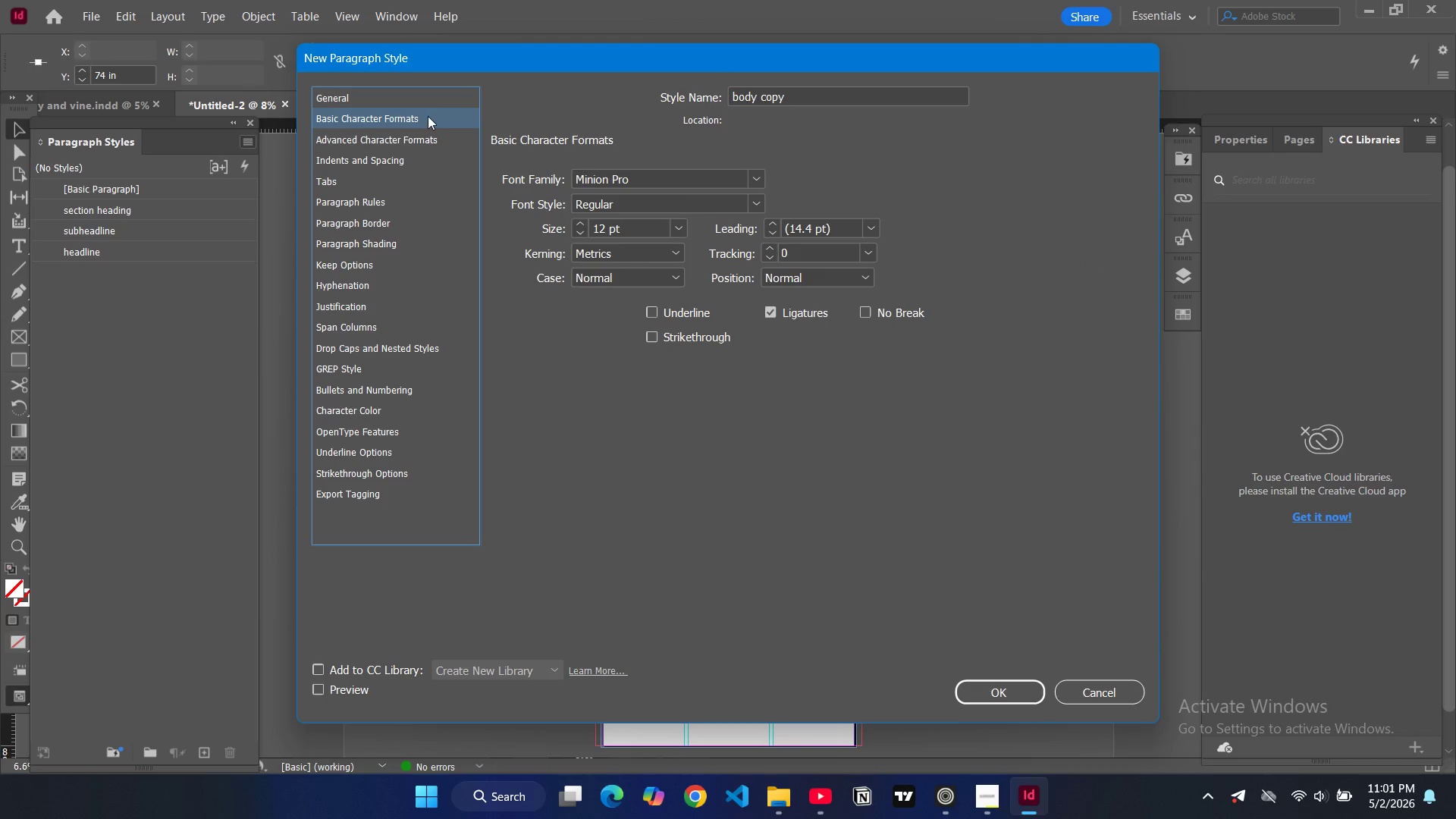 
left_click([683, 229])
 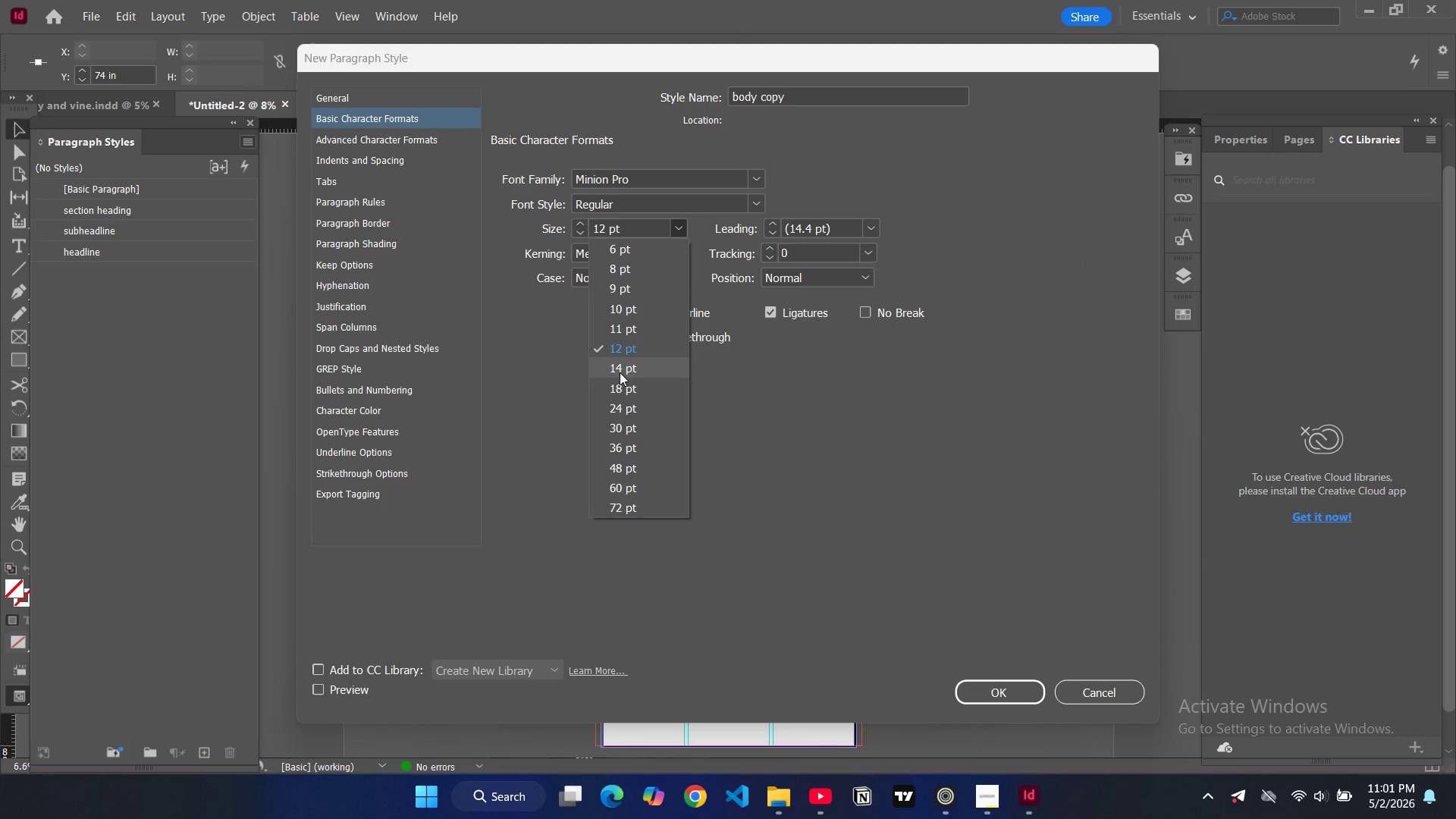 
left_click([620, 372])
 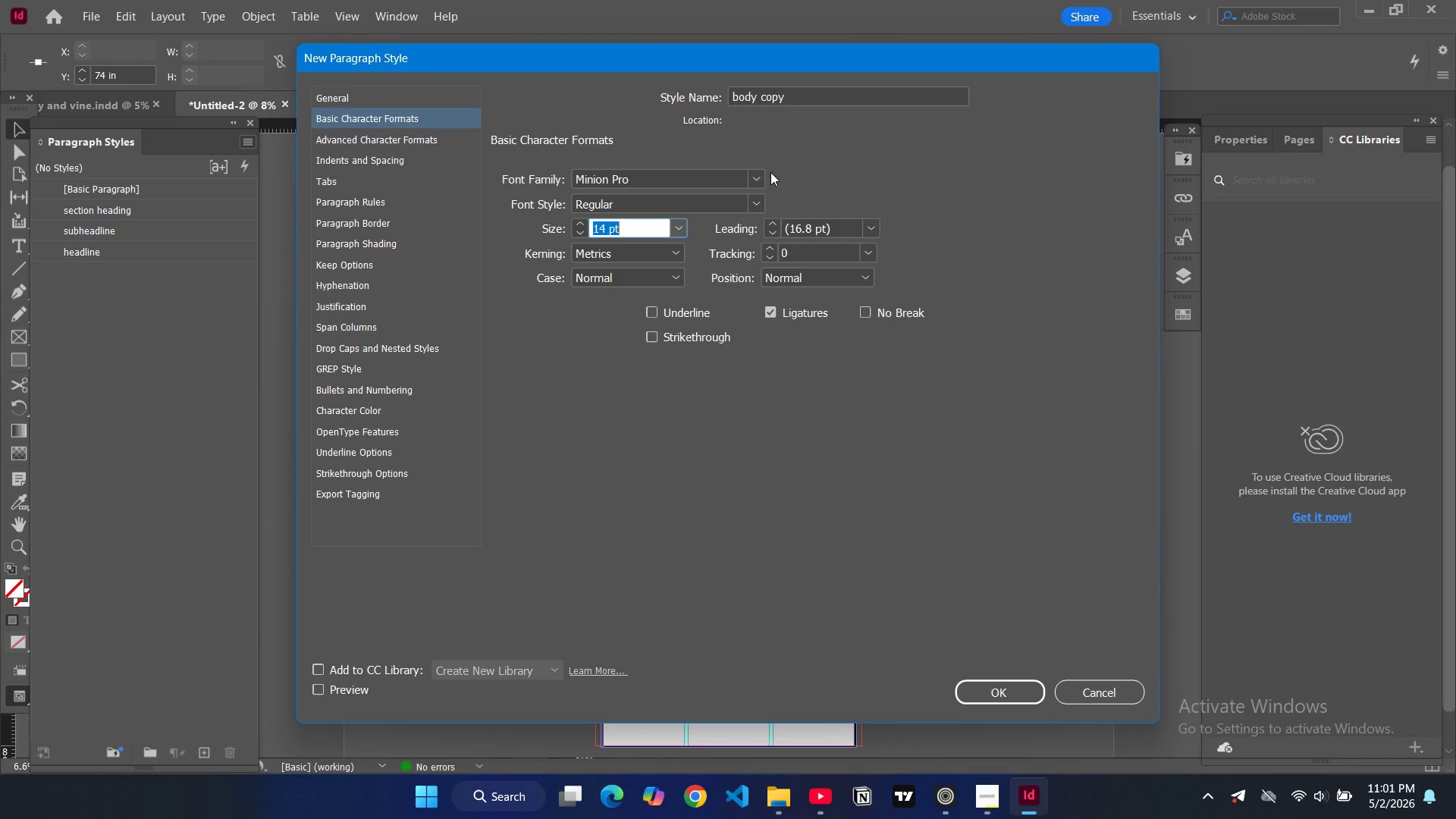 
left_click([748, 179])
 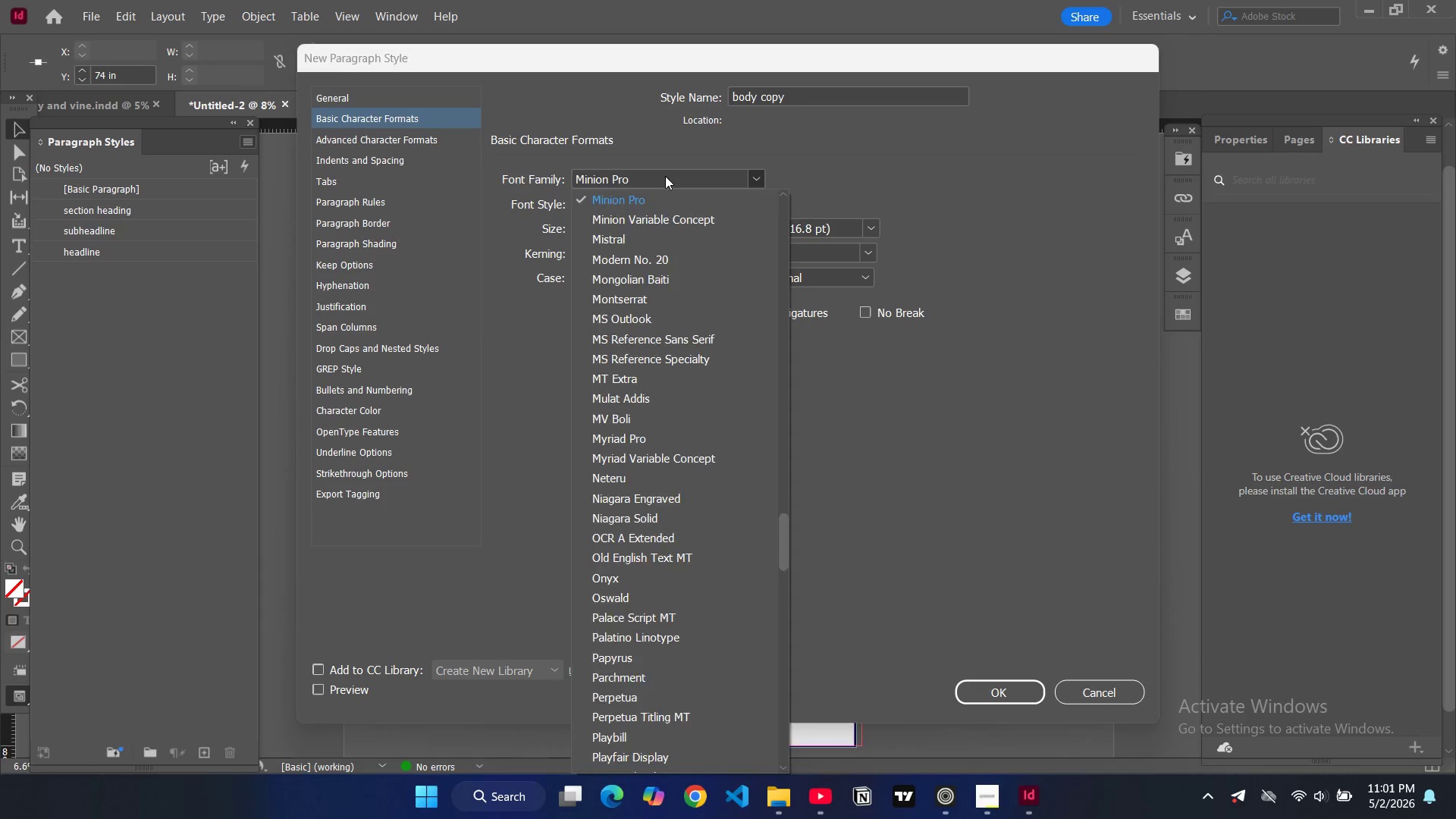 
double_click([665, 176])
 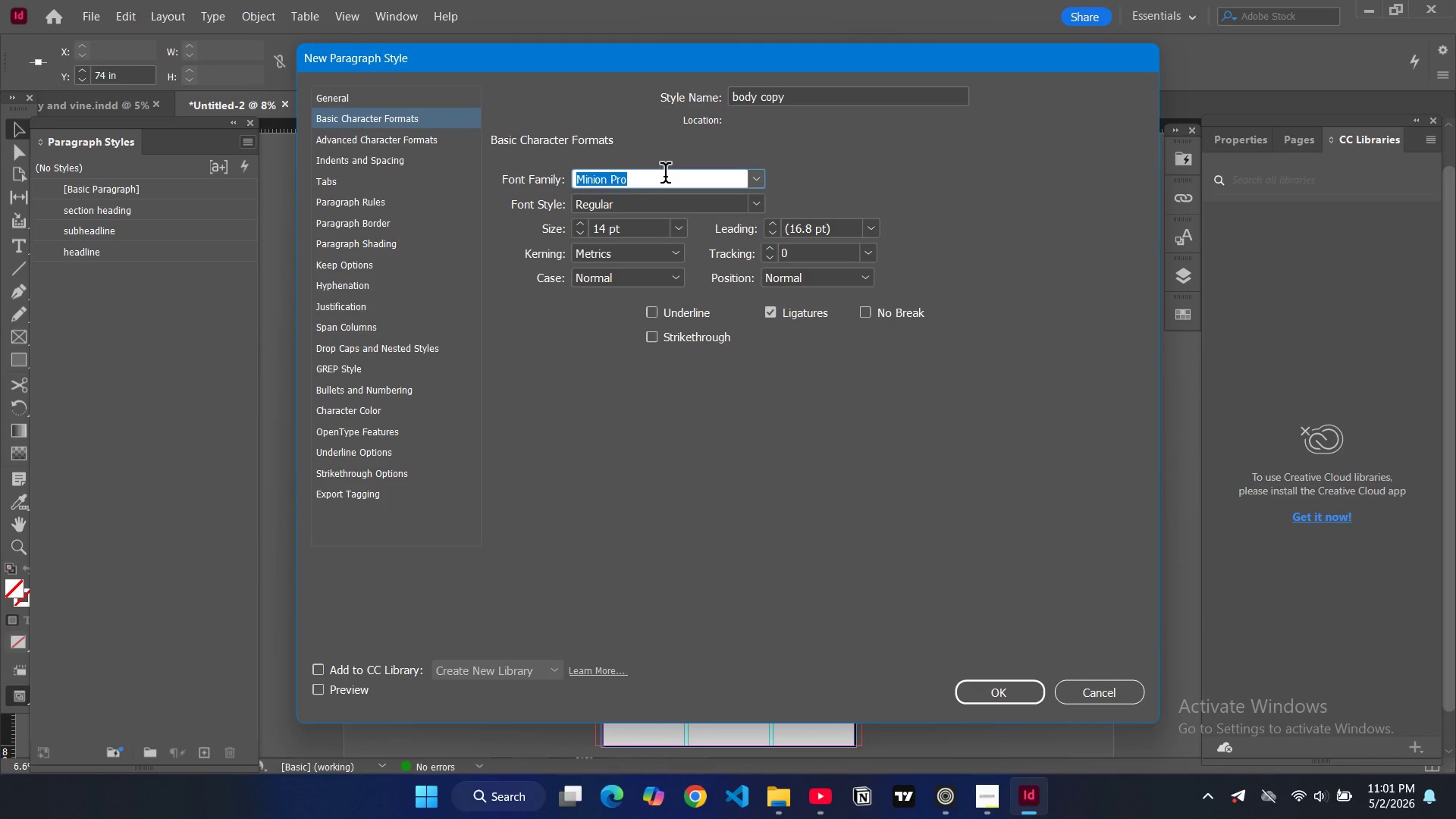 
type(popp)
 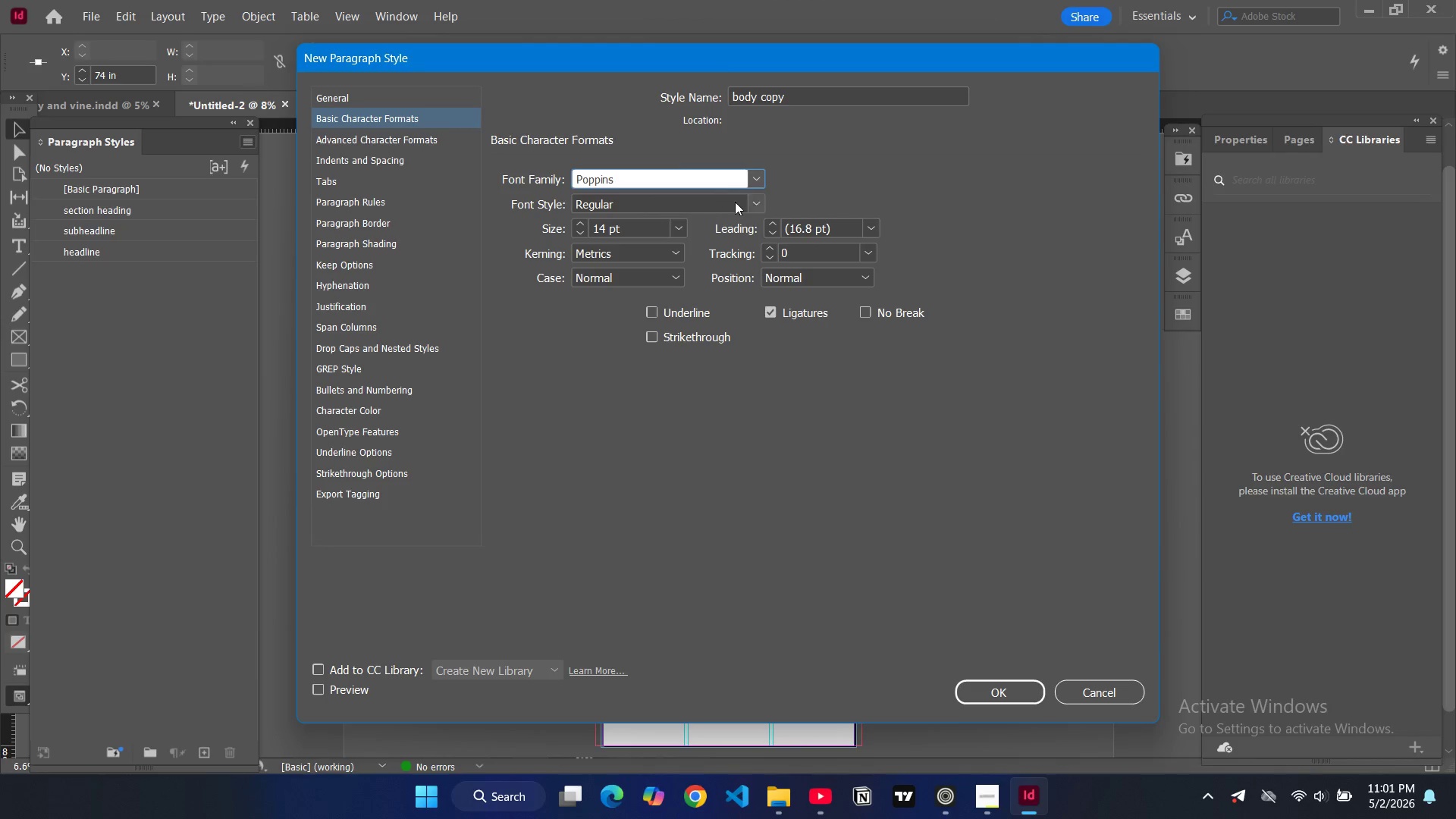 
left_click([756, 210])
 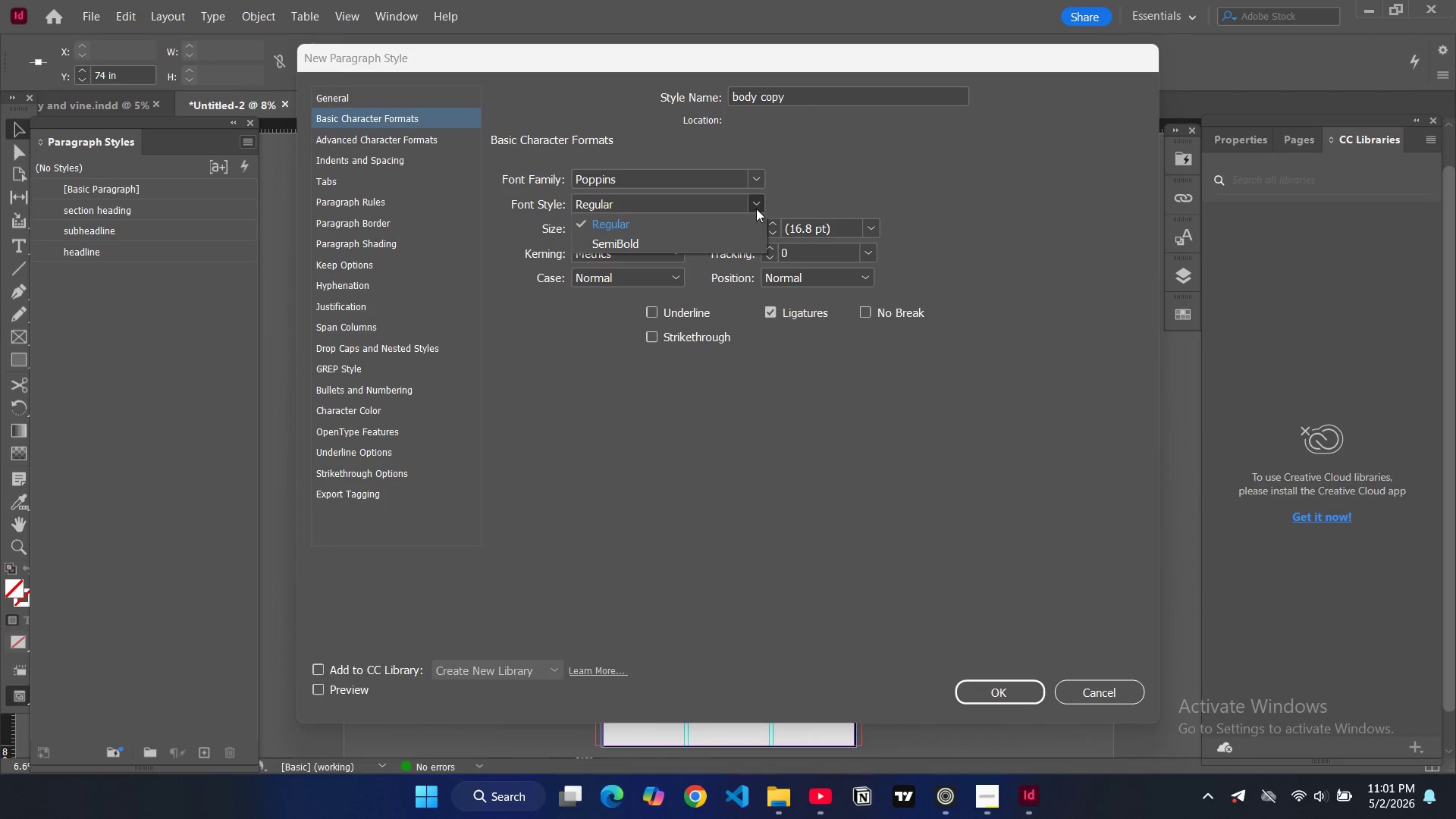 
left_click([756, 209])
 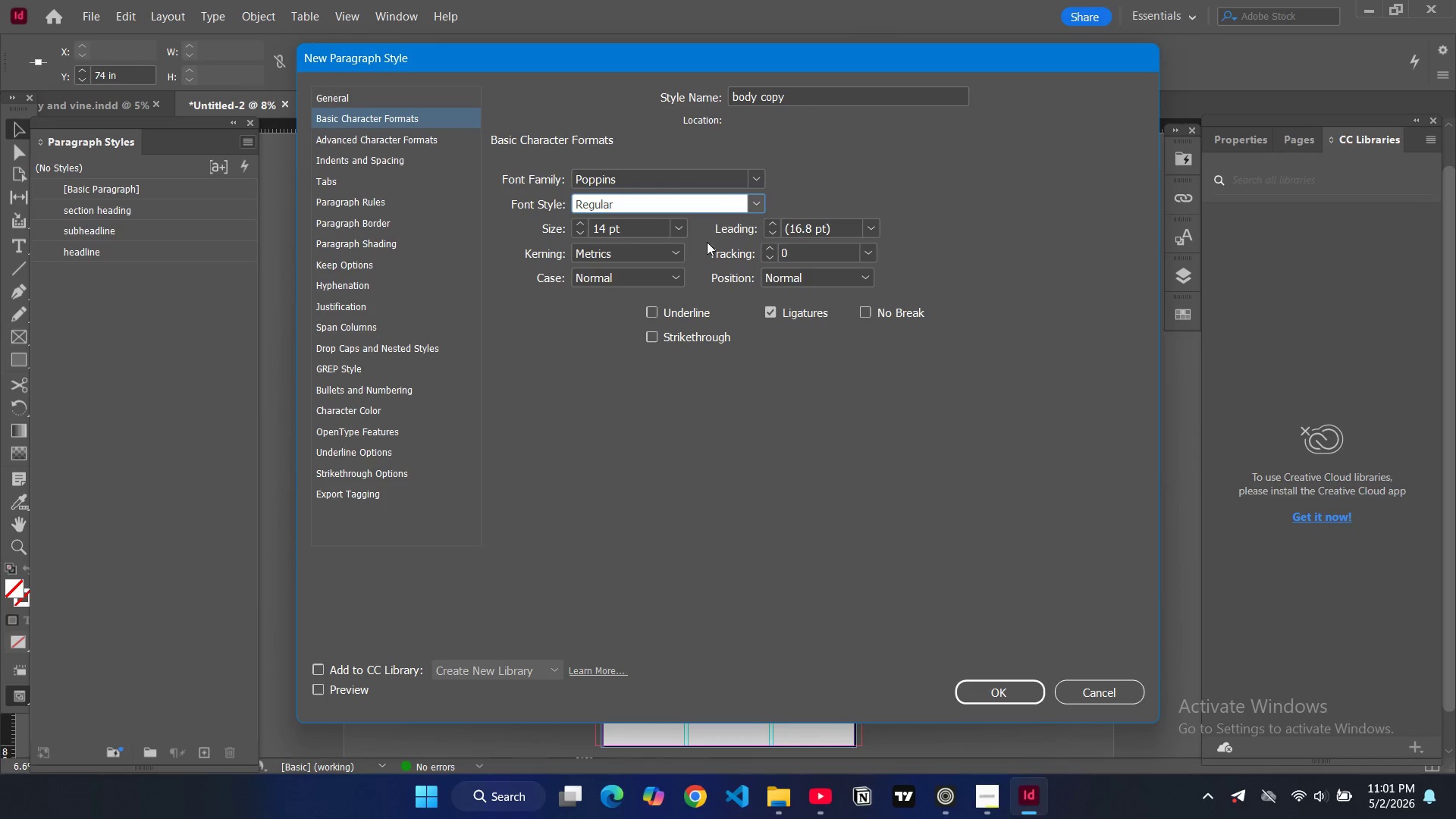 
left_click([763, 202])
 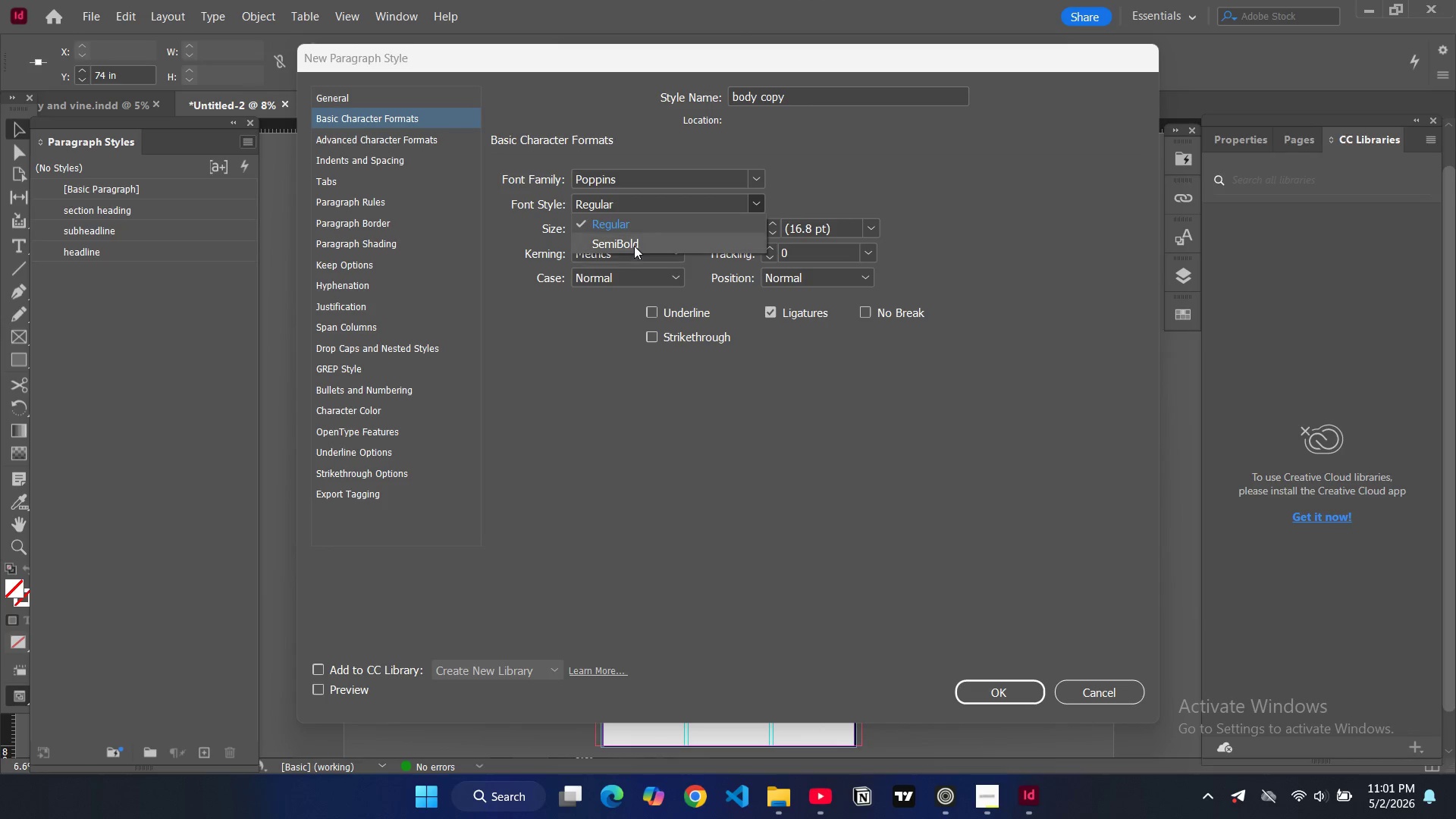 
left_click([634, 245])
 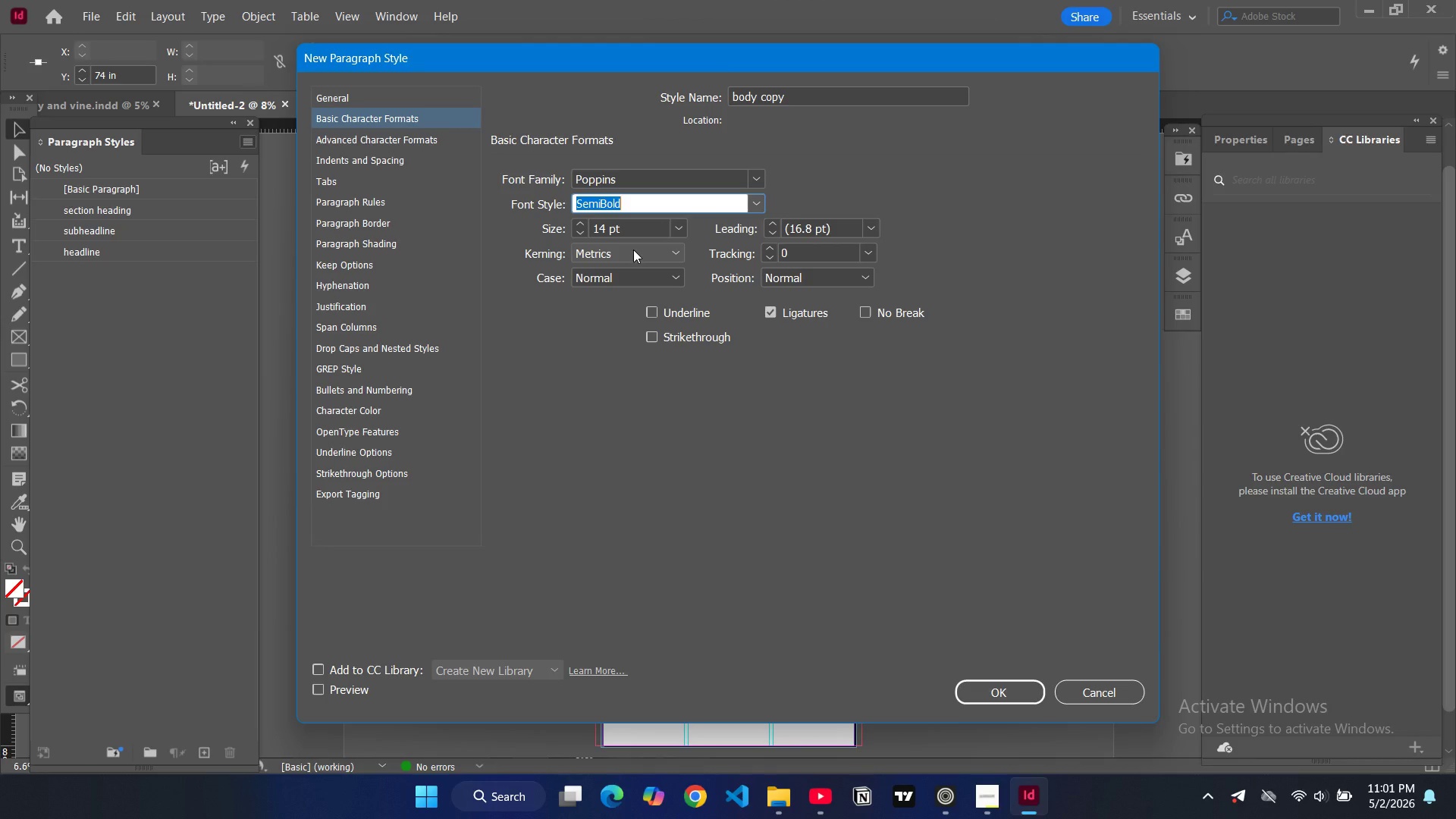 
wait(17.27)
 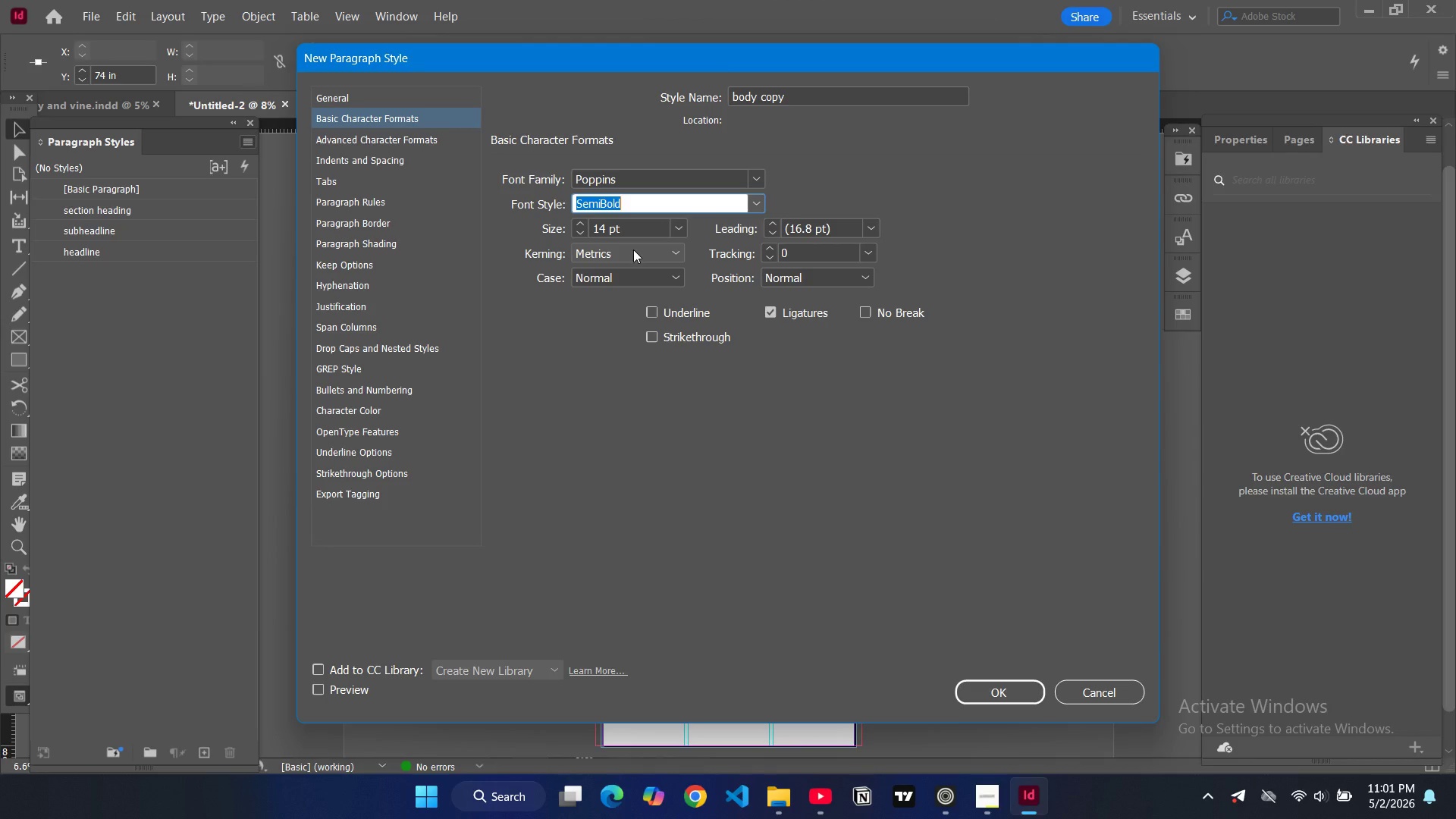 
left_click([1022, 695])
 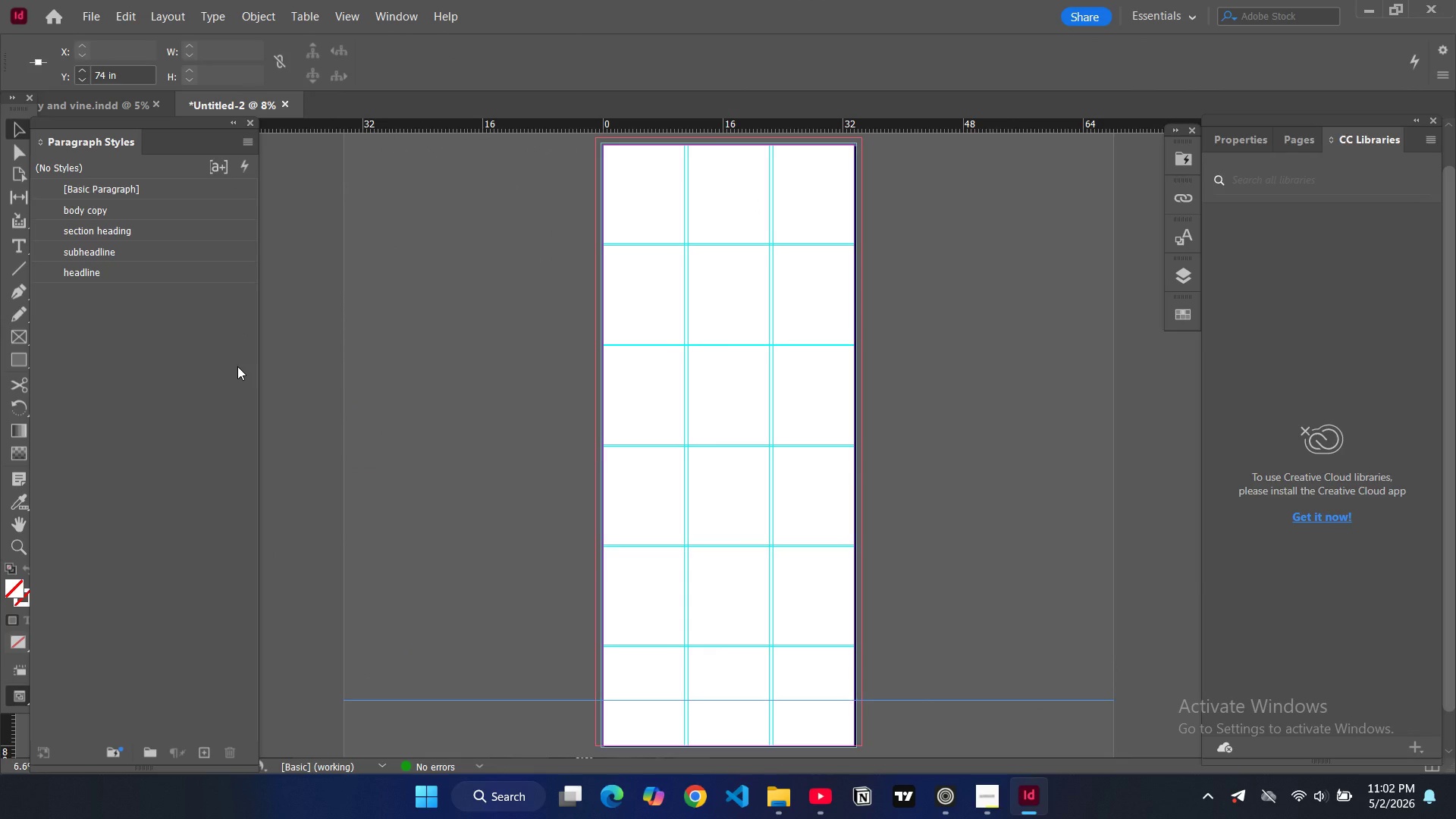 
wait(10.11)
 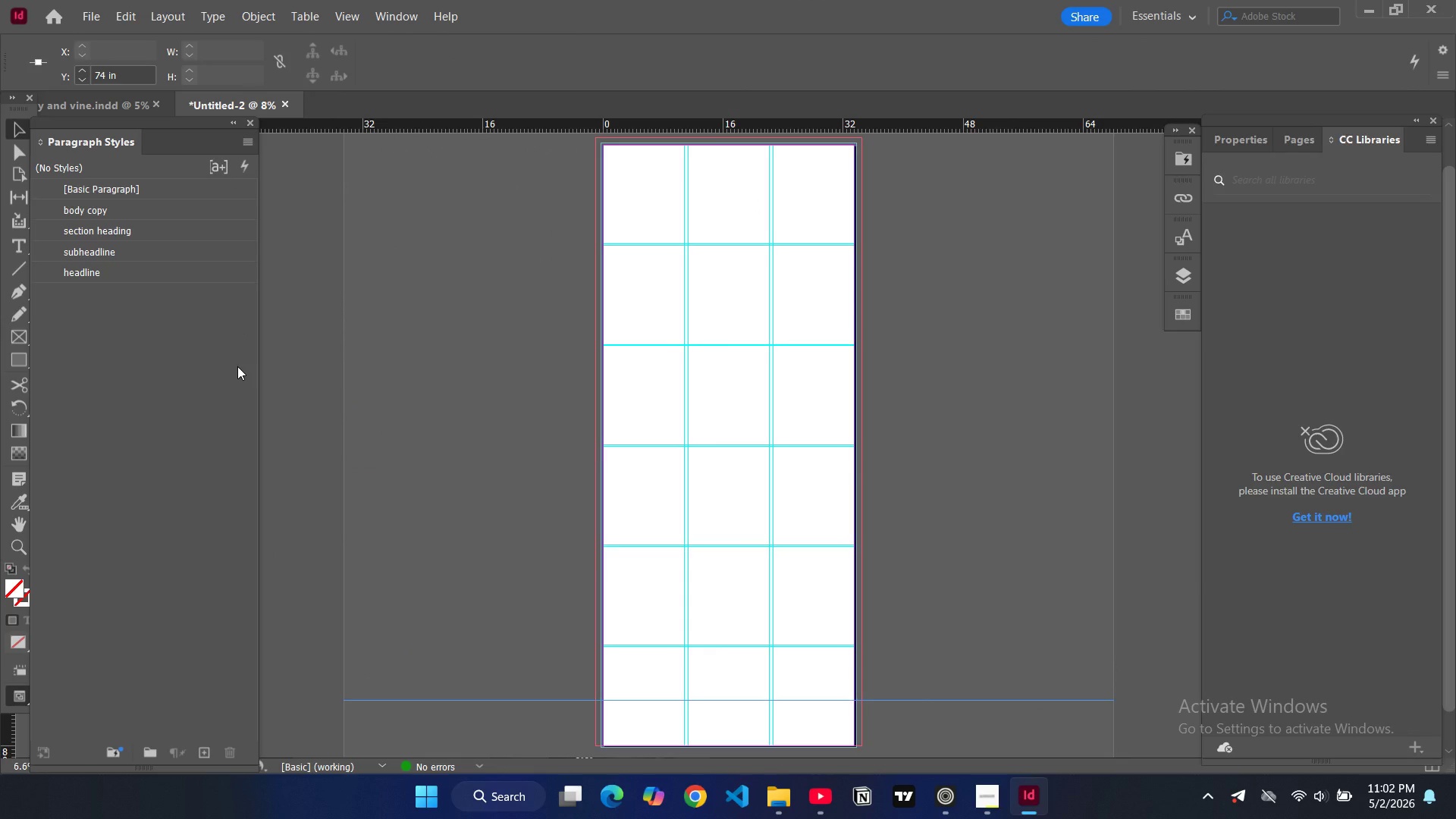 
left_click([234, 122])
 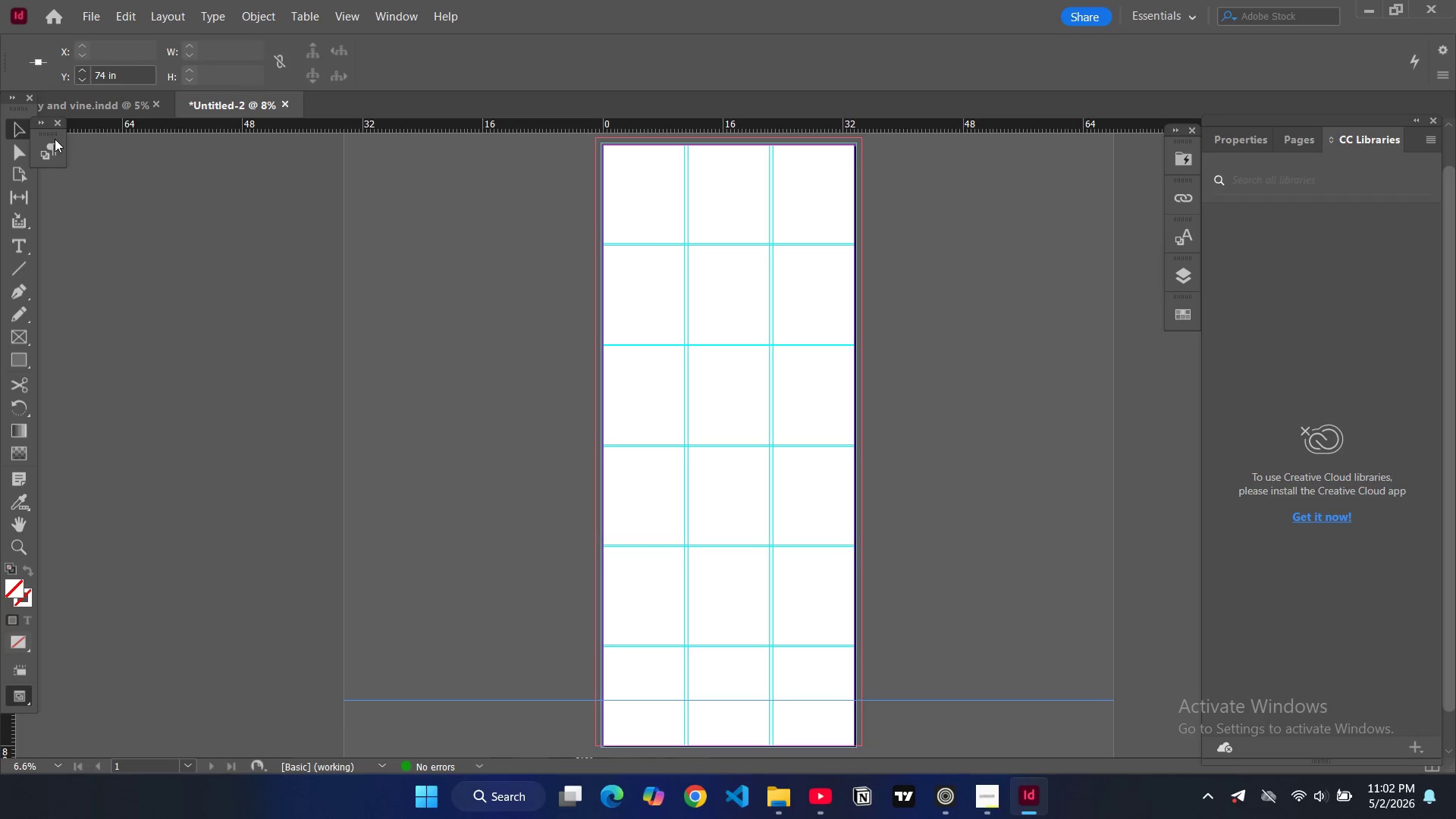 
left_click_drag(start_coordinate=[54, 133], to_coordinate=[1193, 347])
 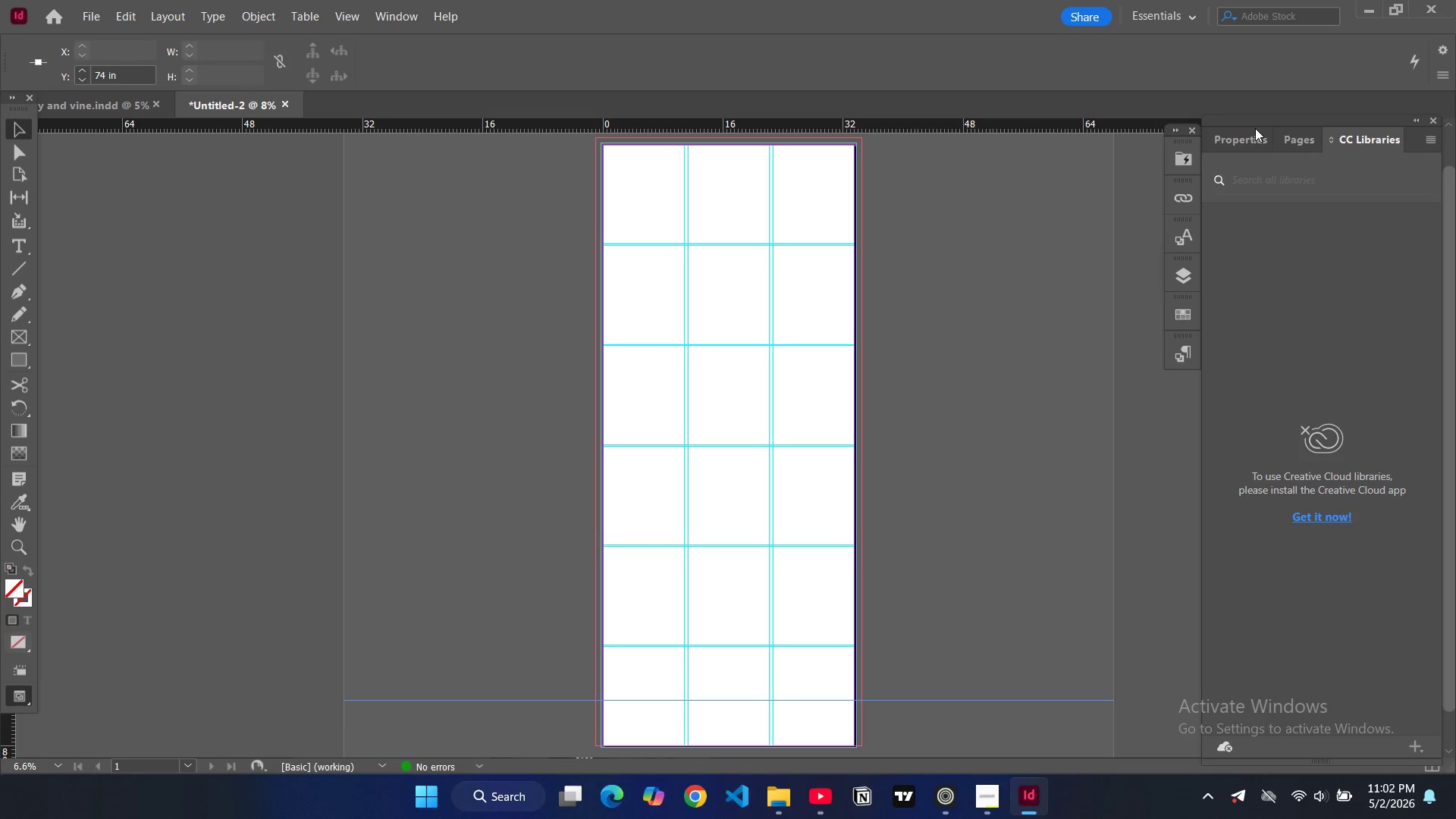 
left_click([1253, 133])
 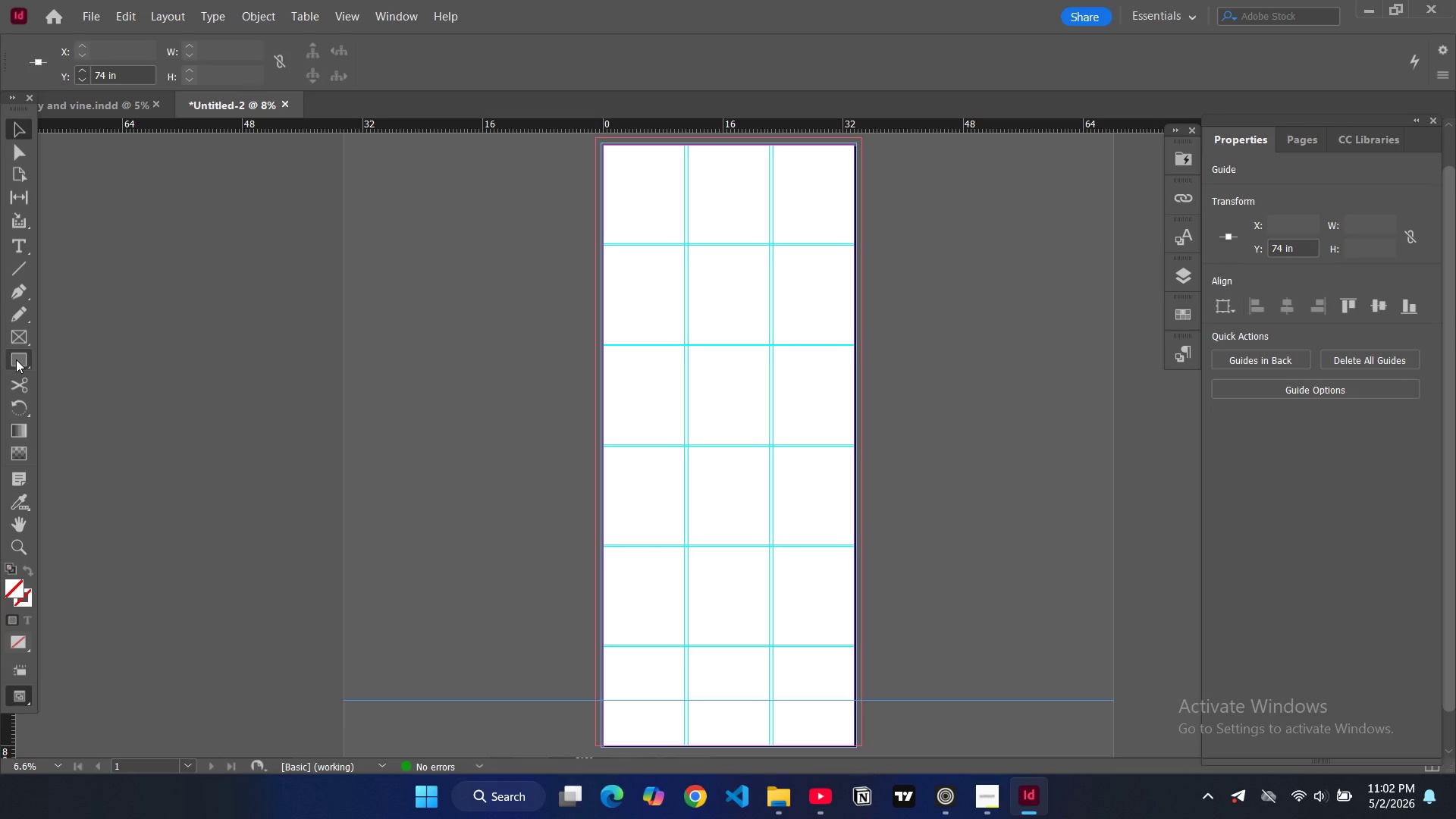 
left_click([16, 359])
 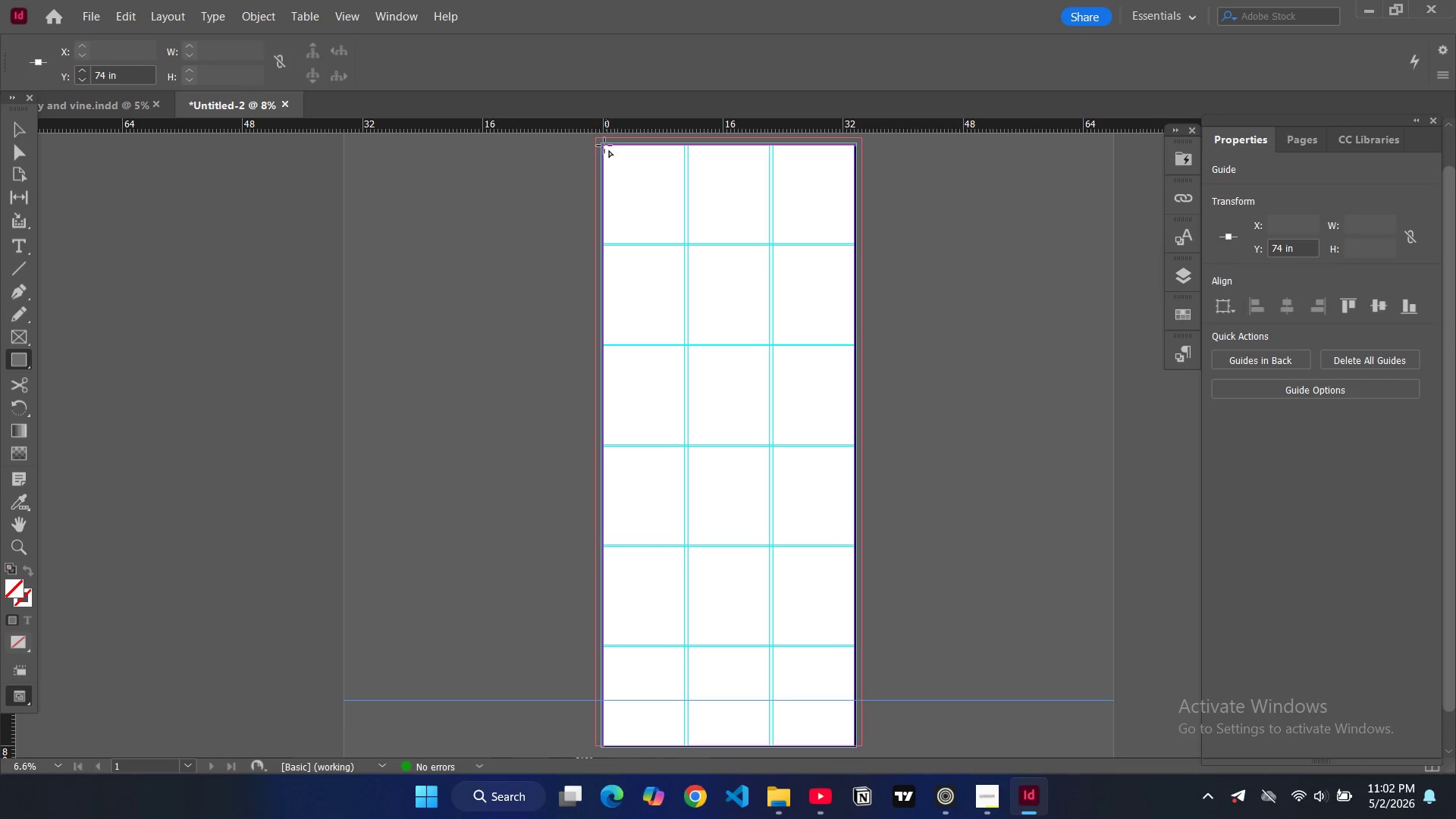 
left_click_drag(start_coordinate=[603, 145], to_coordinate=[854, 341])
 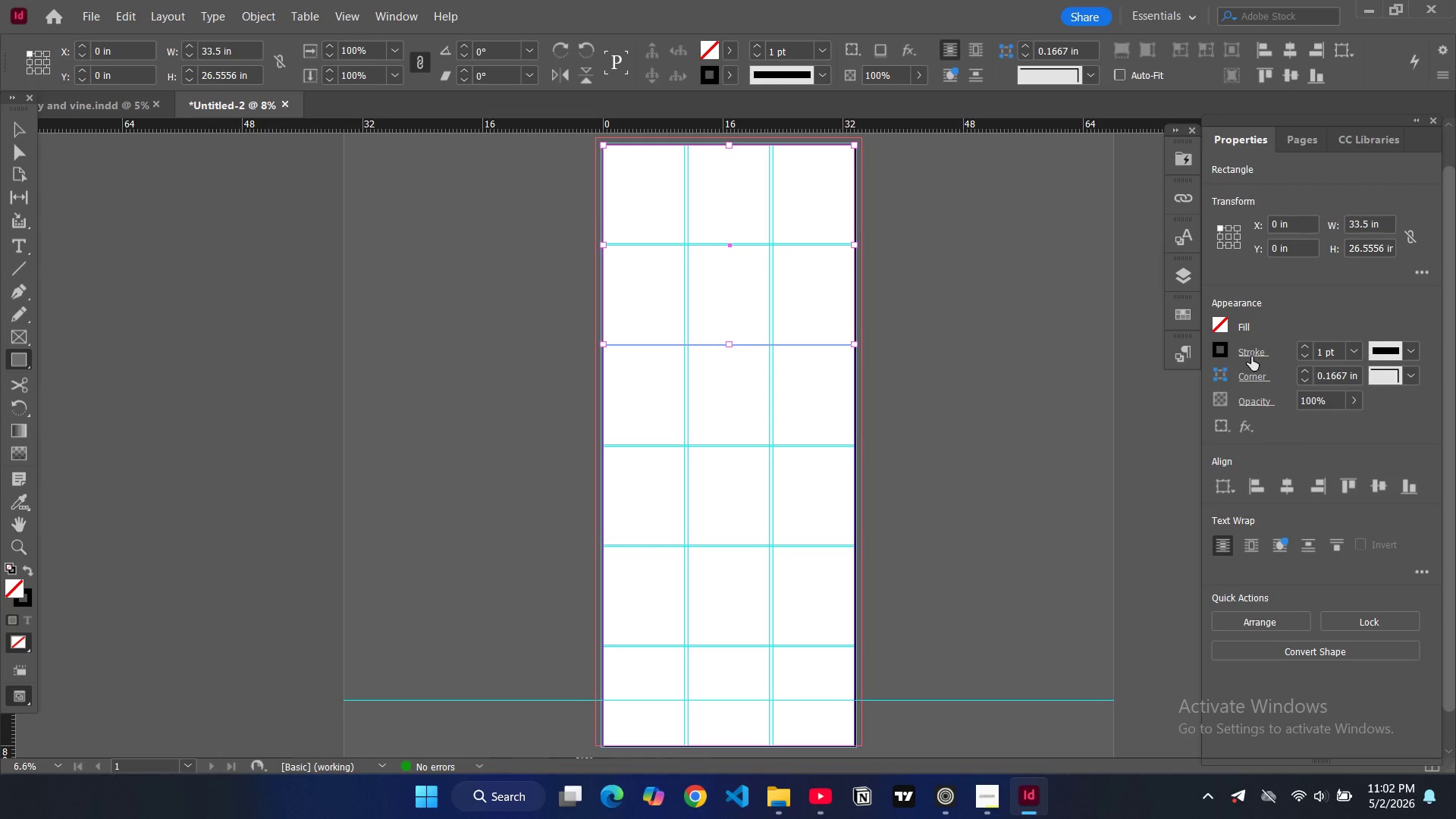 
left_click([1222, 325])
 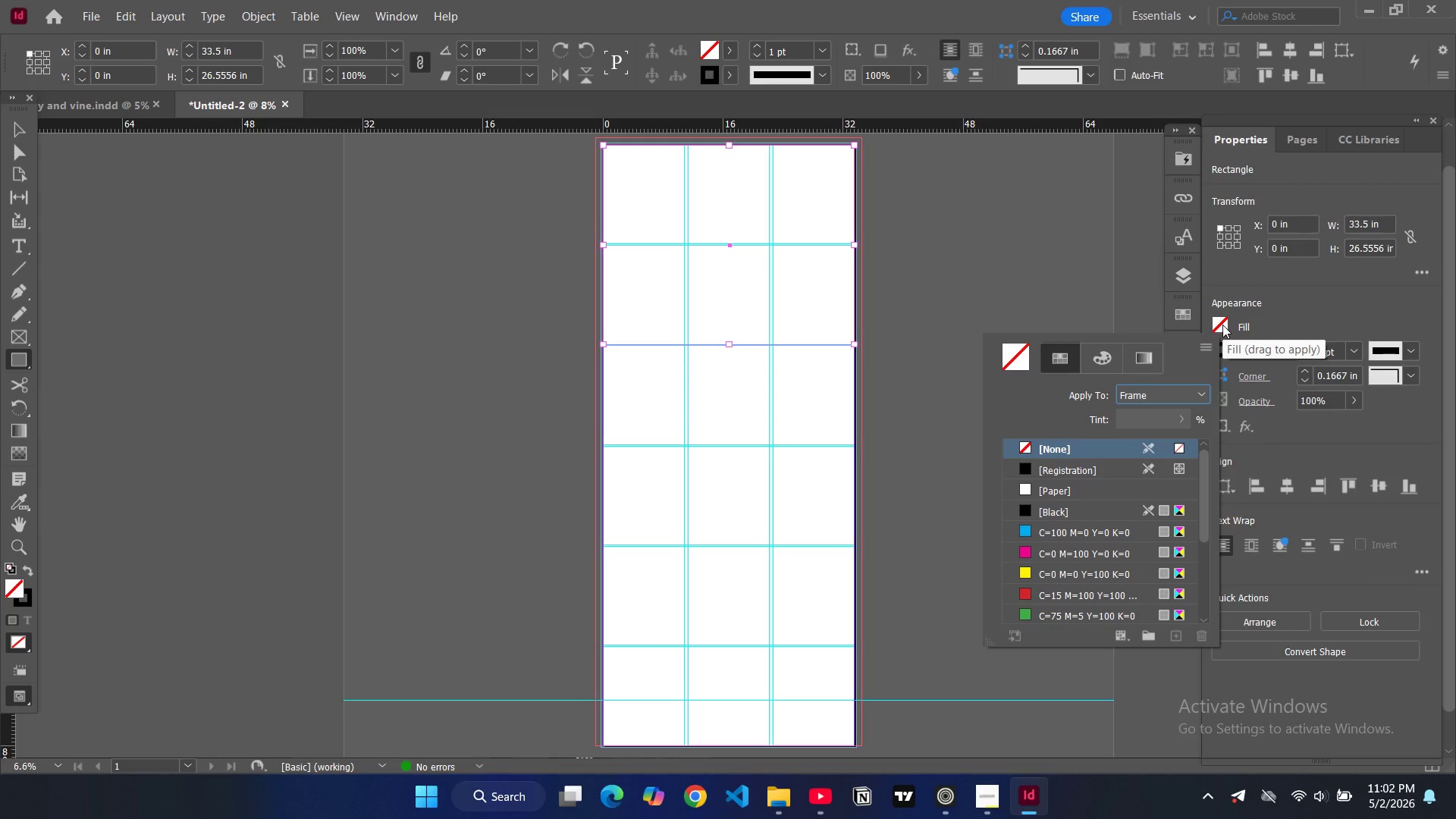 
wait(10.14)
 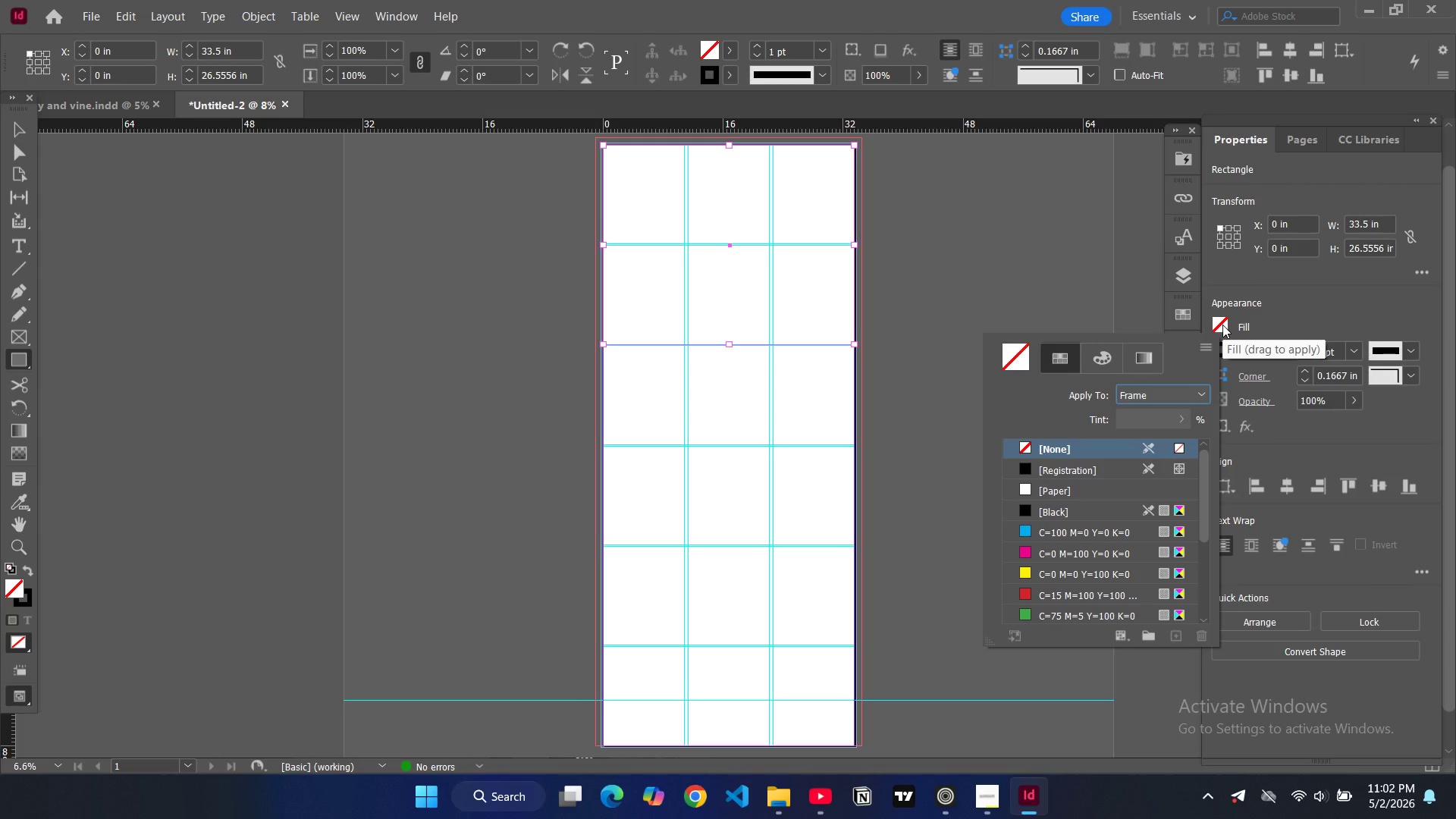 
key(Control+ControlLeft)
 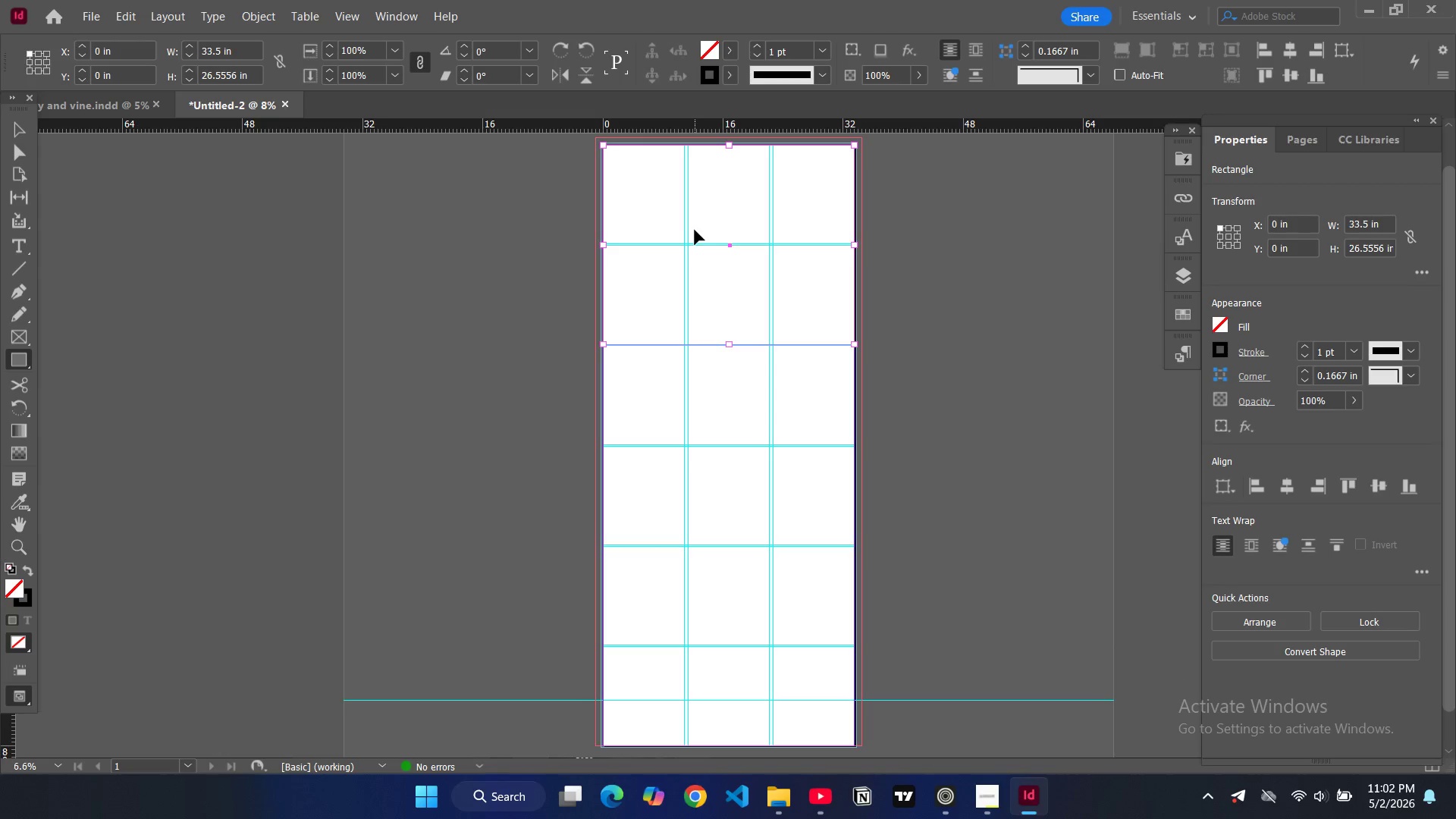 
key(Control+D)
 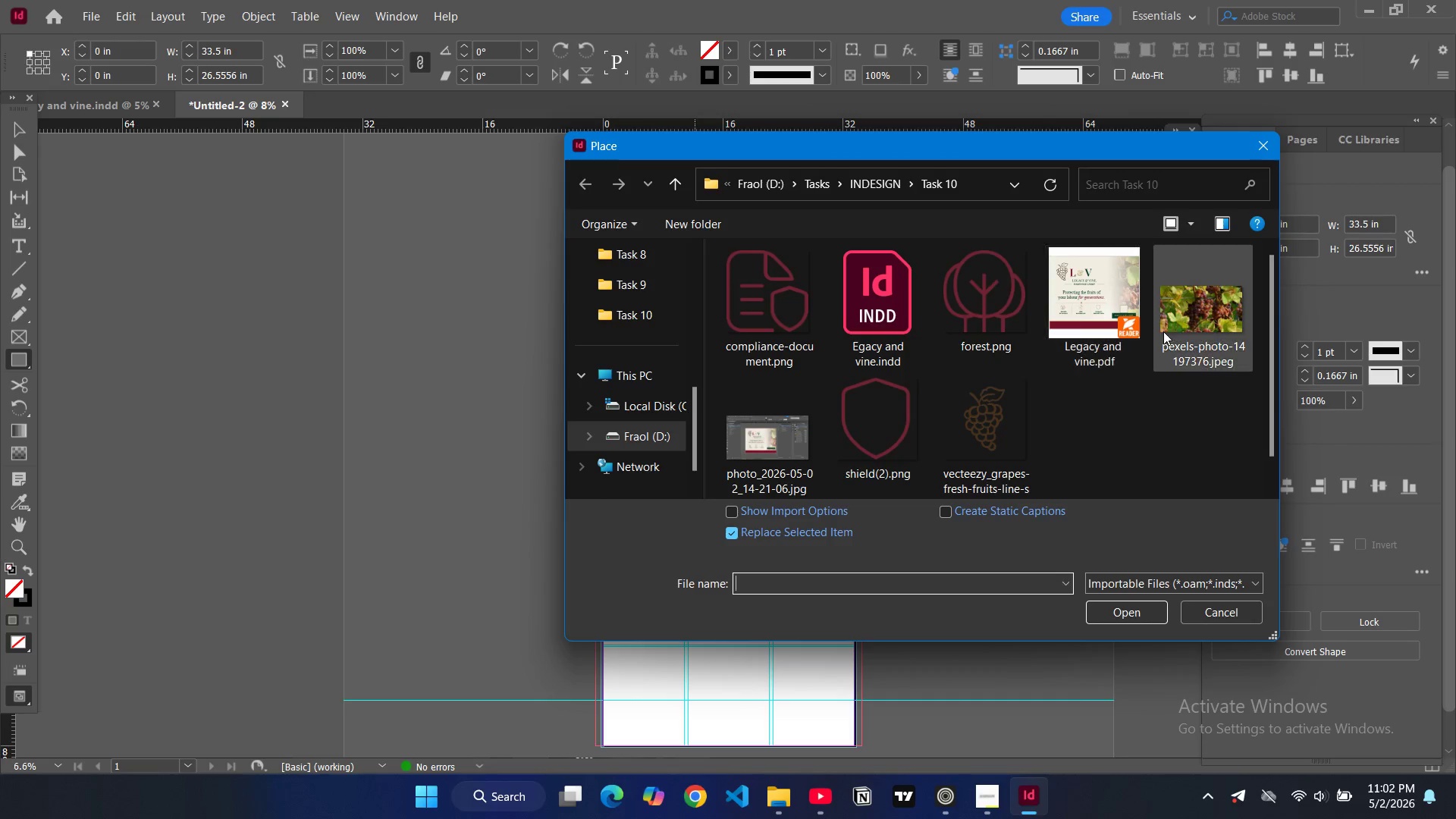 
scroll: coordinate [639, 362], scroll_direction: up, amount: 6.0
 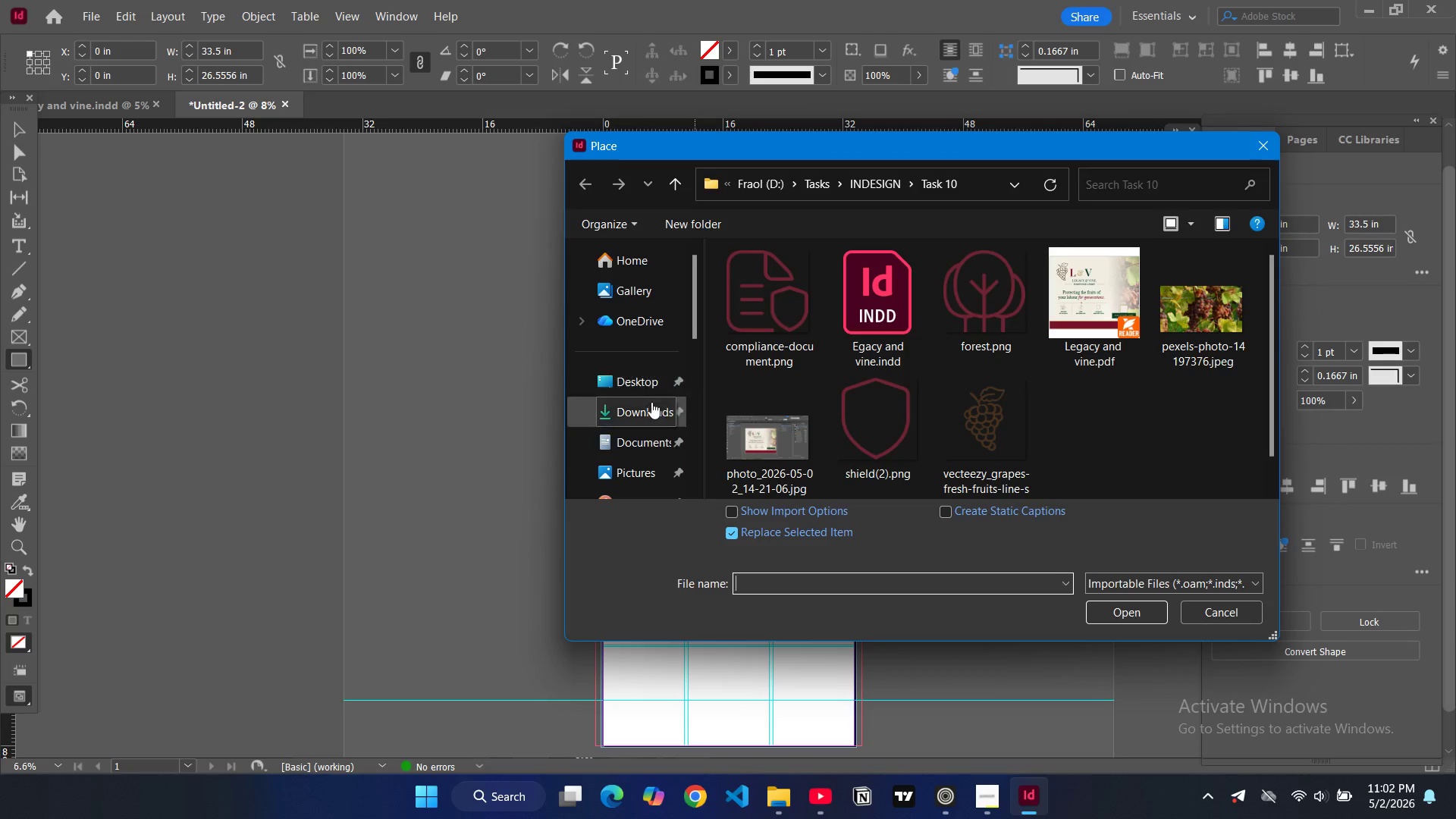 
left_click([649, 405])
 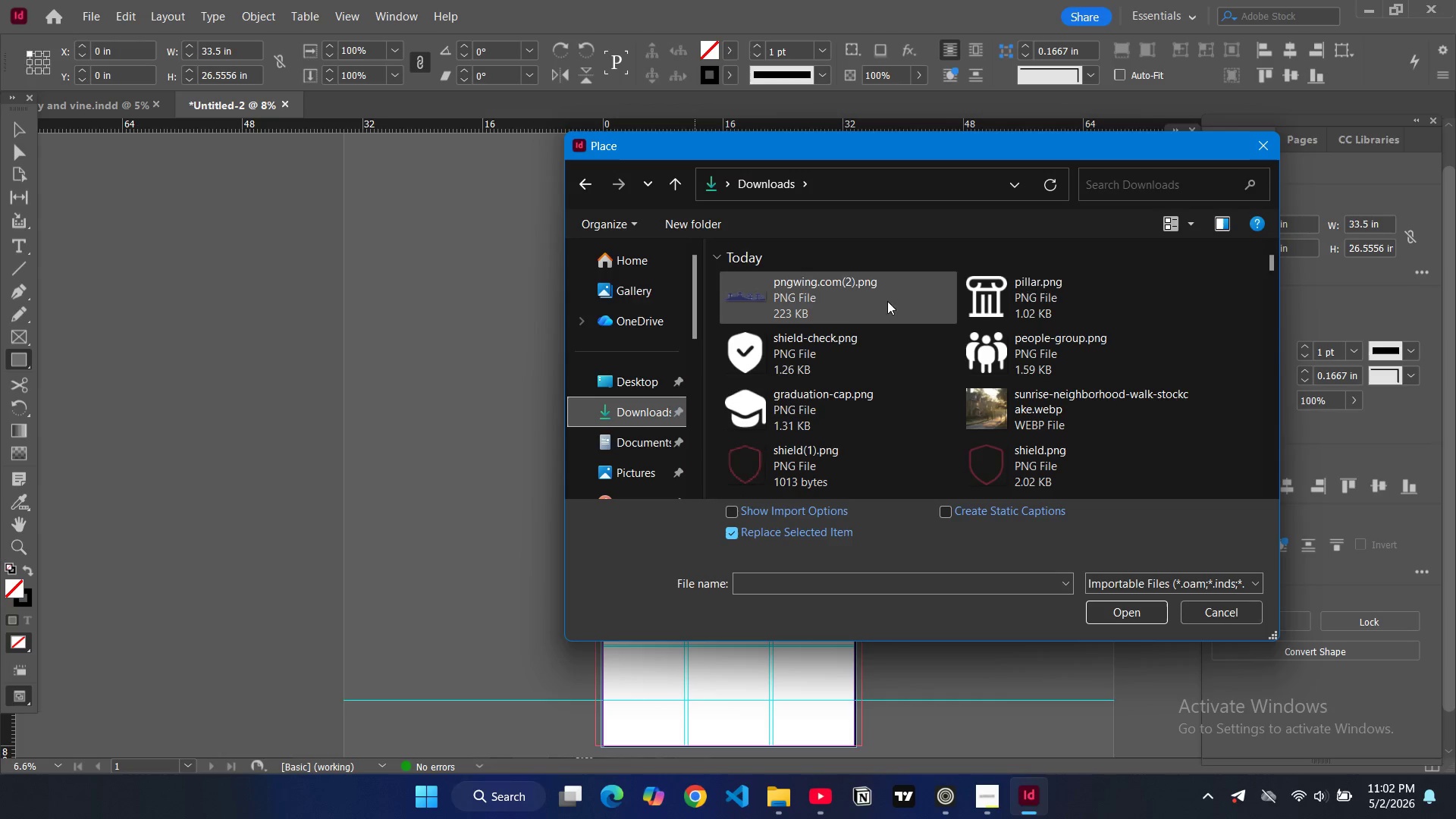 
left_click([990, 401])
 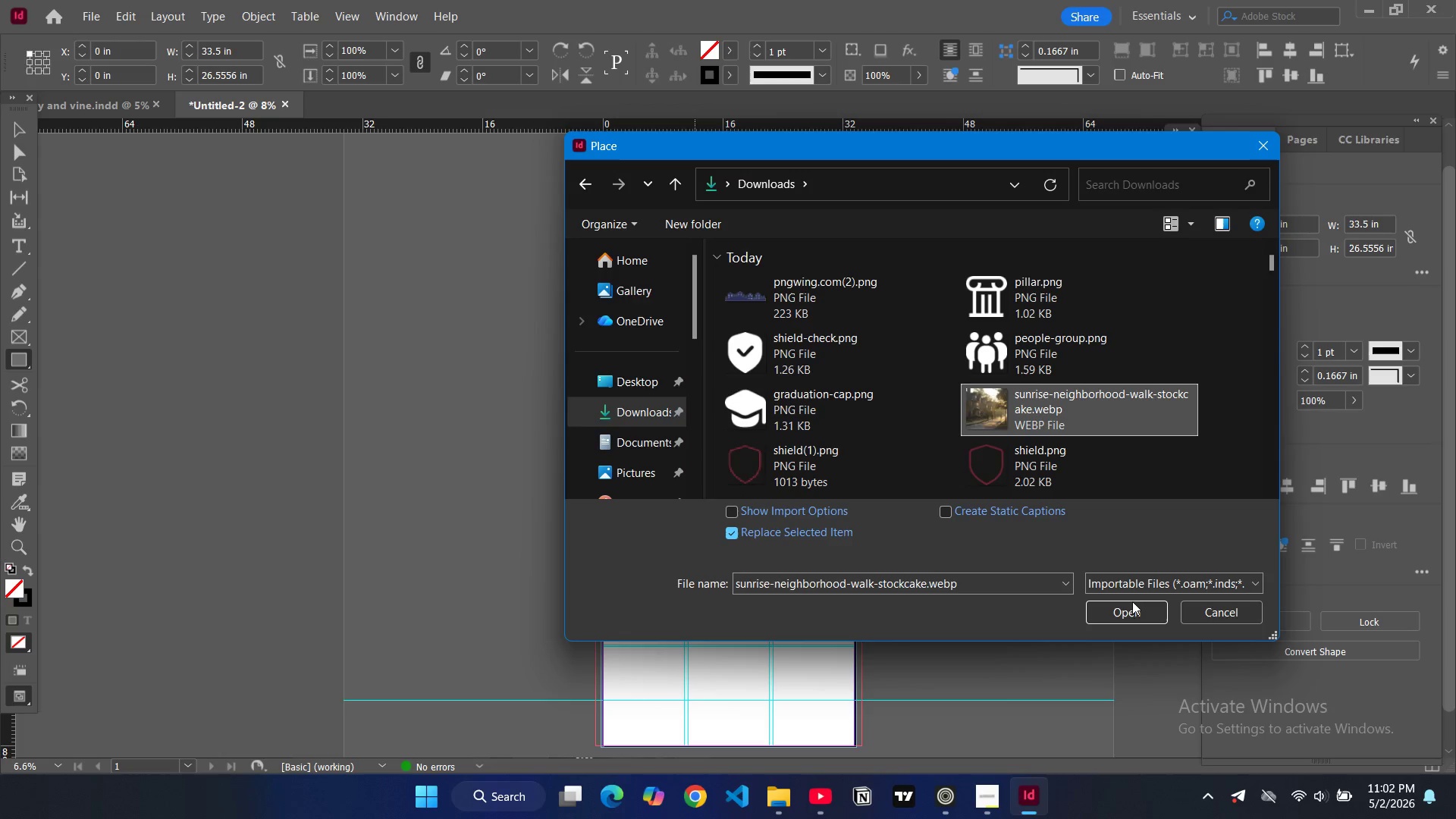 
left_click([1131, 607])
 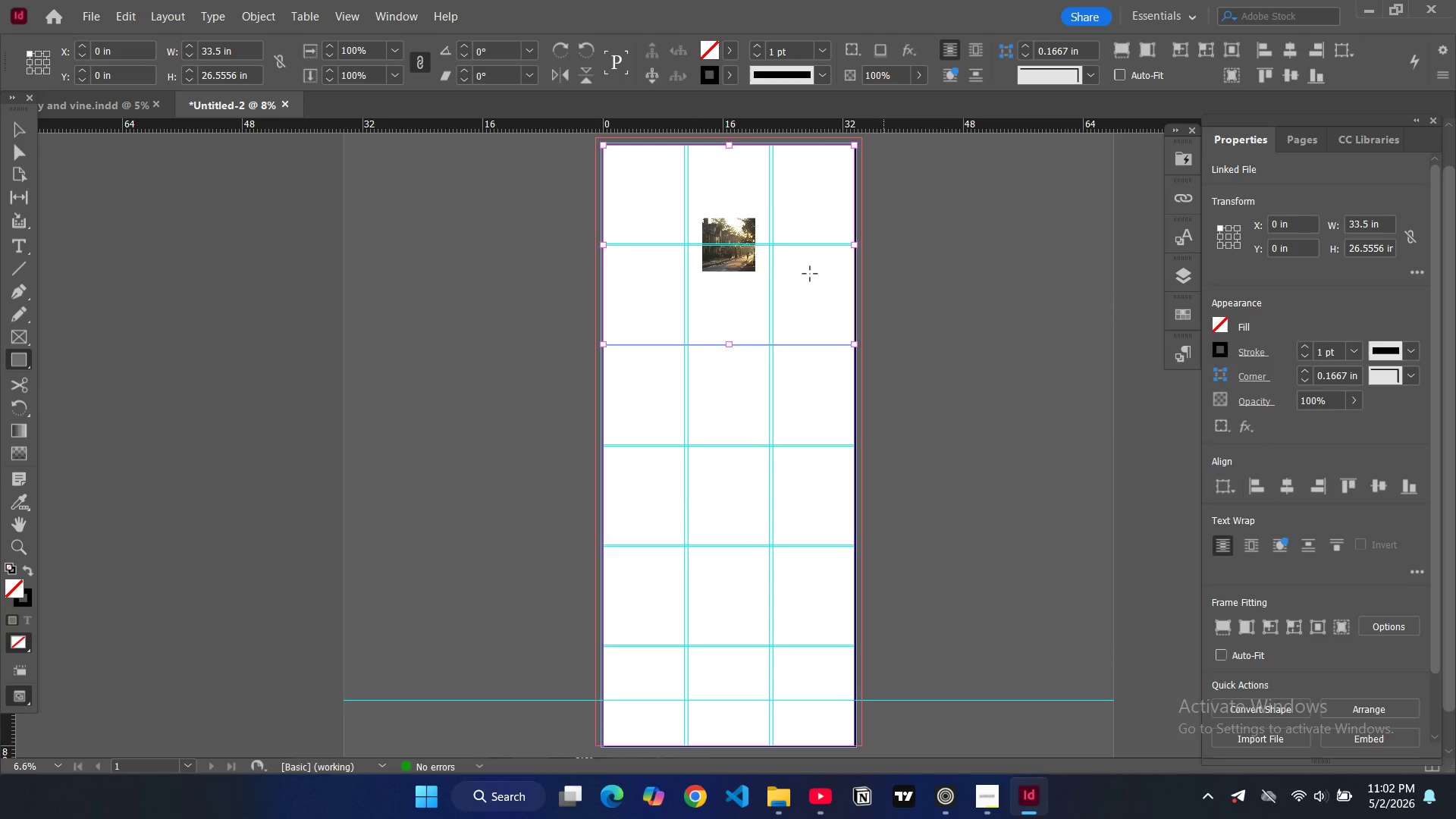 
key(Alt+Control+Shift+C)
 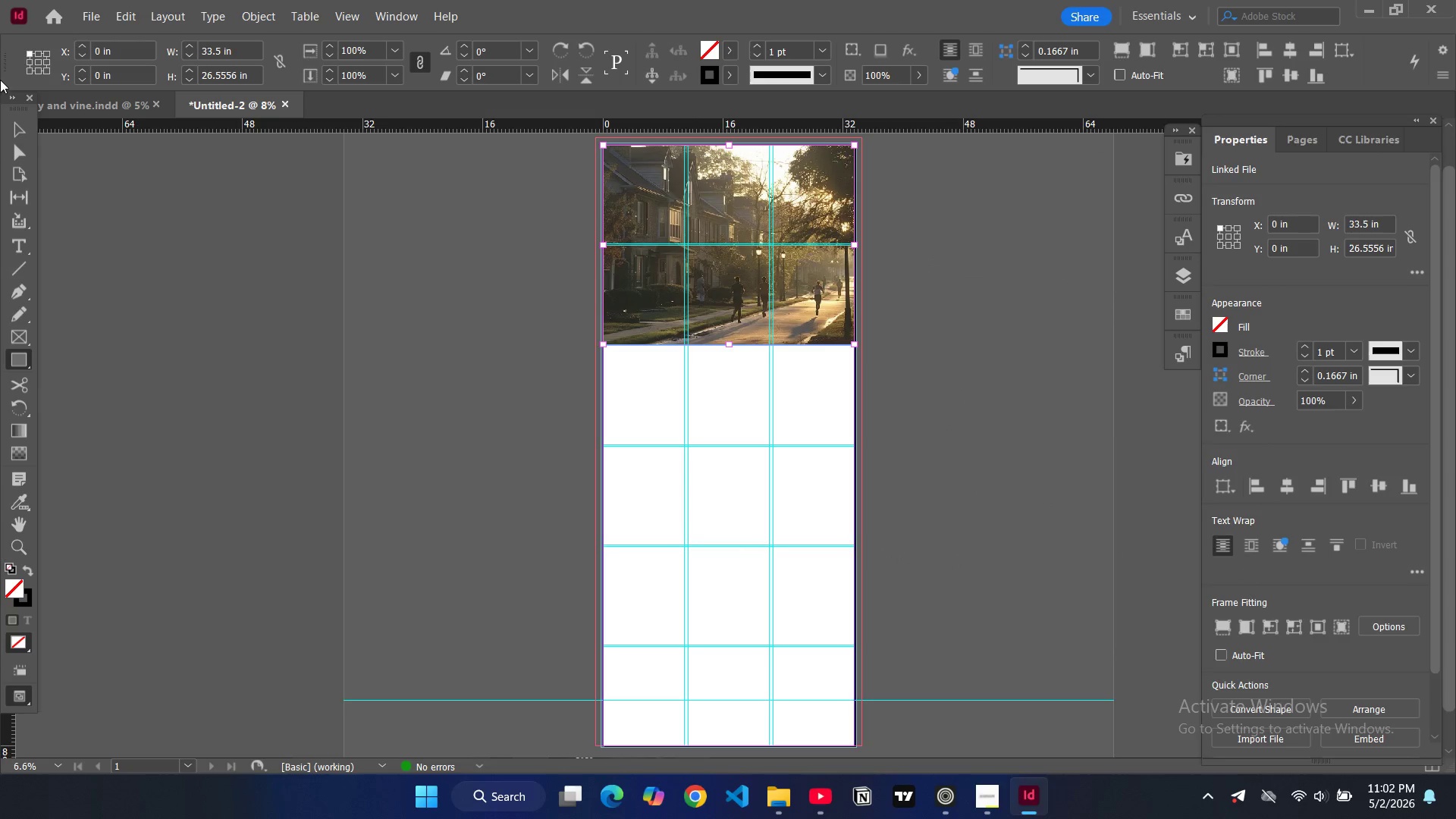 
left_click([17, 131])
 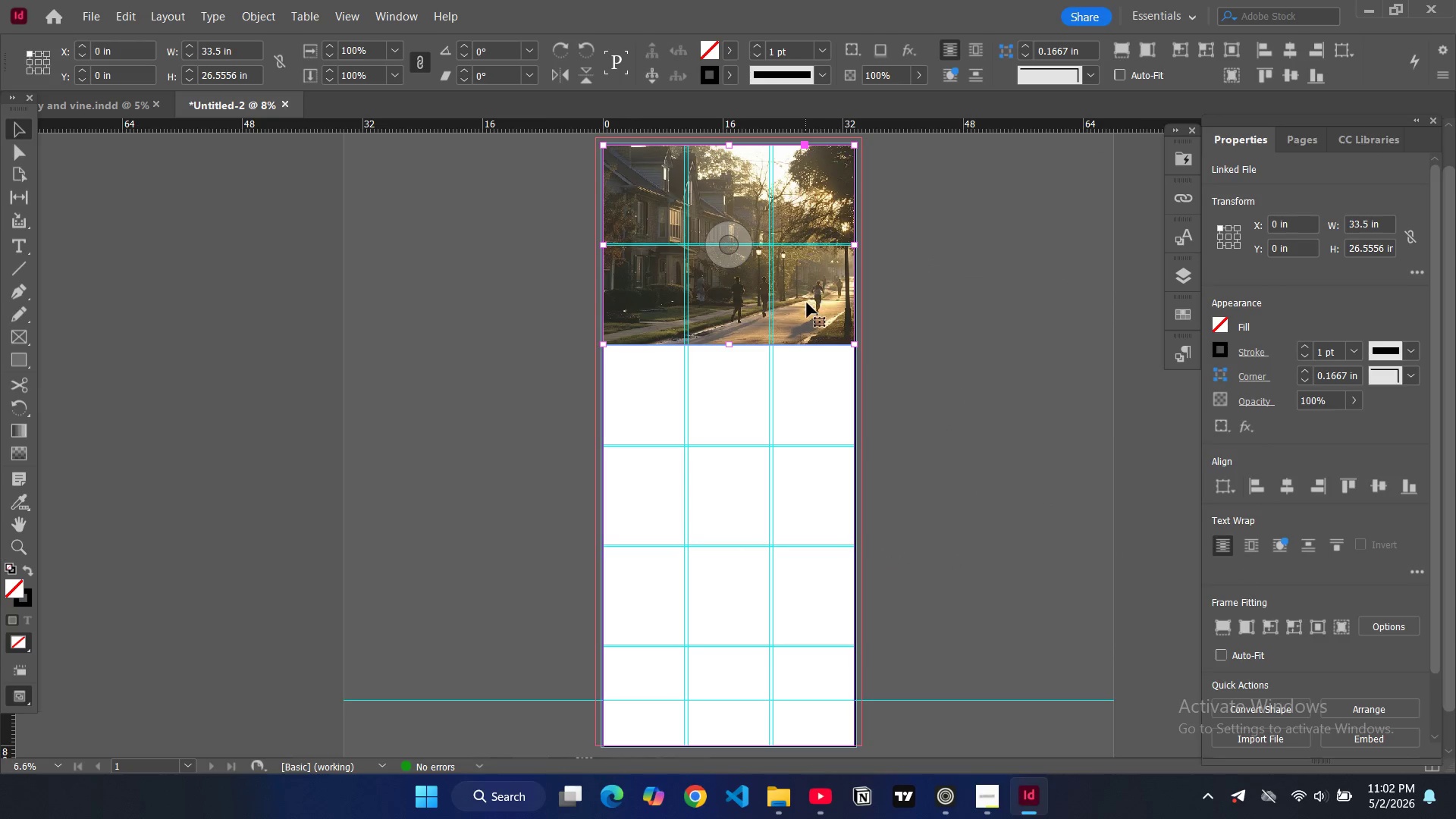 
left_click([821, 305])
 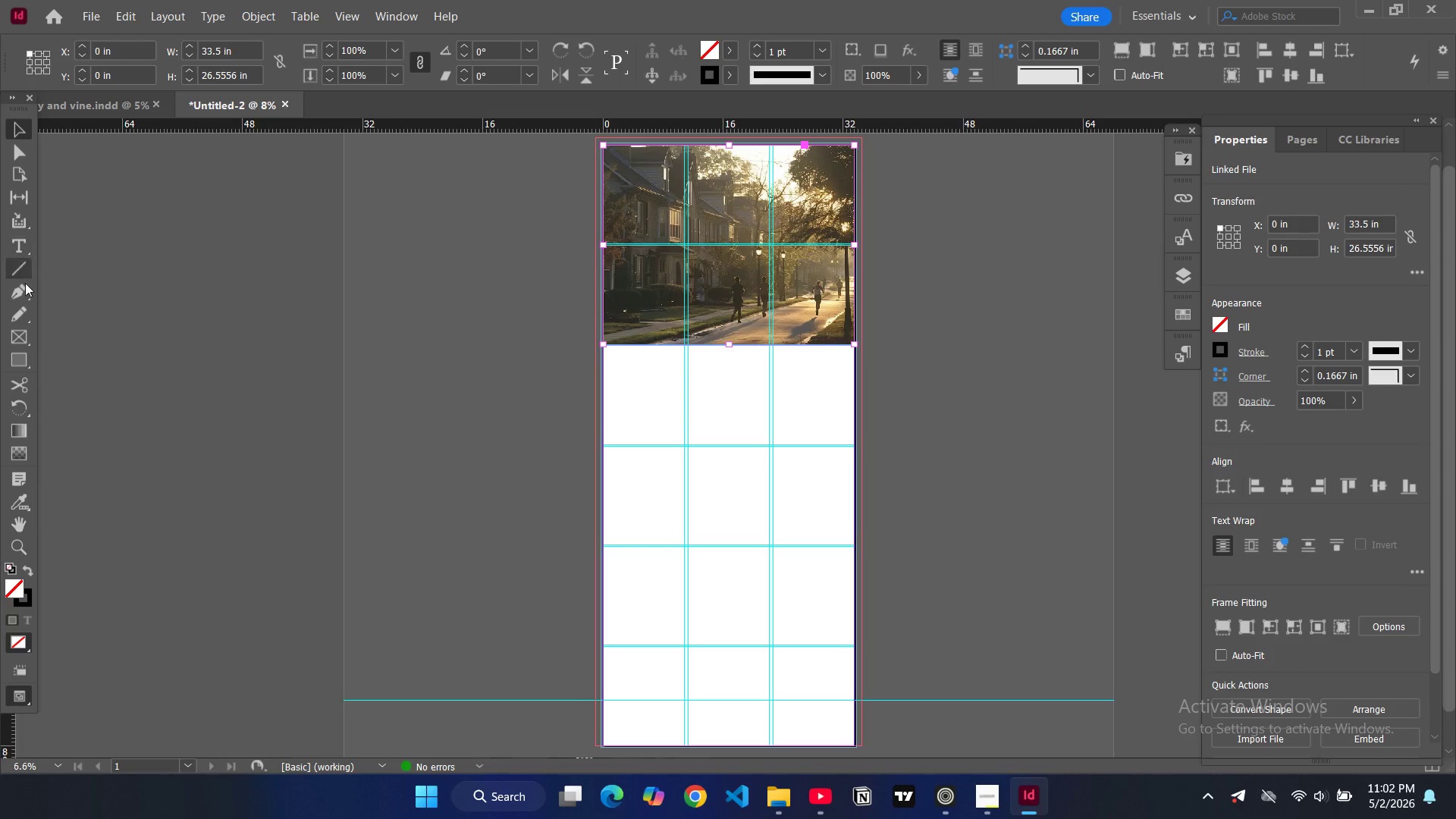 
left_click([18, 357])
 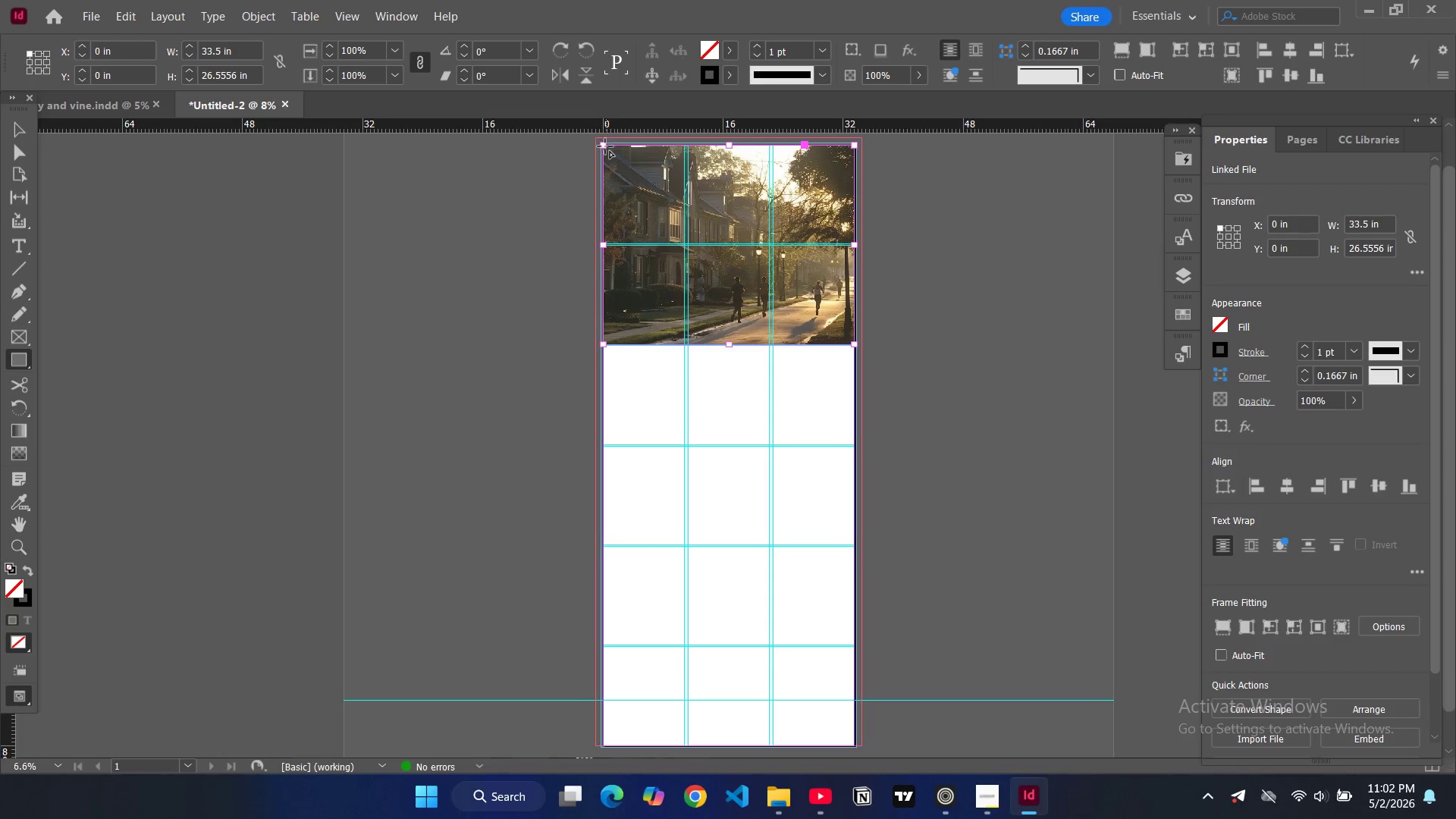 
left_click_drag(start_coordinate=[604, 146], to_coordinate=[857, 344])
 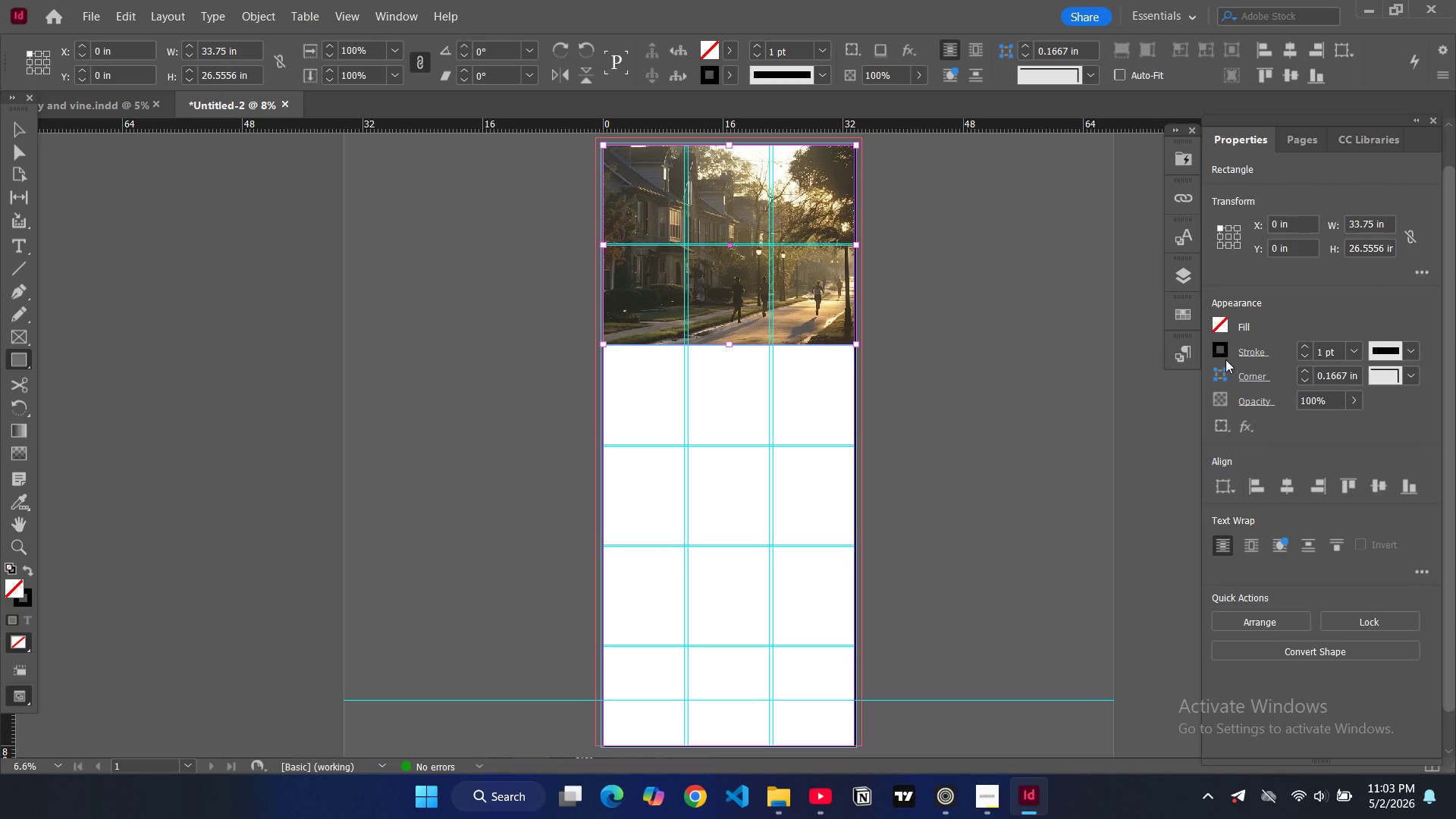 
left_click([1219, 327])
 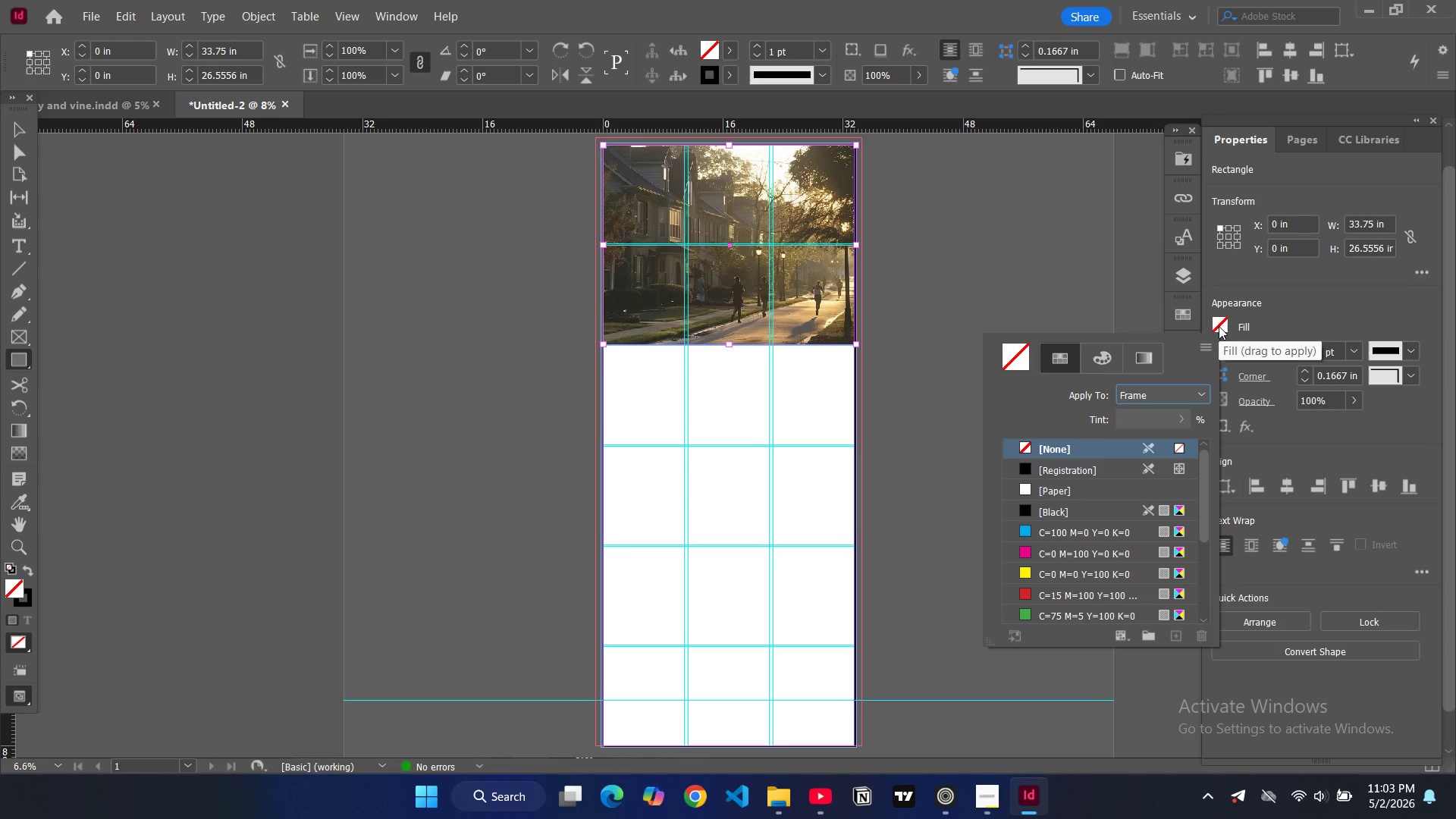 
scroll: coordinate [1086, 554], scroll_direction: down, amount: 5.0
 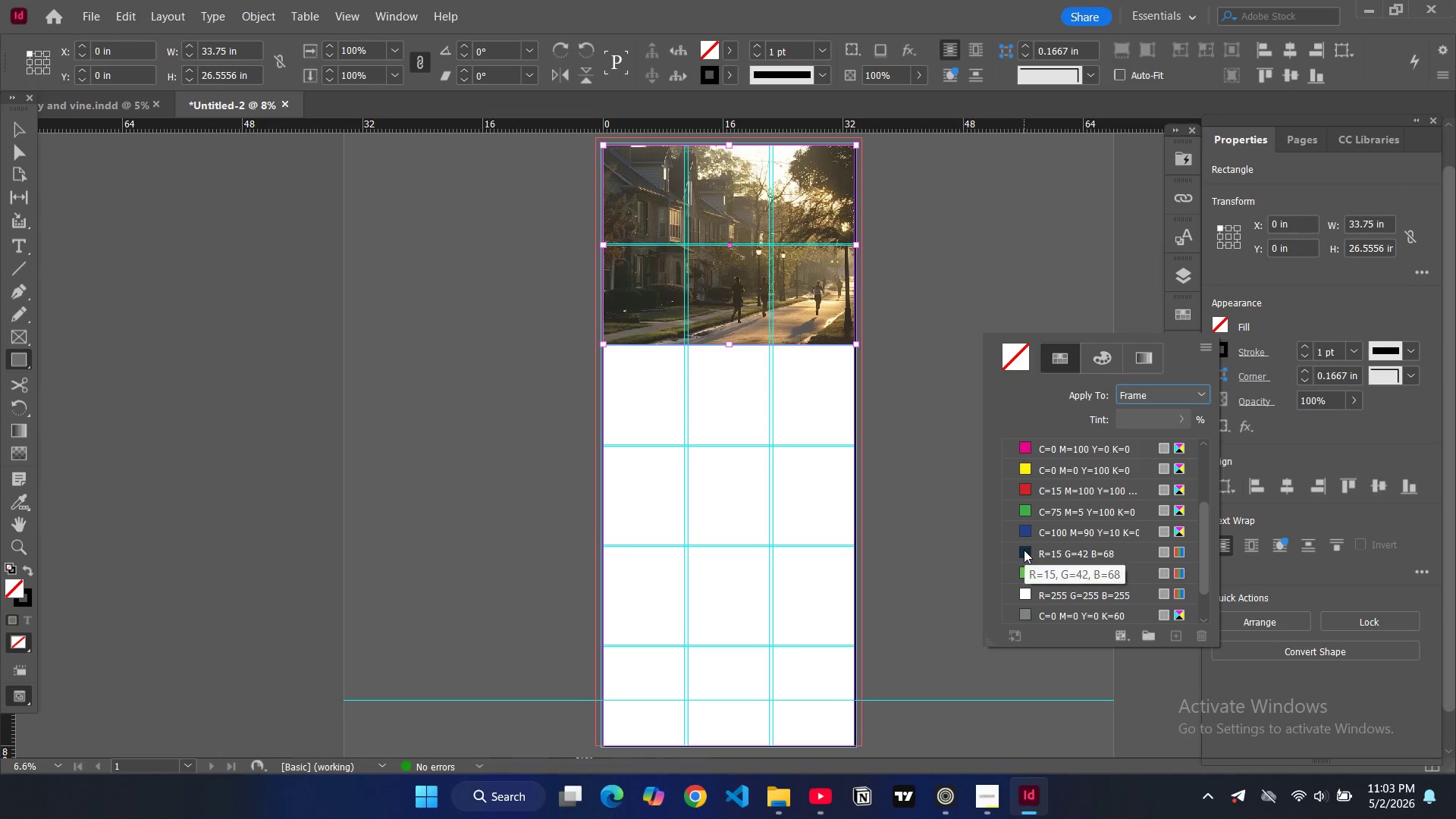 
left_click([1024, 550])
 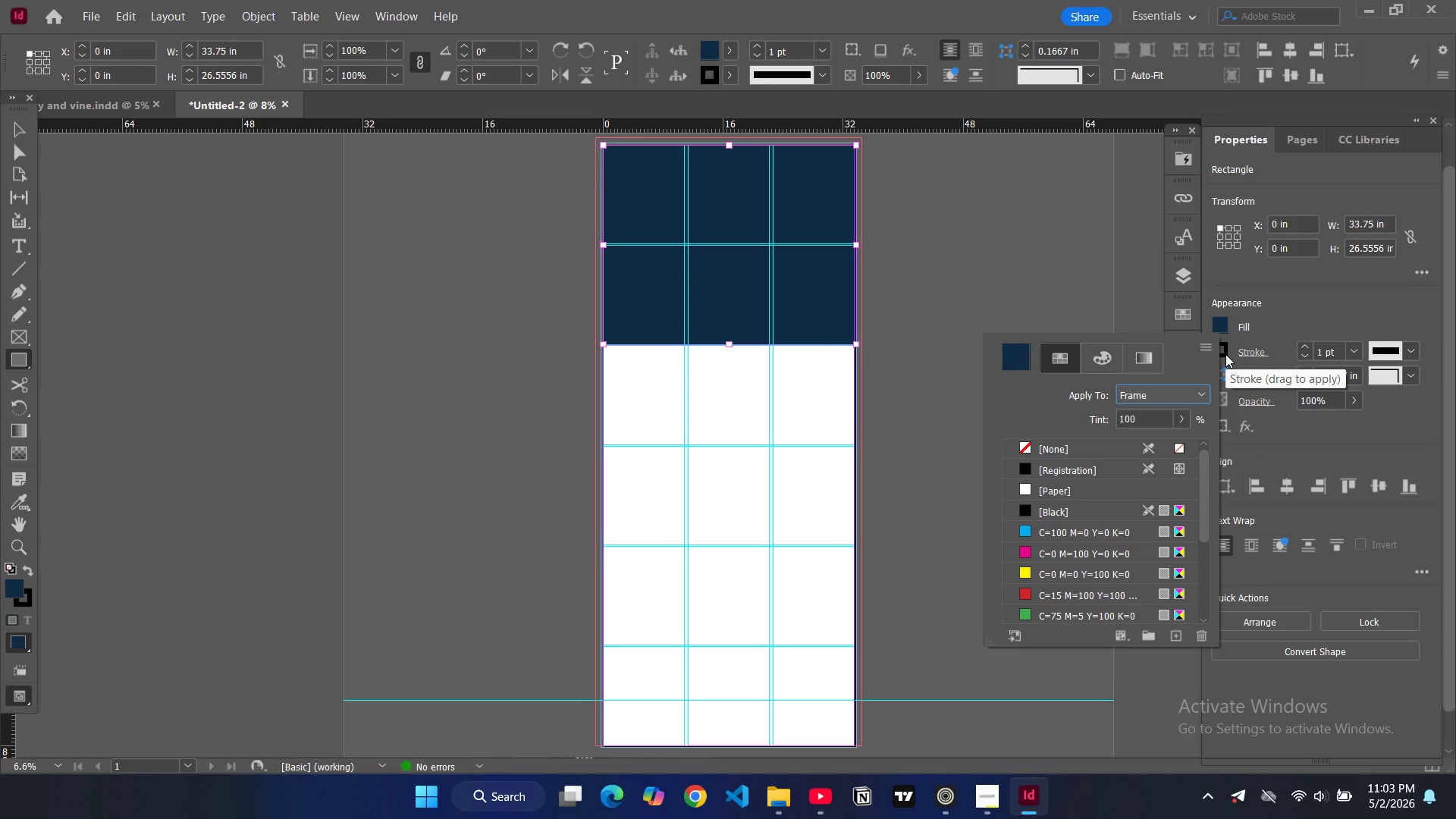 
wait(7.8)
 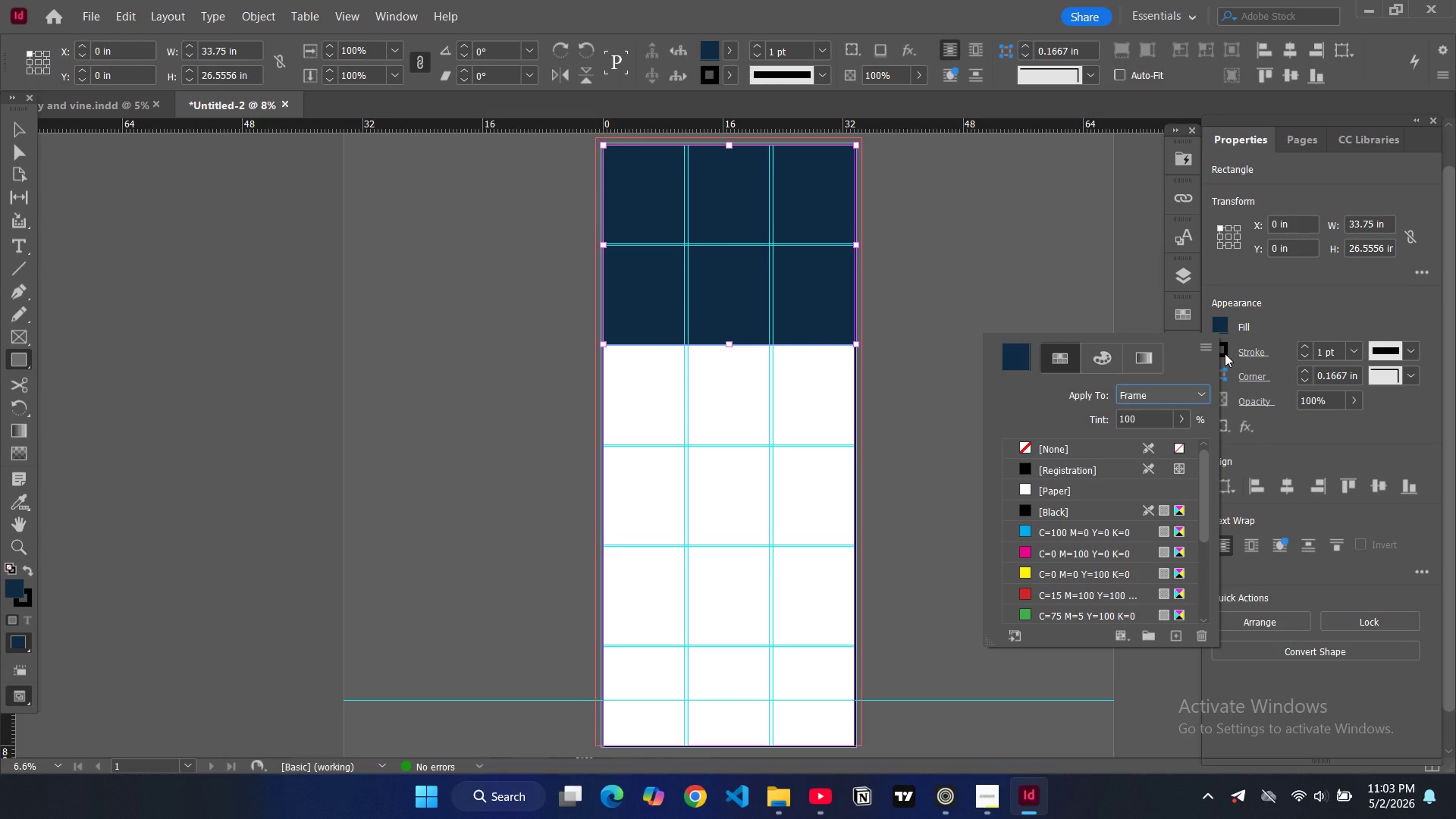 
left_click([1310, 357])
 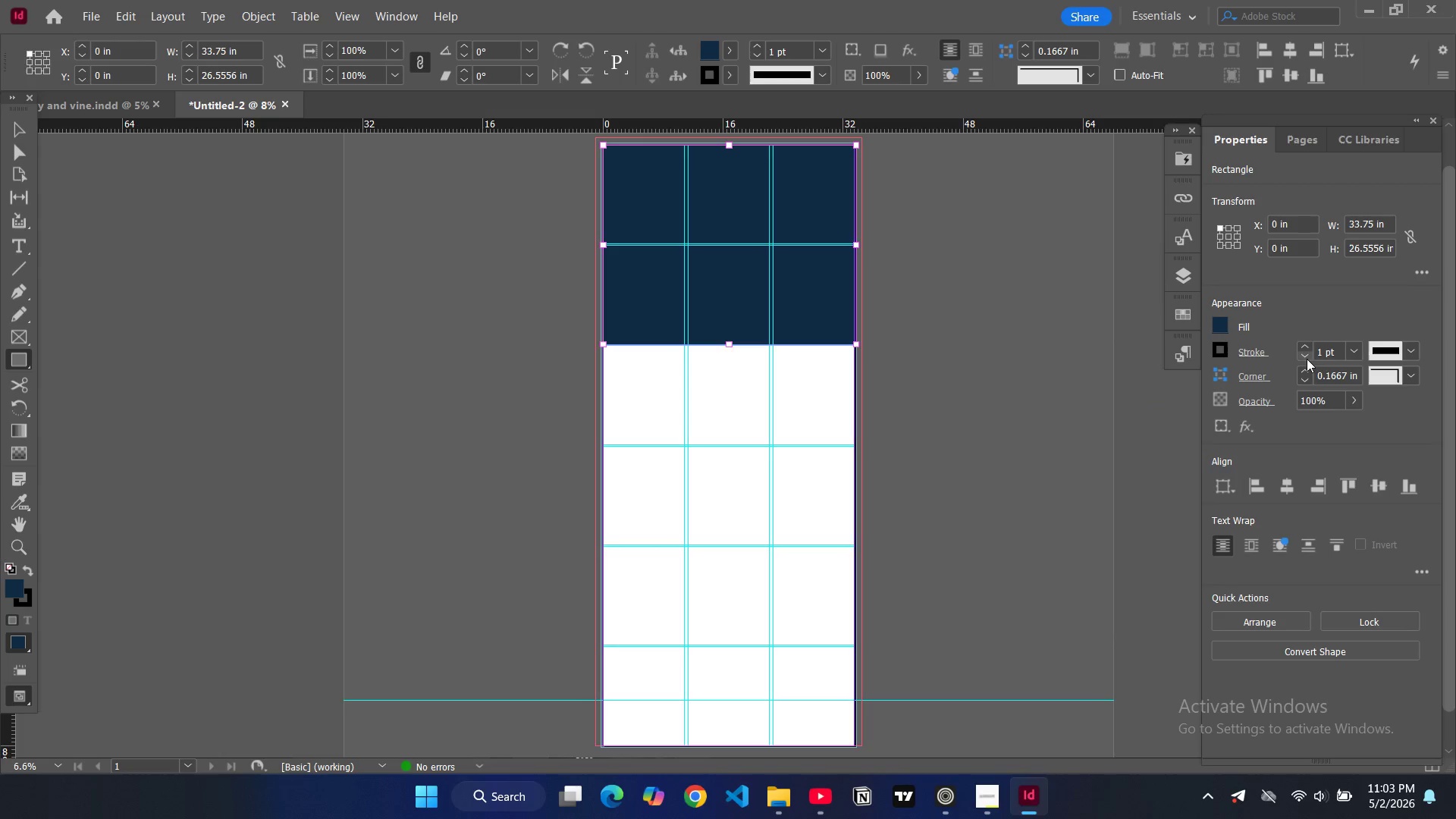 
left_click([1307, 356])
 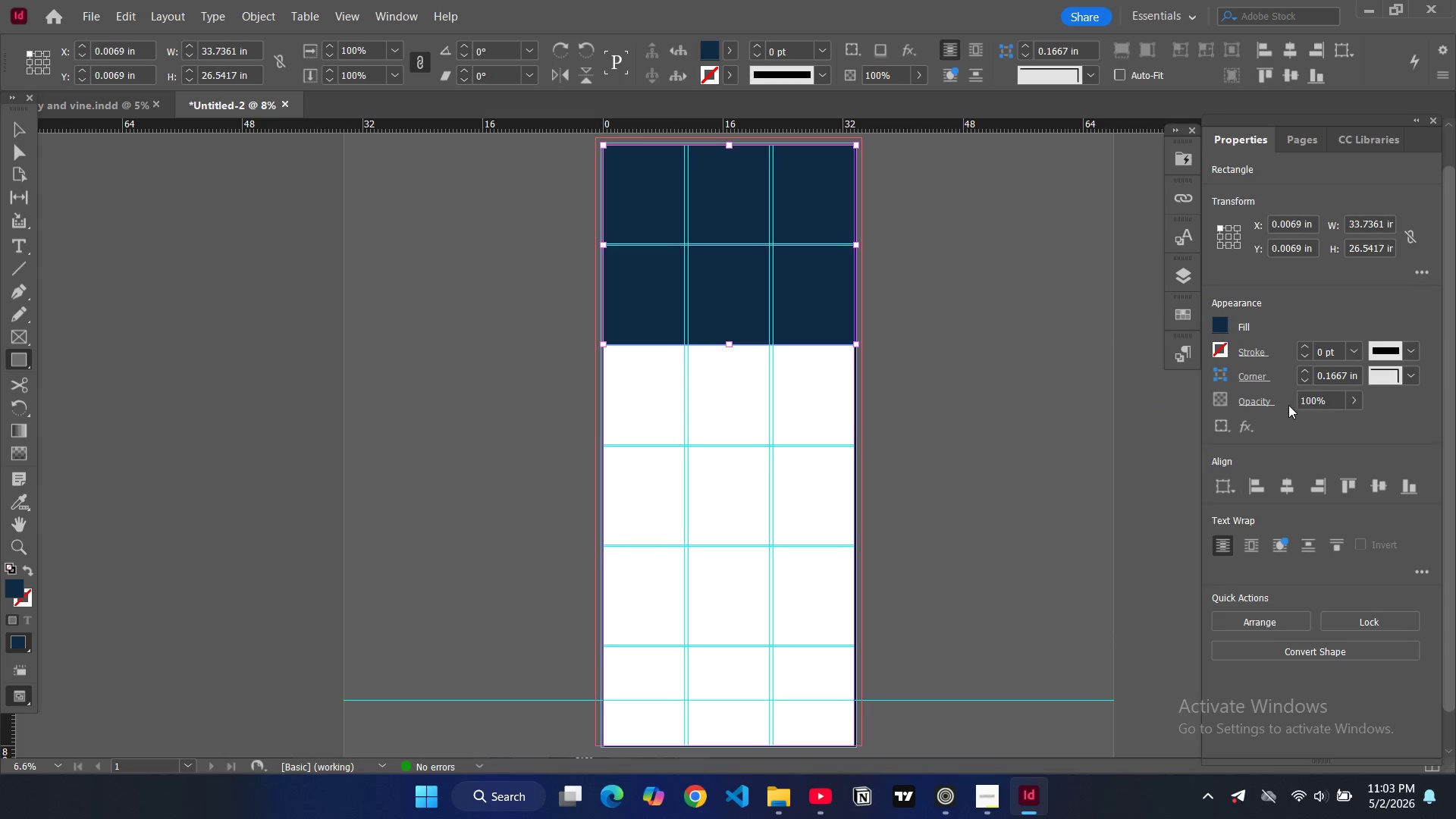 
double_click([1316, 399])
 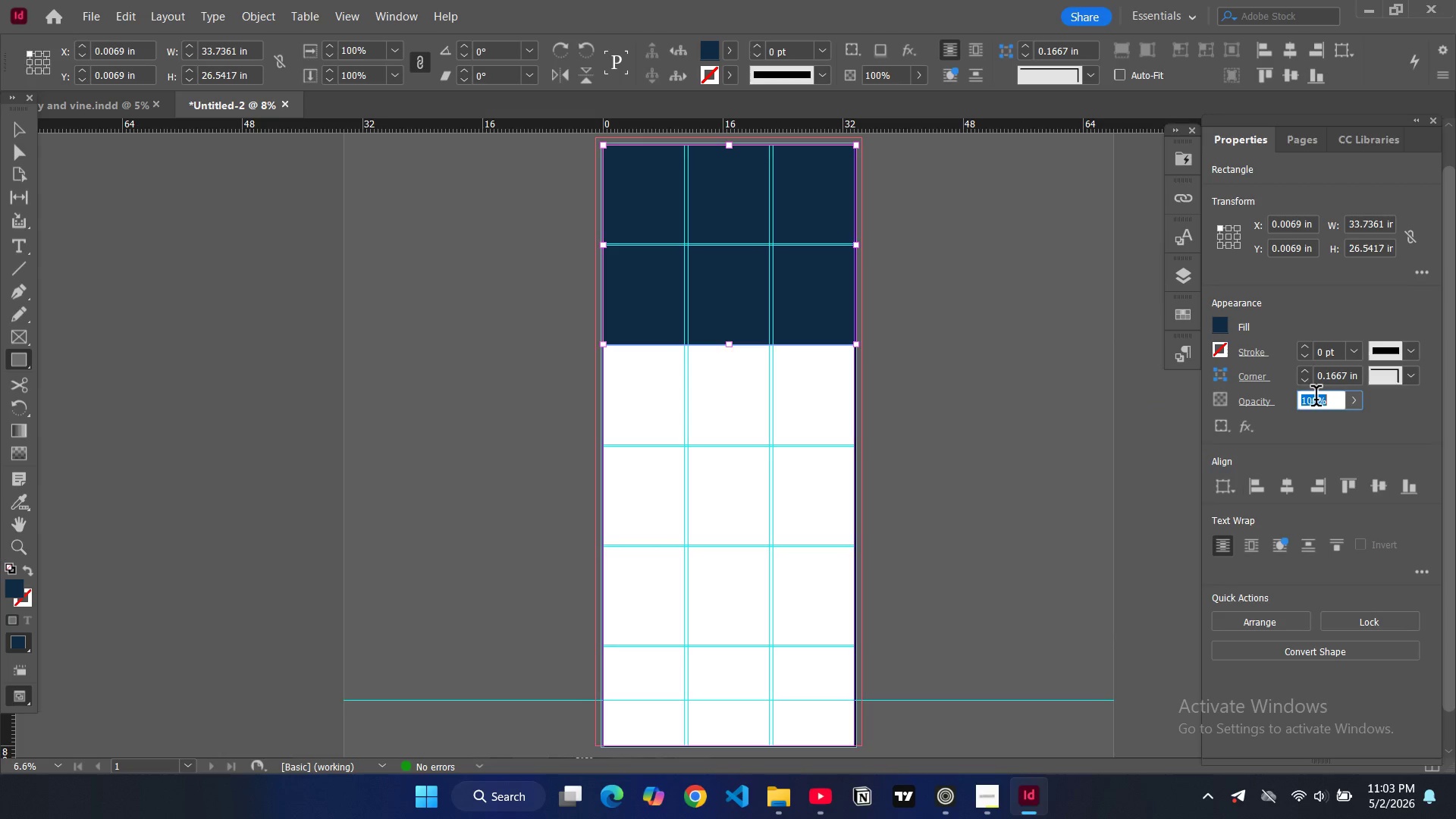 
triple_click([1316, 399])
 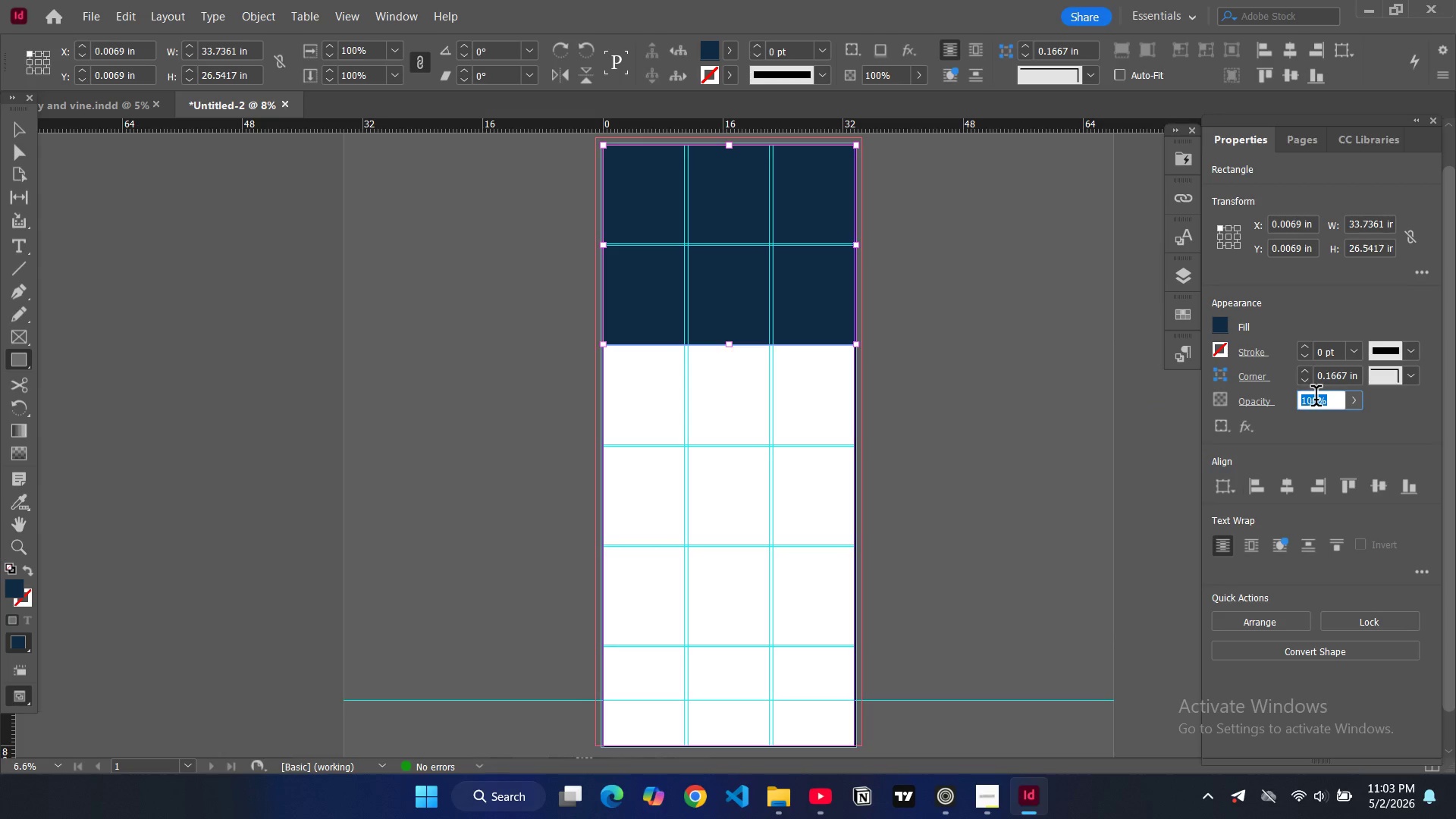 
key(0)
 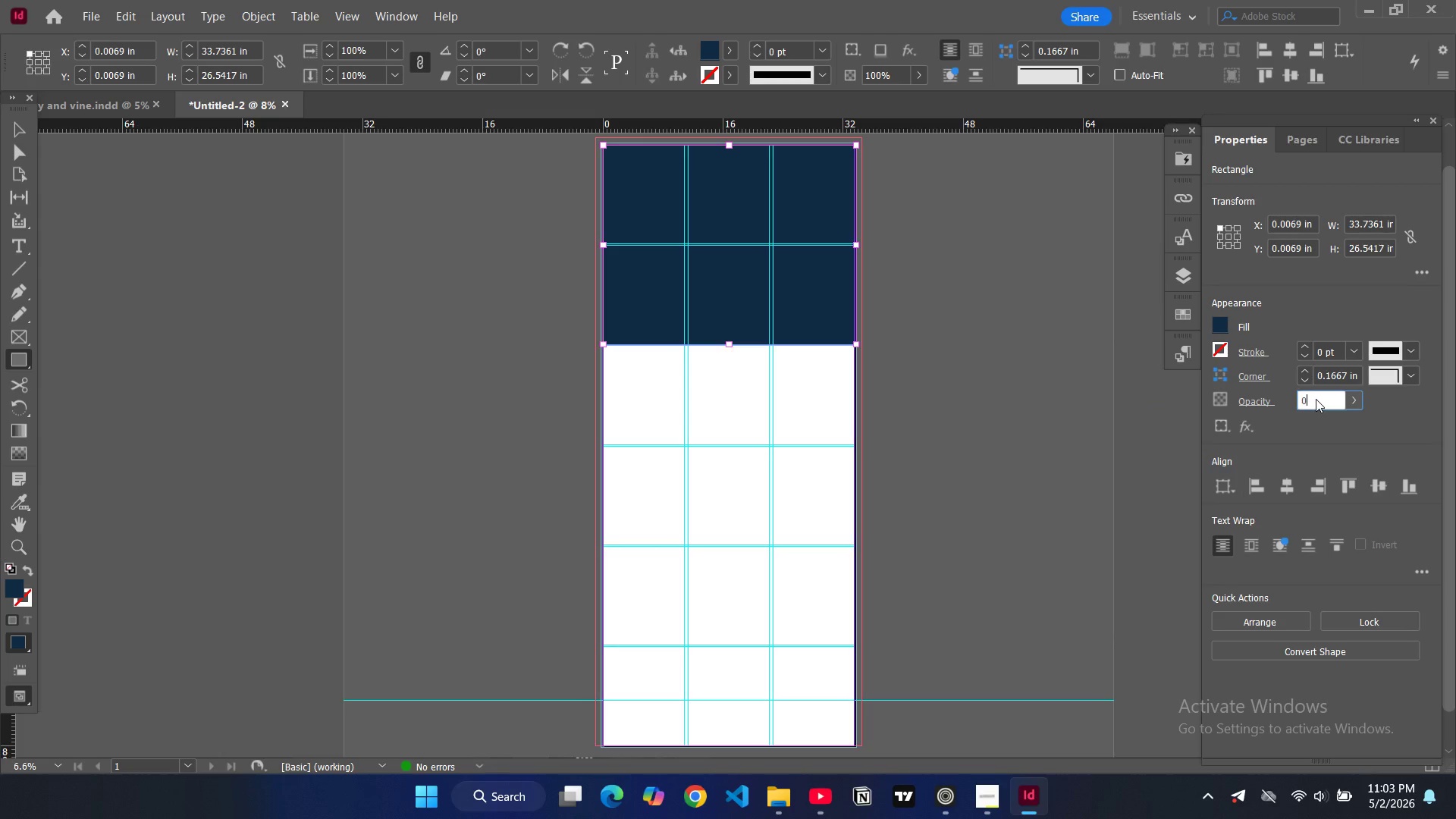 
key(Enter)
 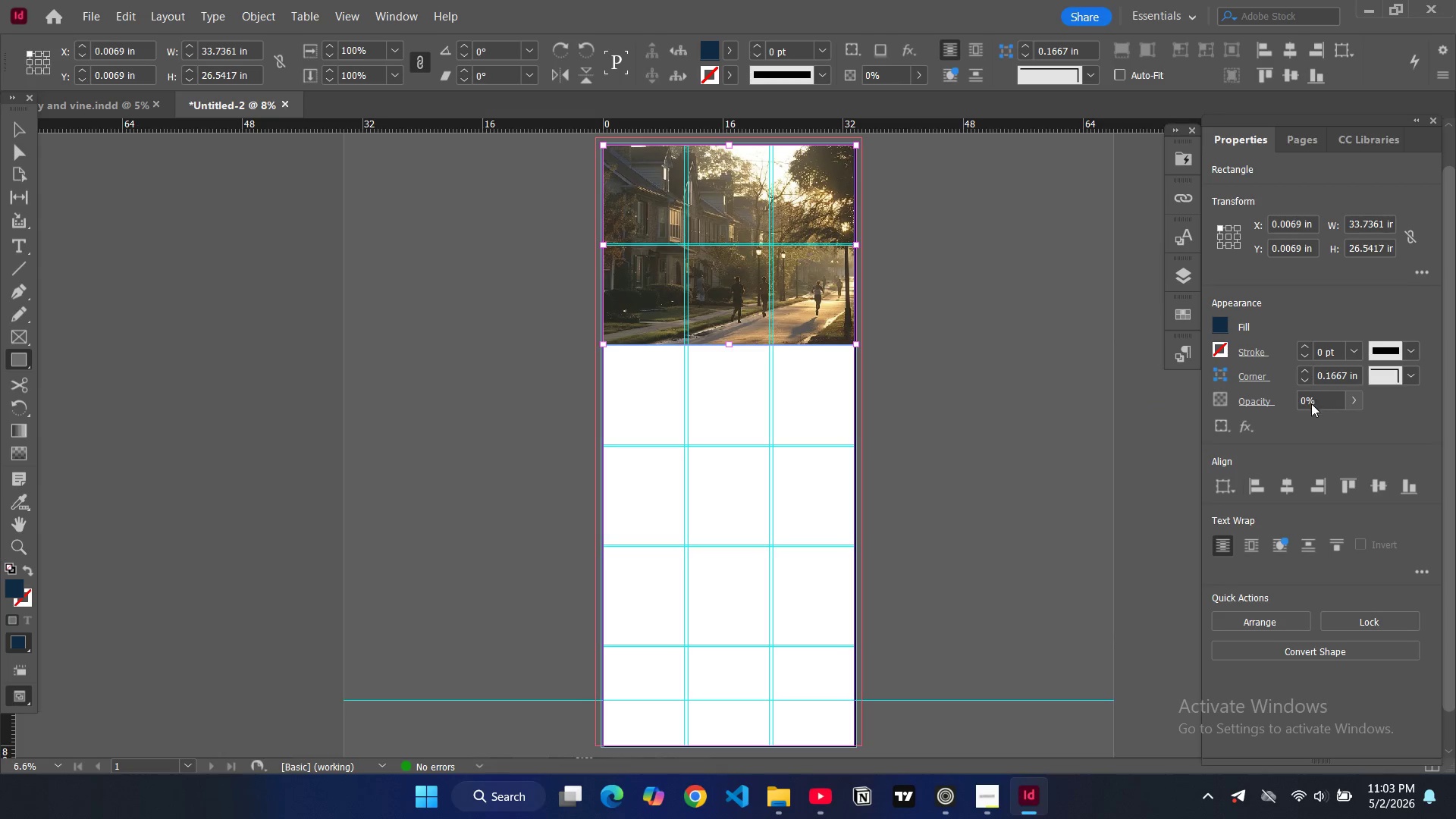 
left_click([1309, 404])
 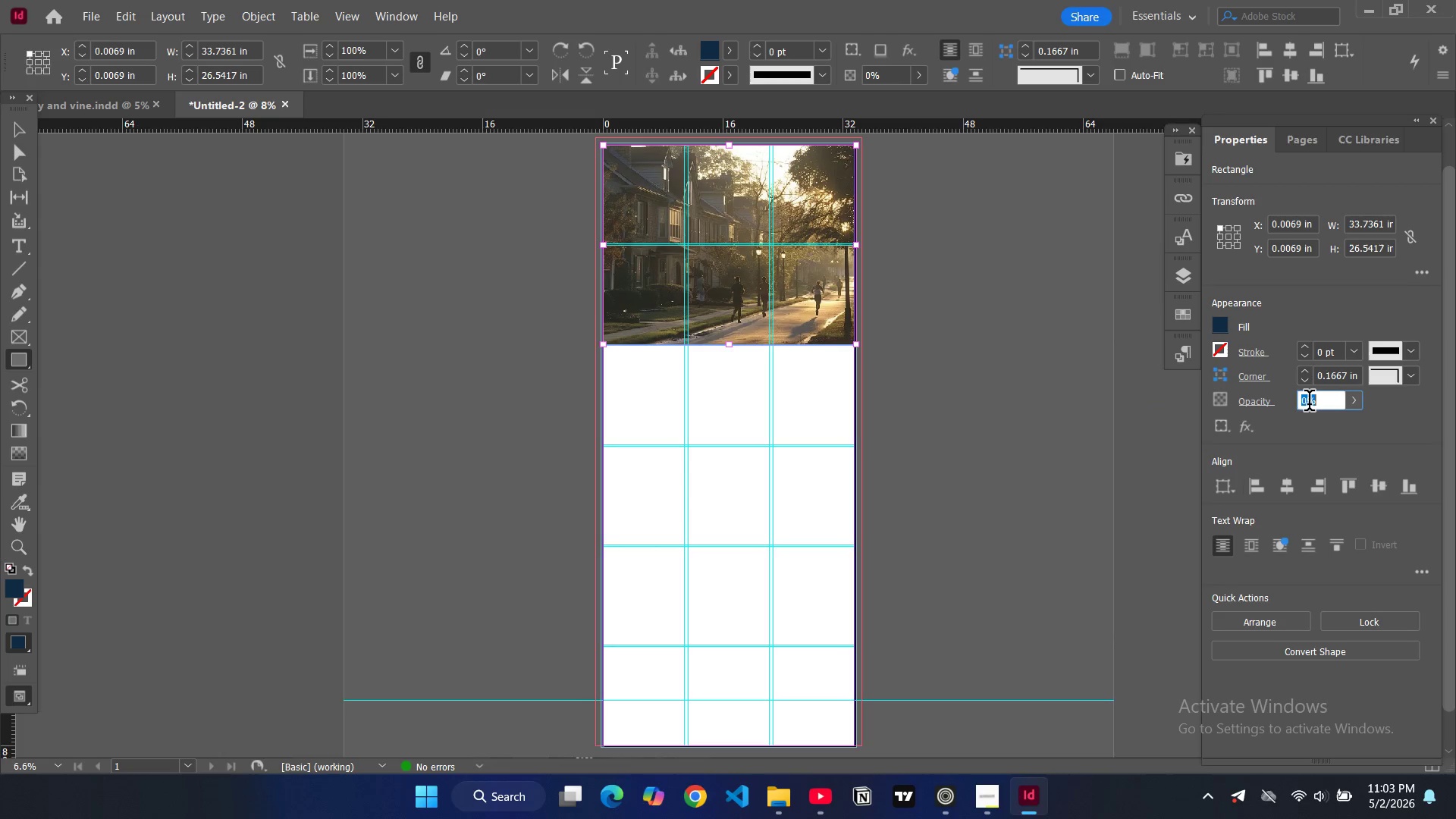 
left_click_drag(start_coordinate=[1309, 404], to_coordinate=[1223, 327])
 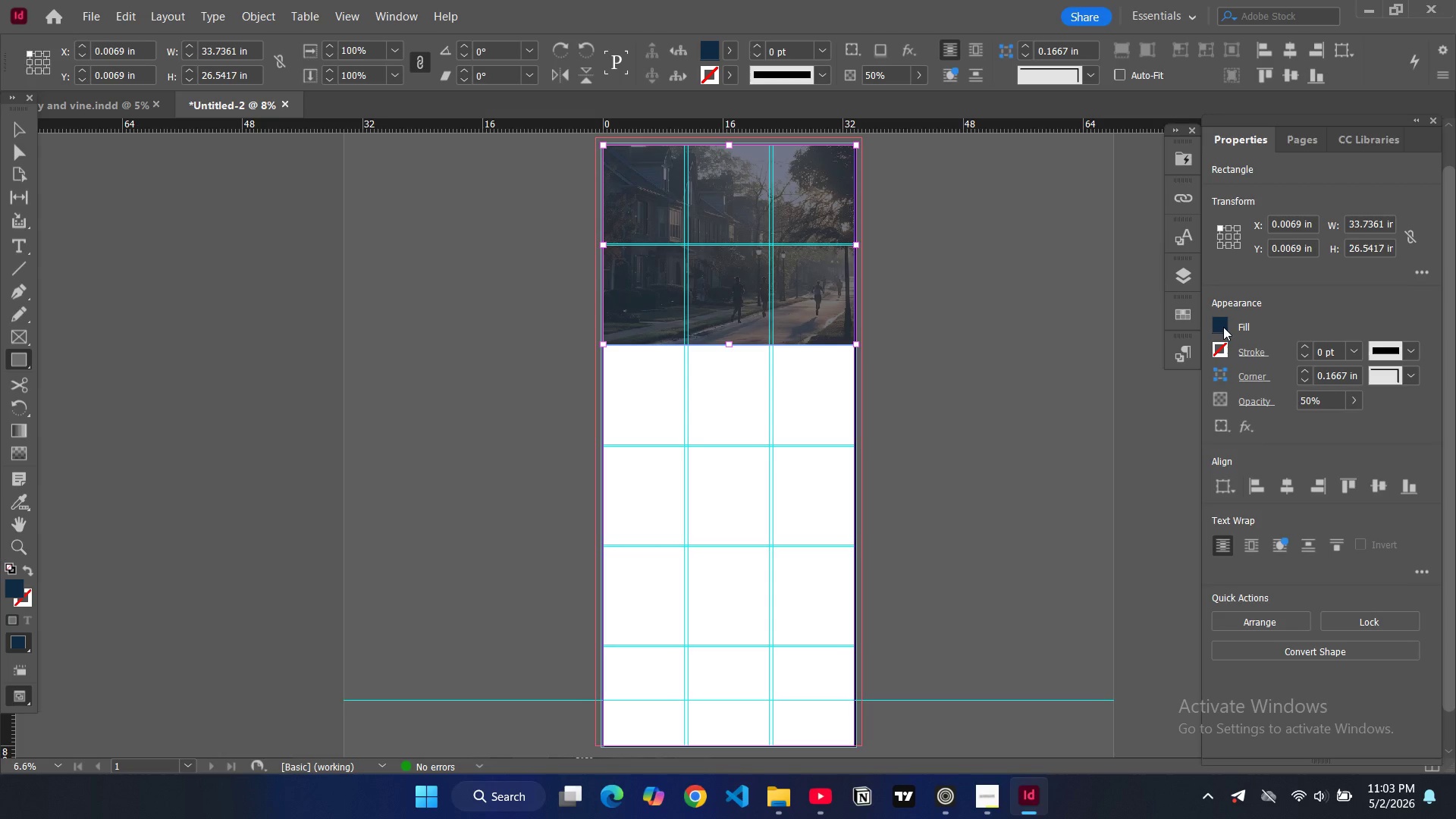 
type(50)
 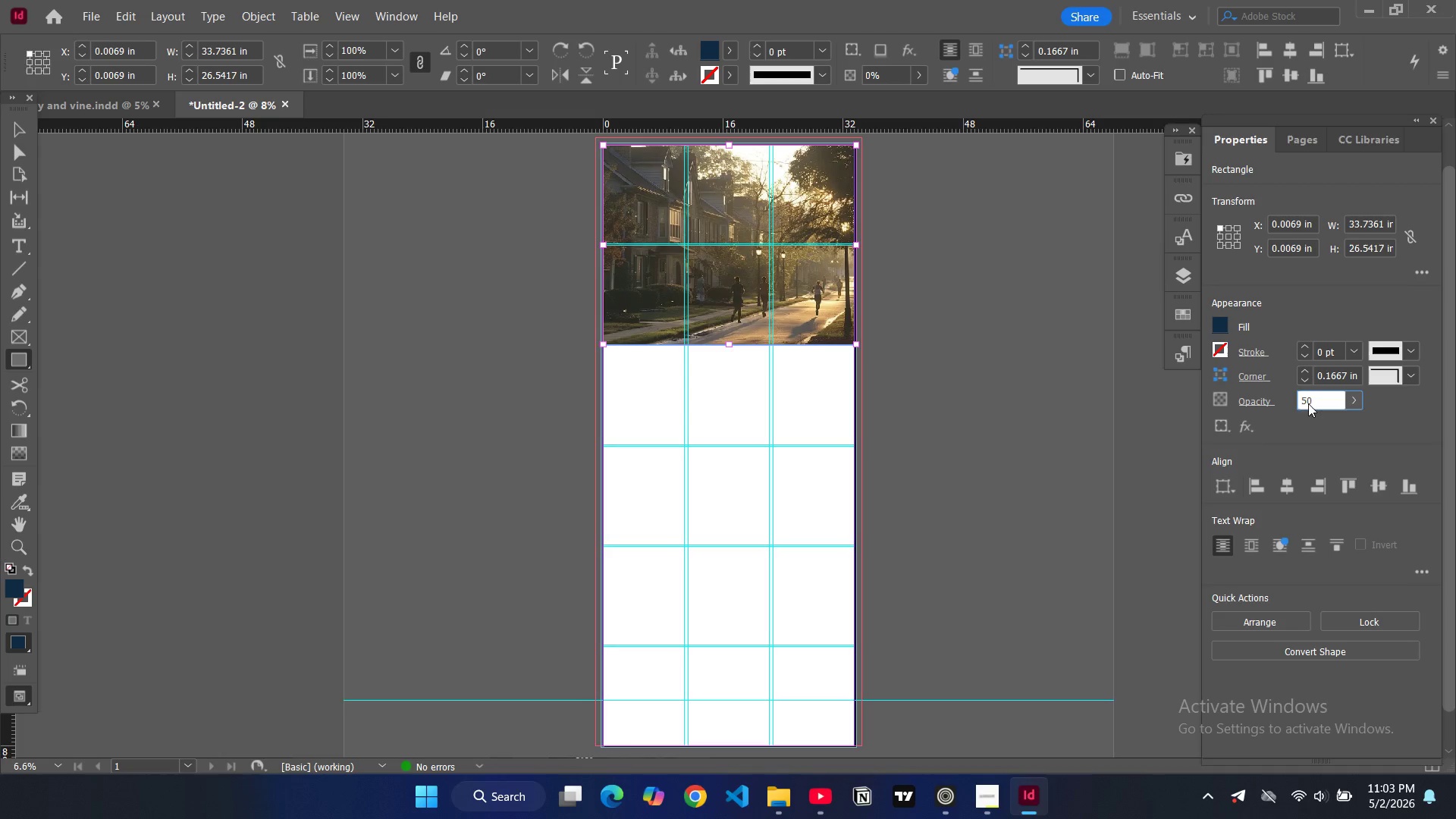 
key(Enter)
 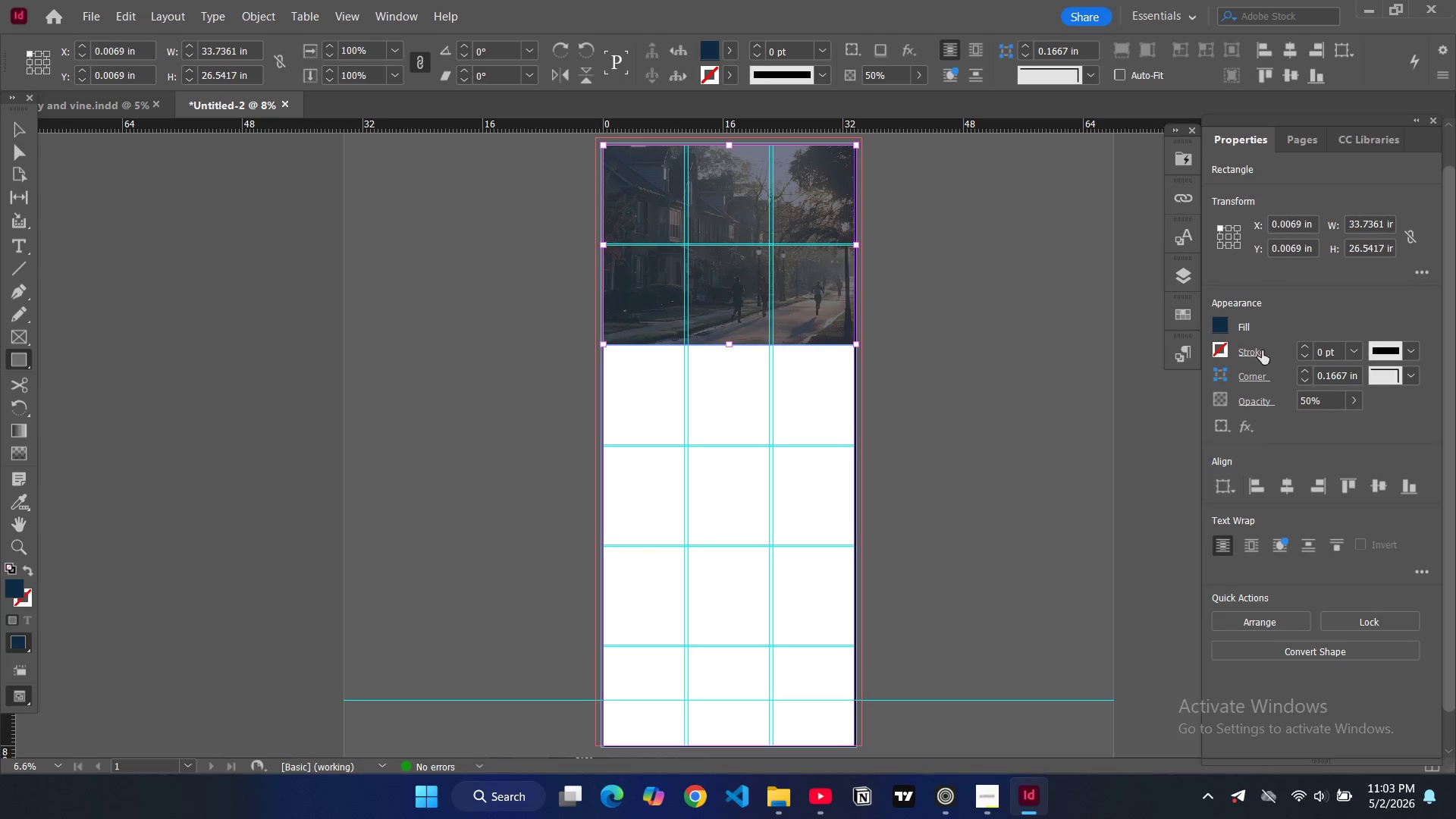 
left_click([1223, 327])
 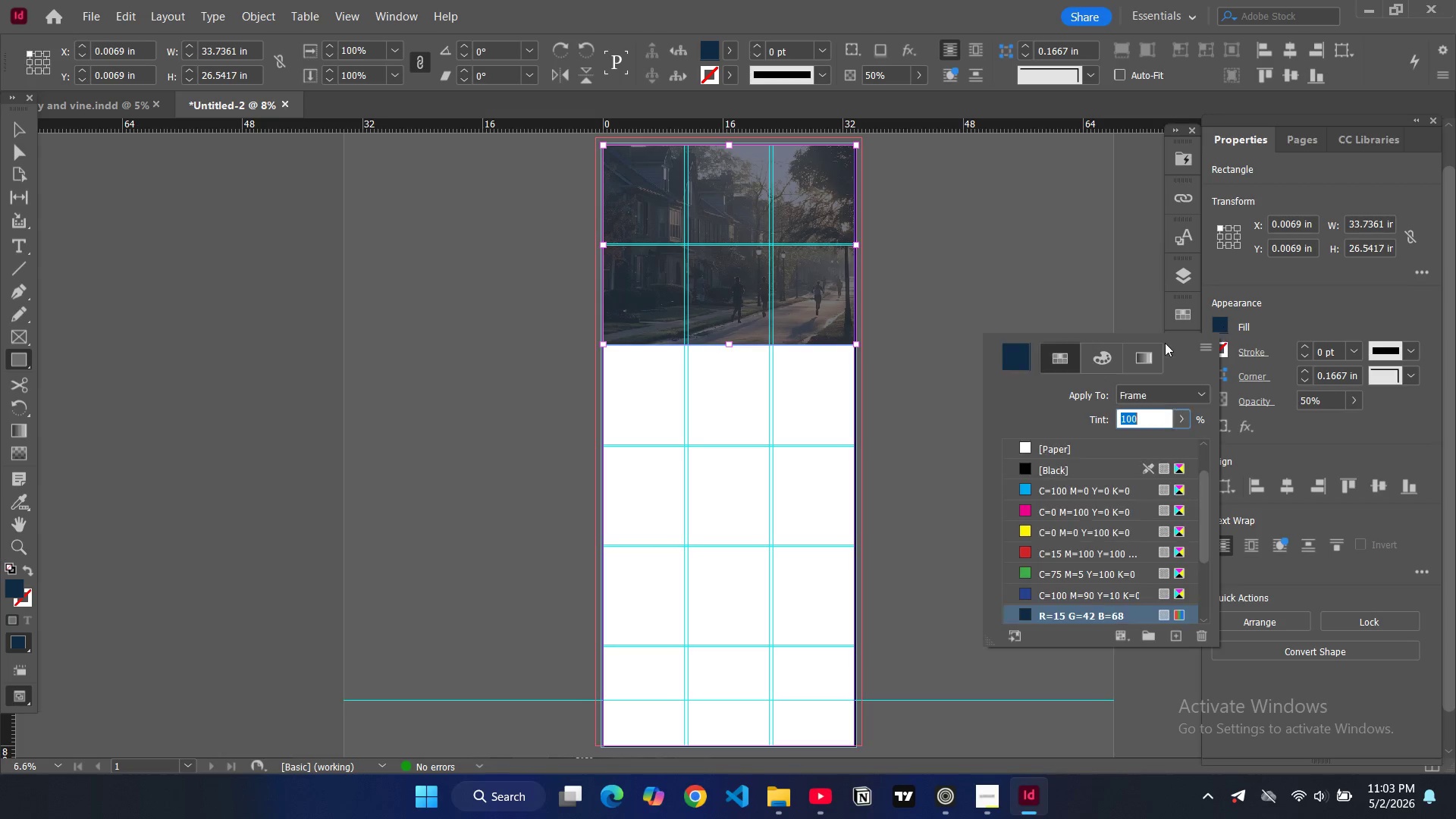 
left_click([1142, 353])
 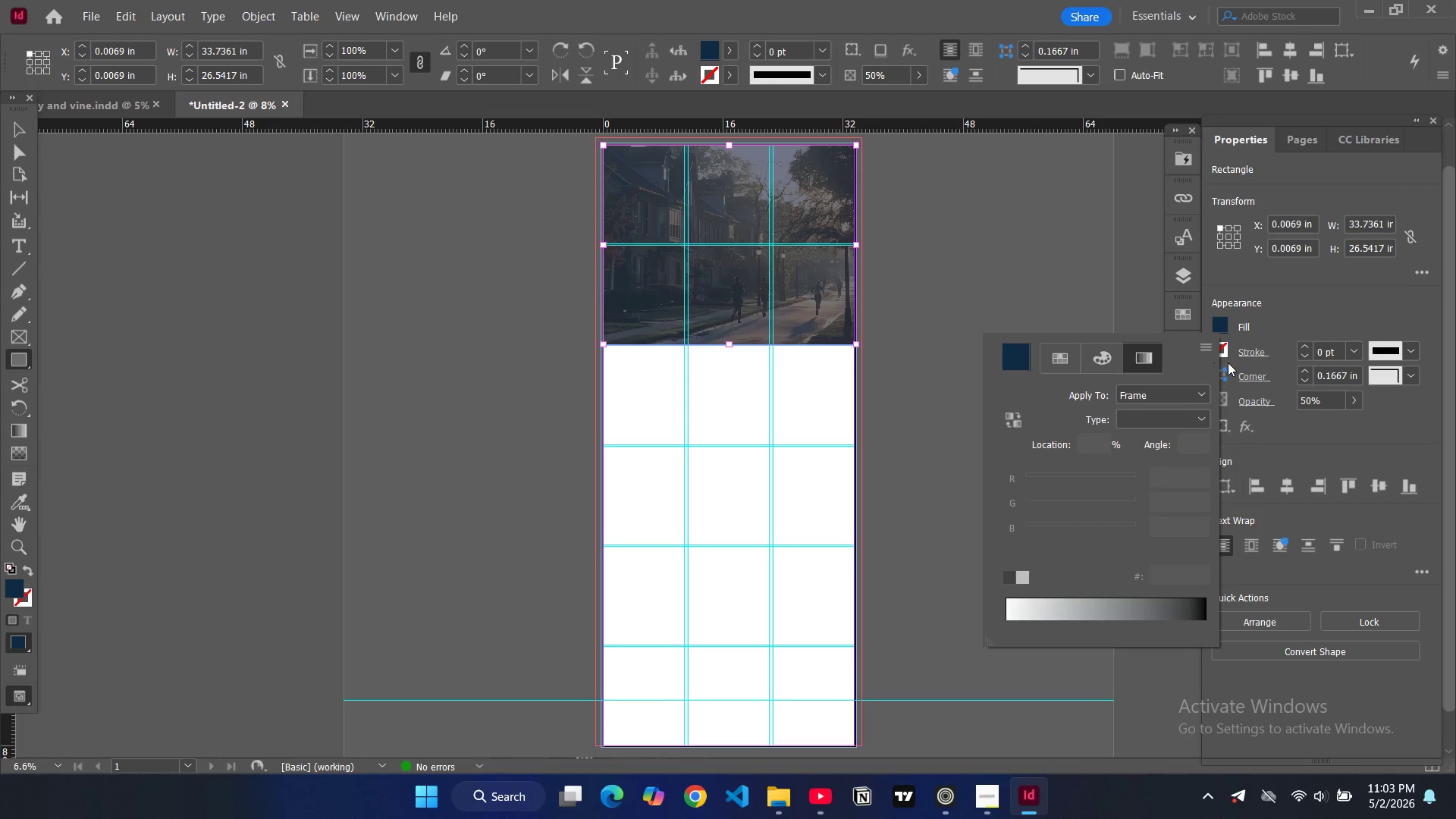 
left_click_drag(start_coordinate=[1099, 335], to_coordinate=[1018, 336])
 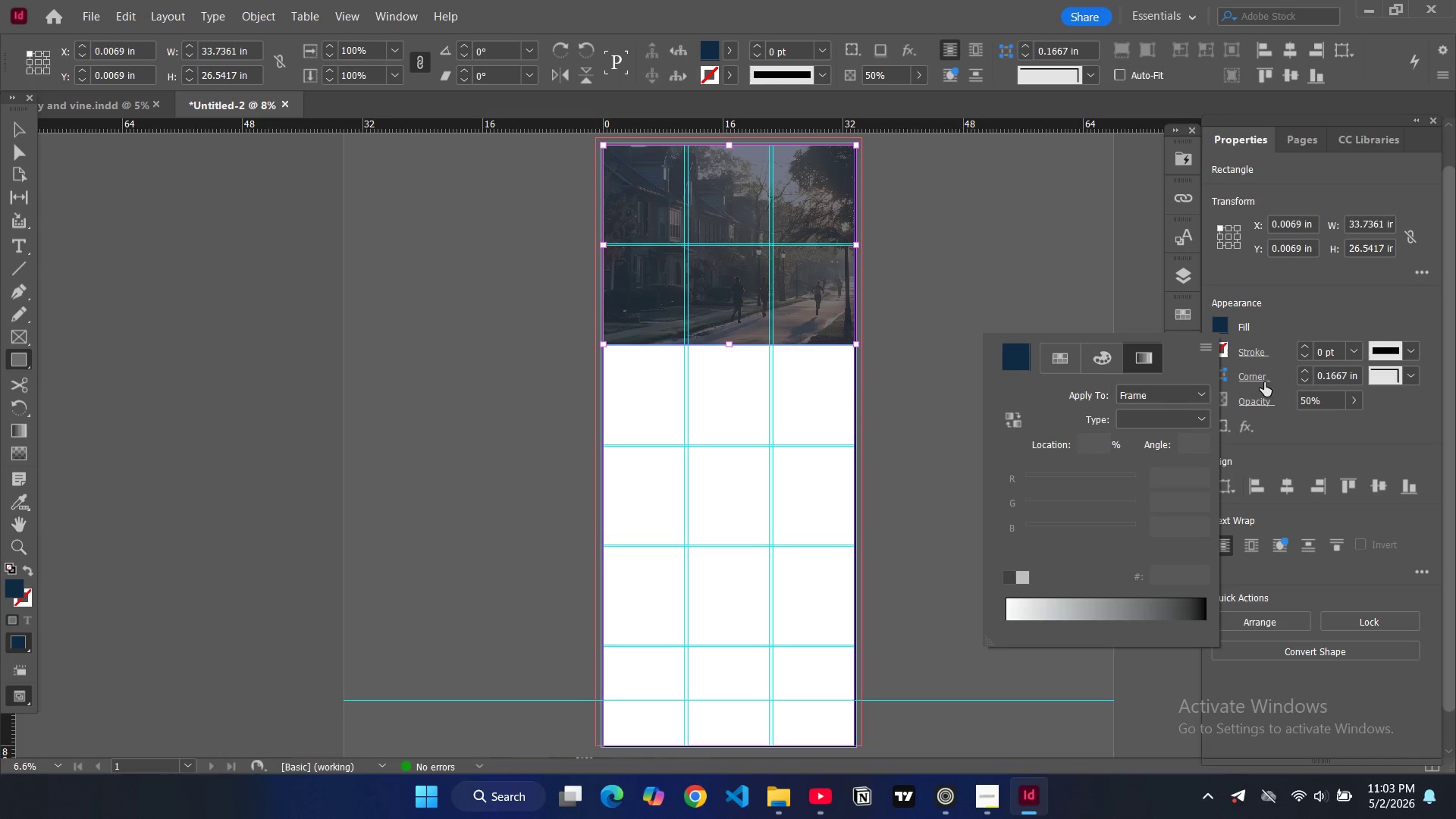 
left_click([1272, 430])
 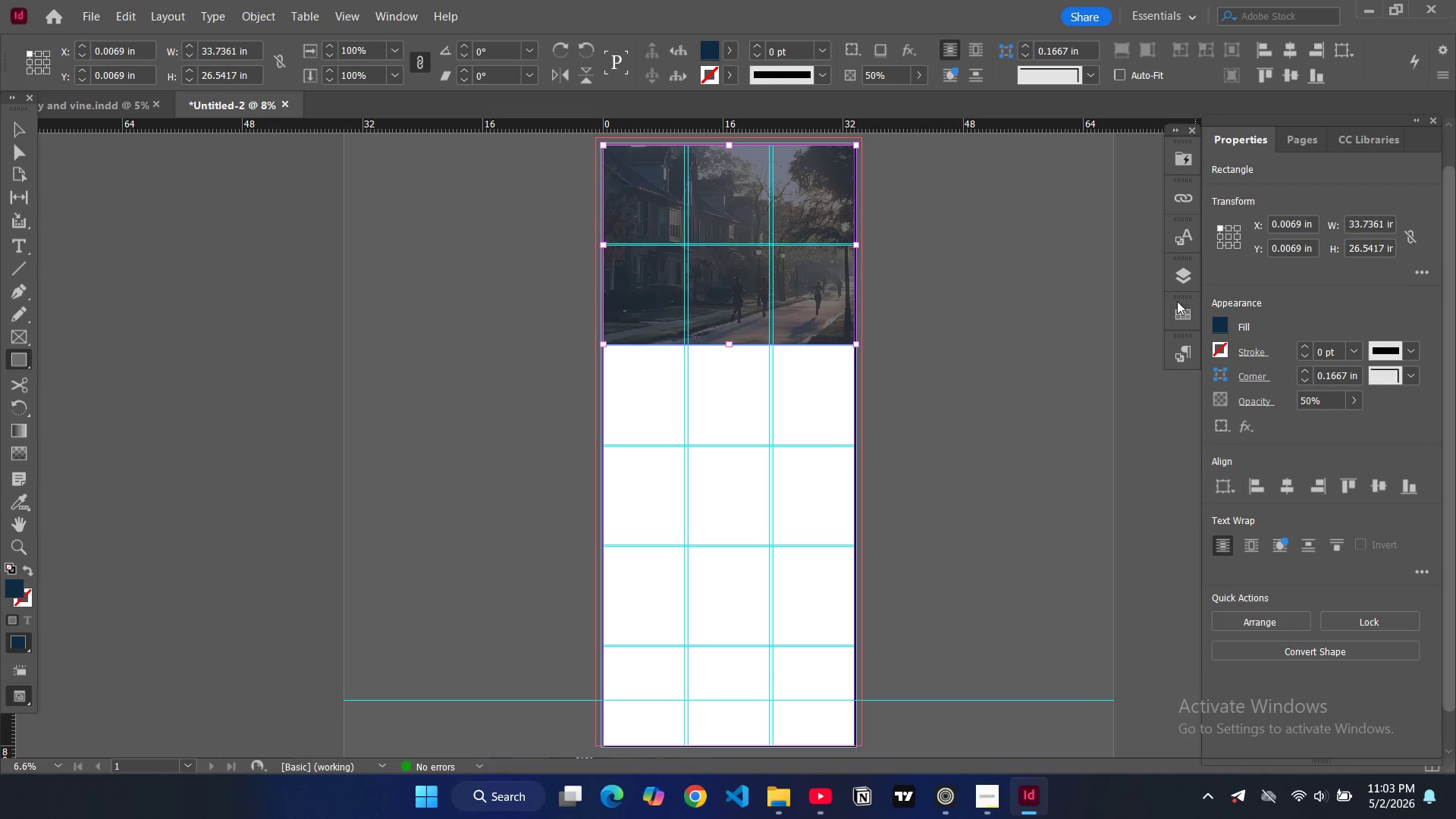 
double_click([1181, 307])
 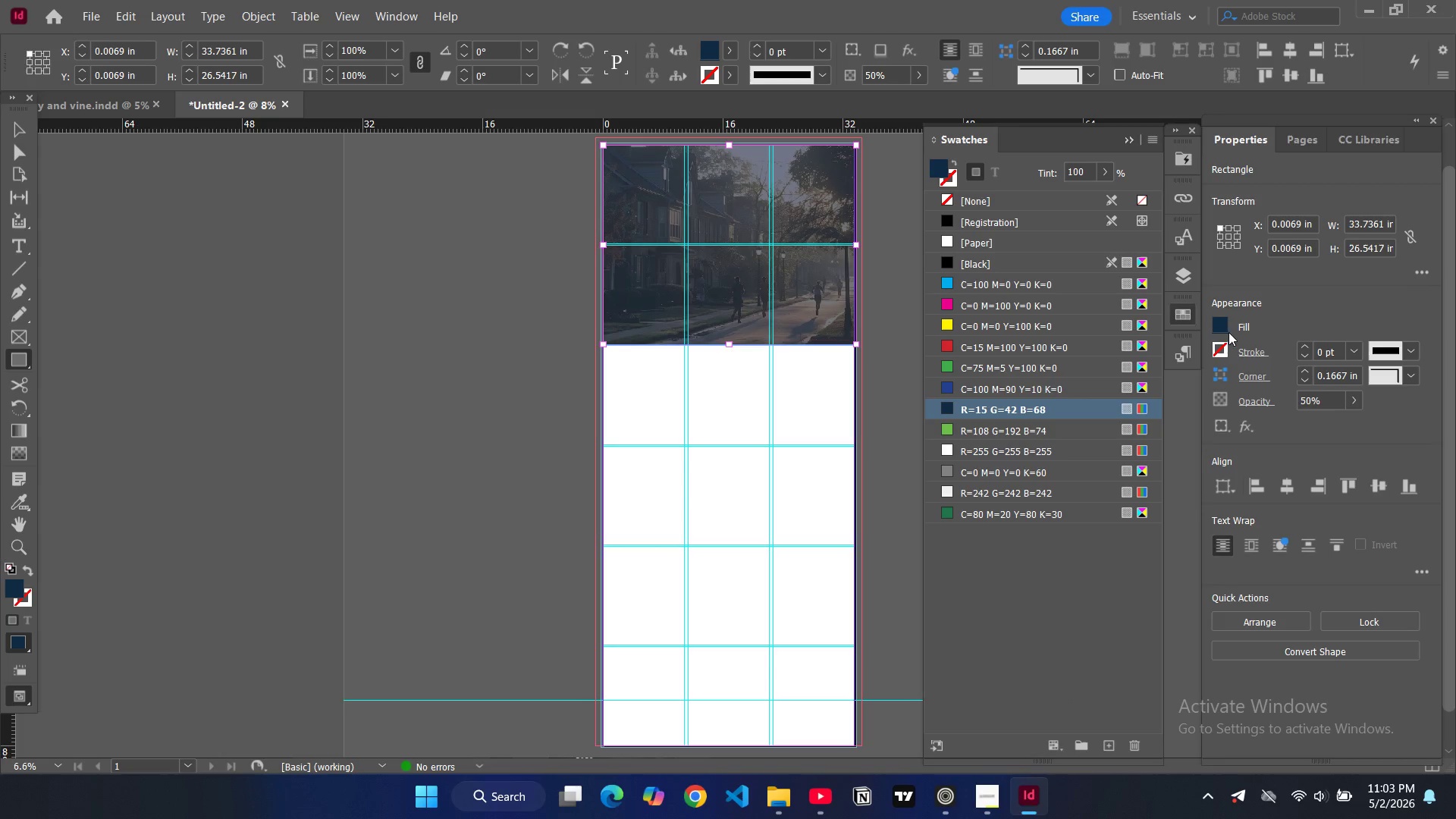 
left_click([1224, 328])
 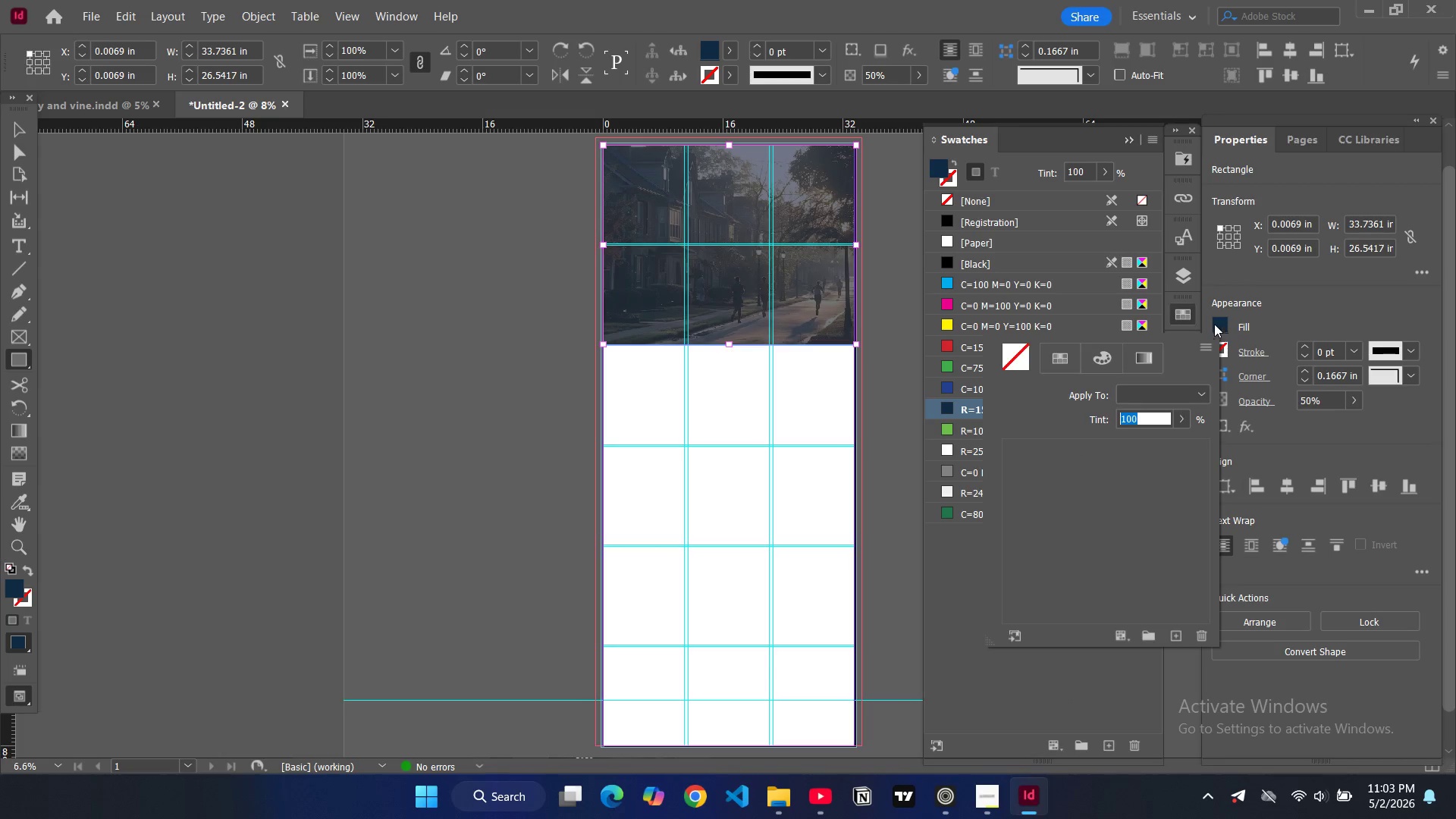 
left_click([1149, 356])
 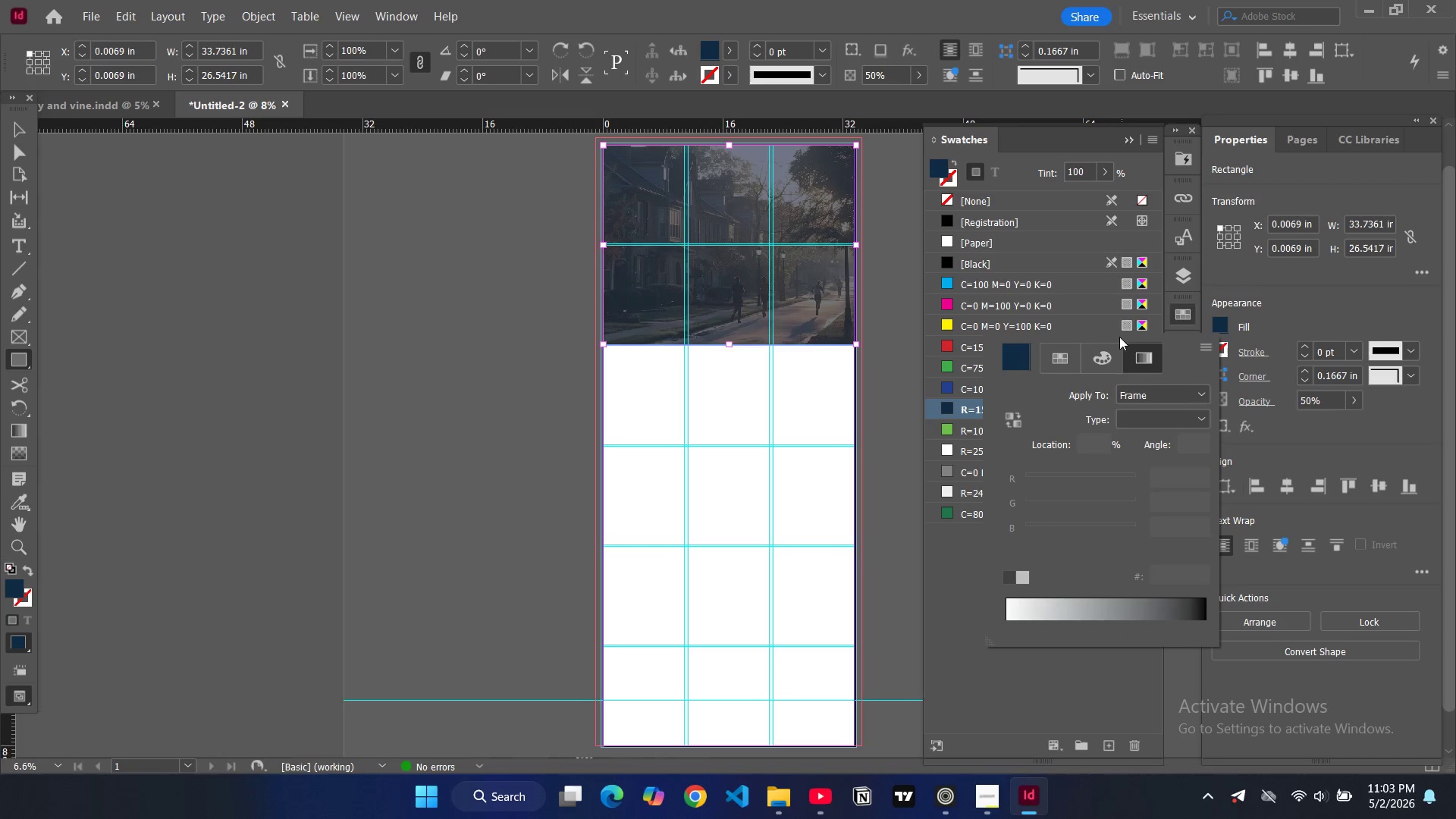 
left_click_drag(start_coordinate=[1117, 337], to_coordinate=[1191, 369])
 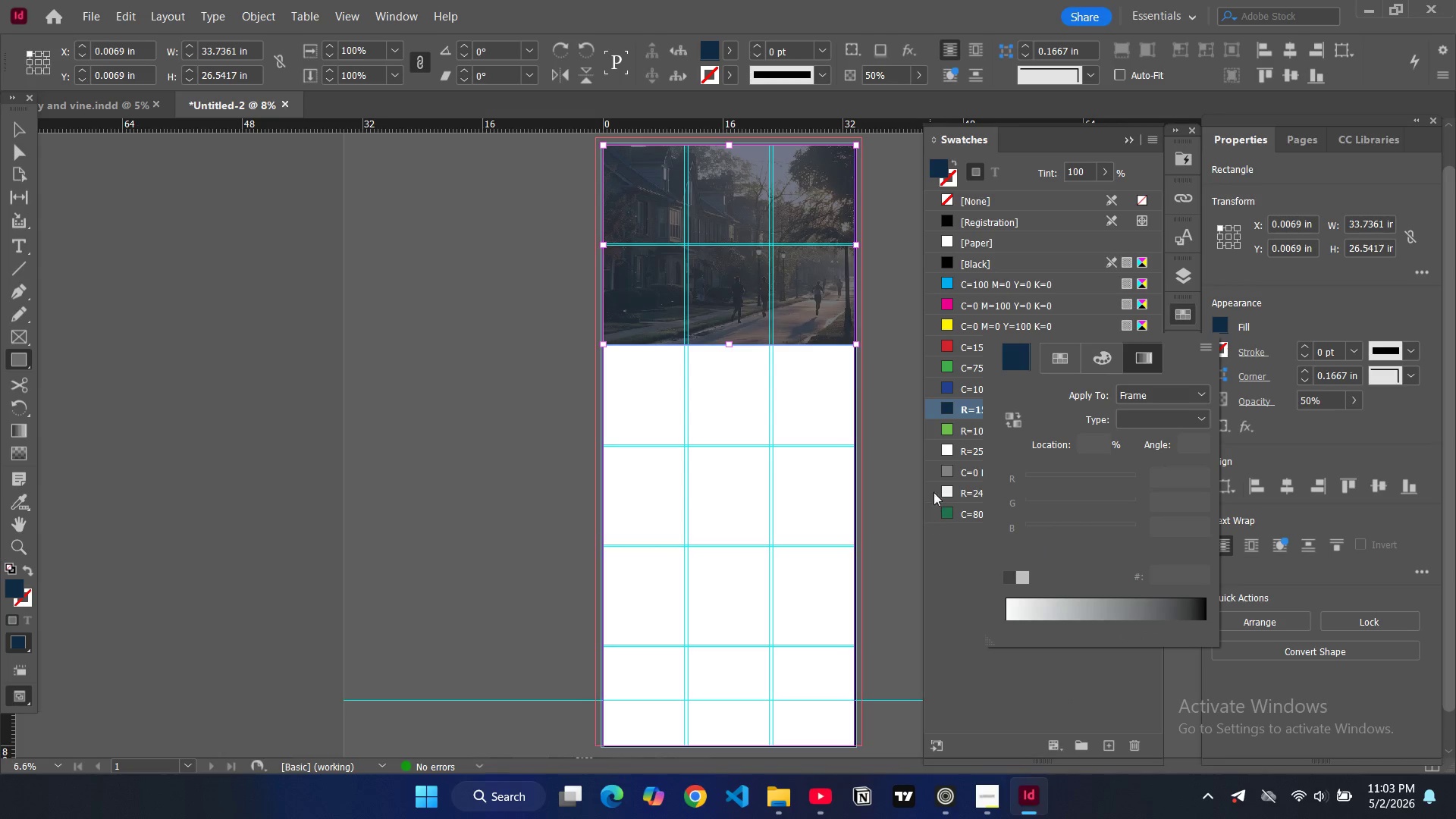 
left_click_drag(start_coordinate=[1047, 145], to_coordinate=[942, 146])
 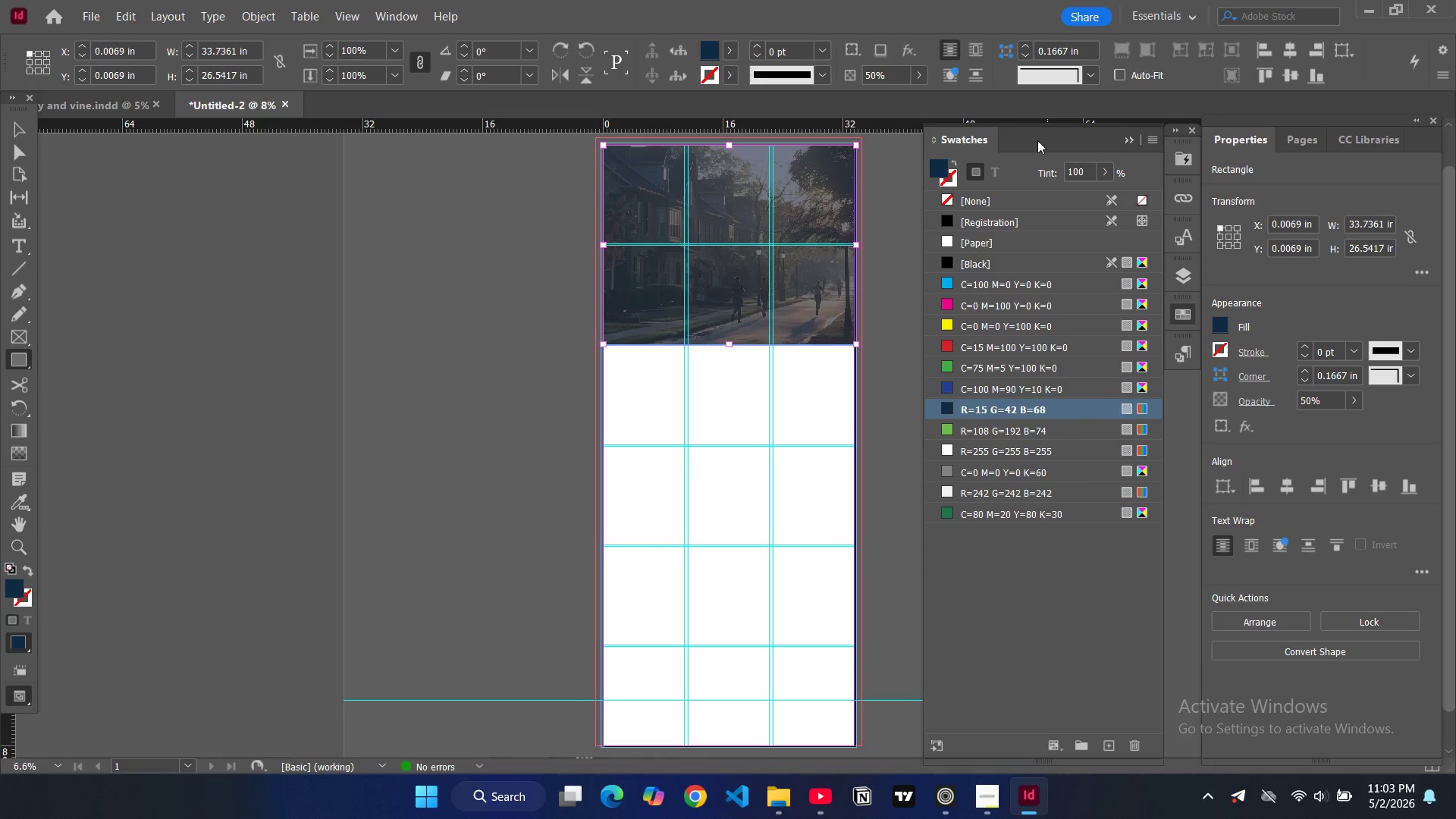 
left_click_drag(start_coordinate=[1053, 143], to_coordinate=[875, 138])
 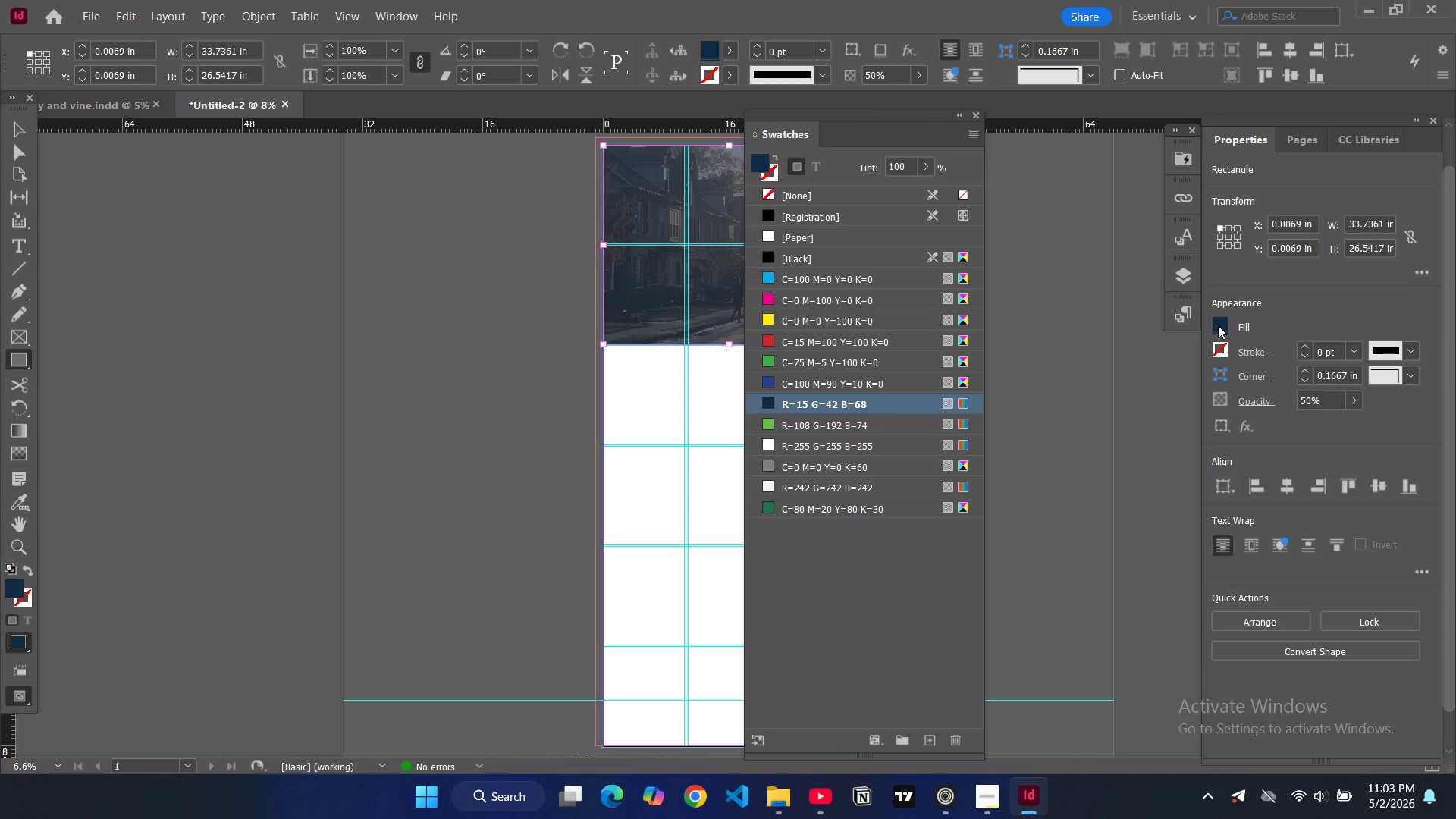 
left_click([1218, 325])
 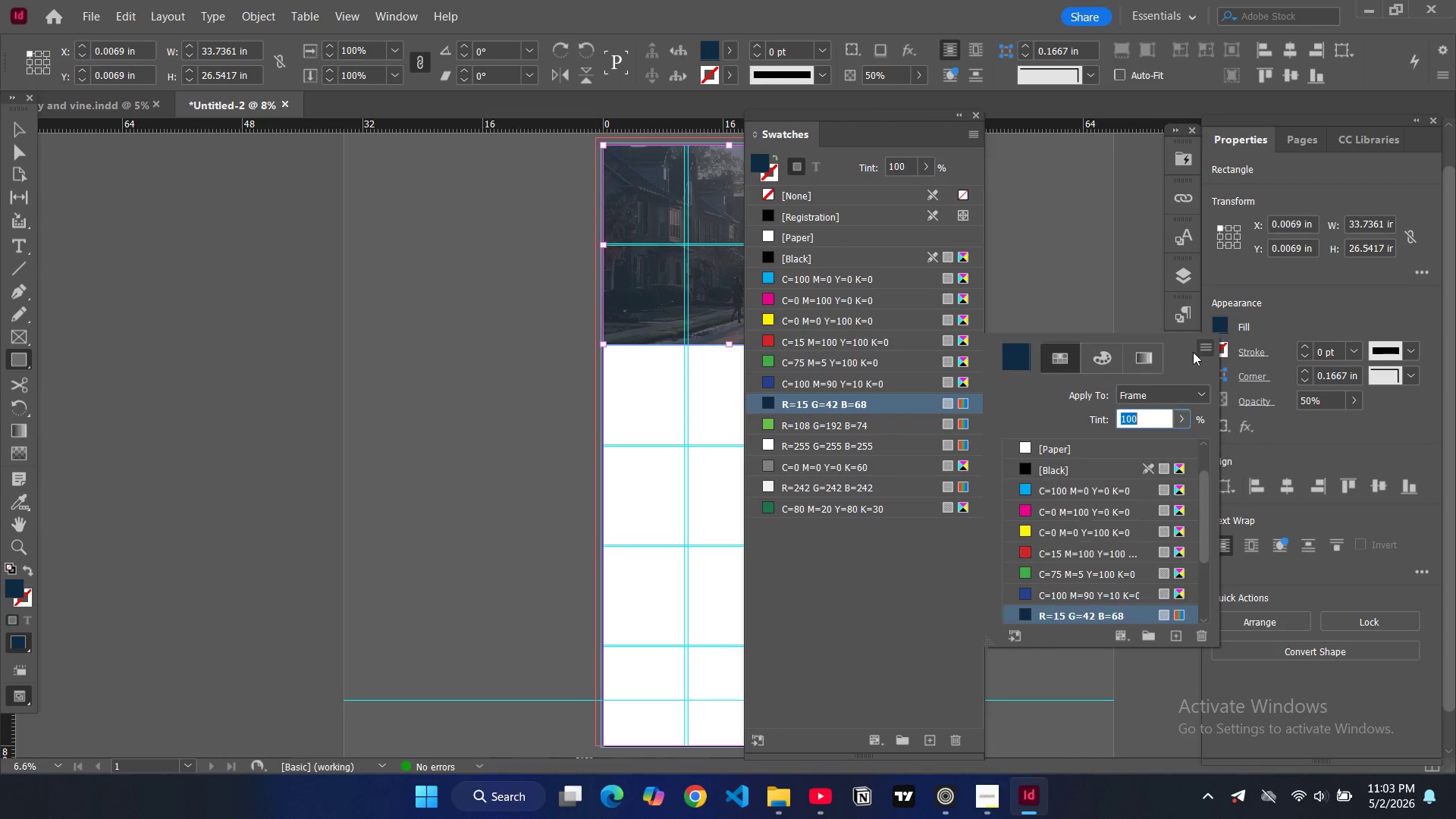 
left_click([1144, 358])
 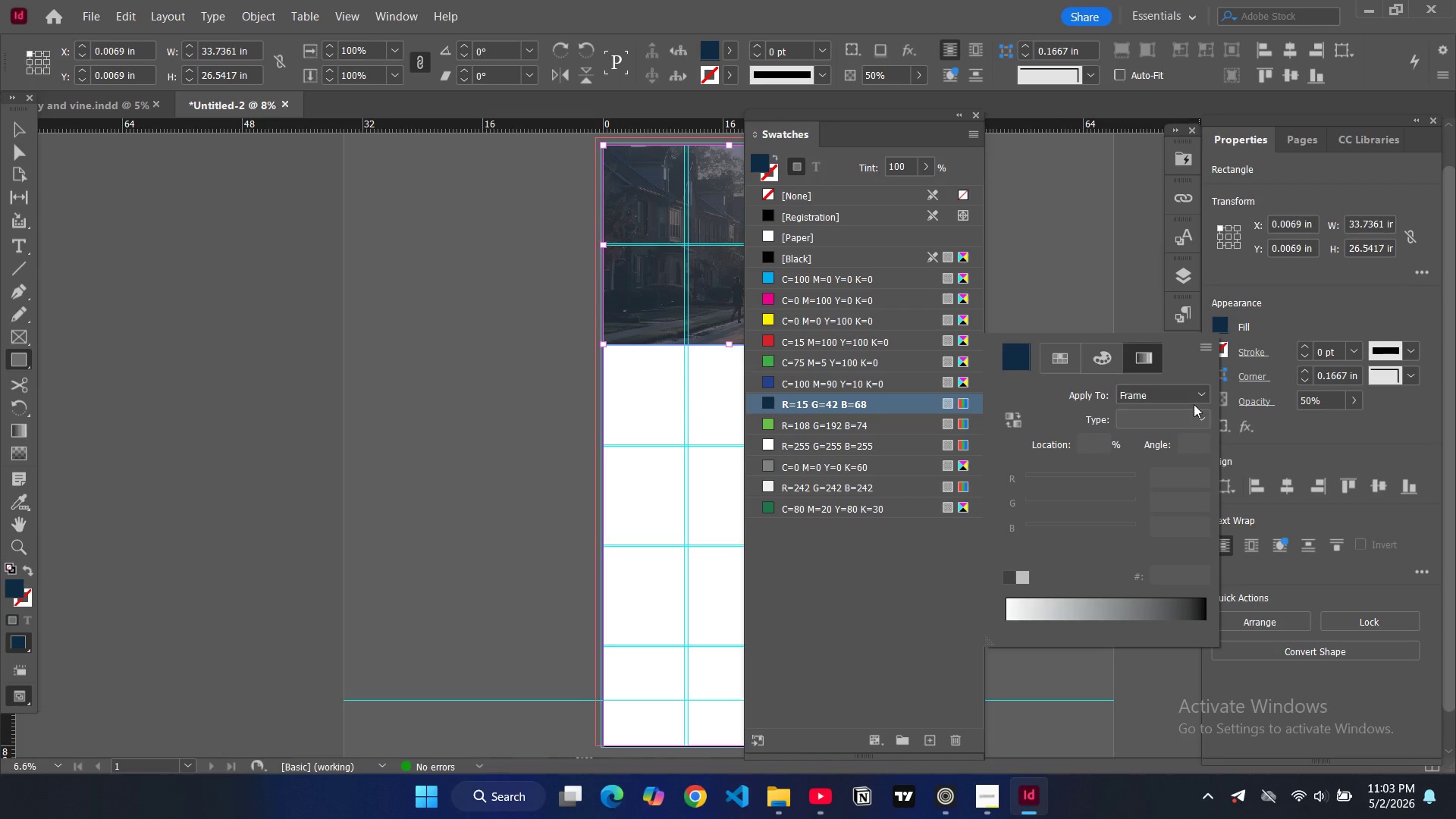 
wait(7.31)
 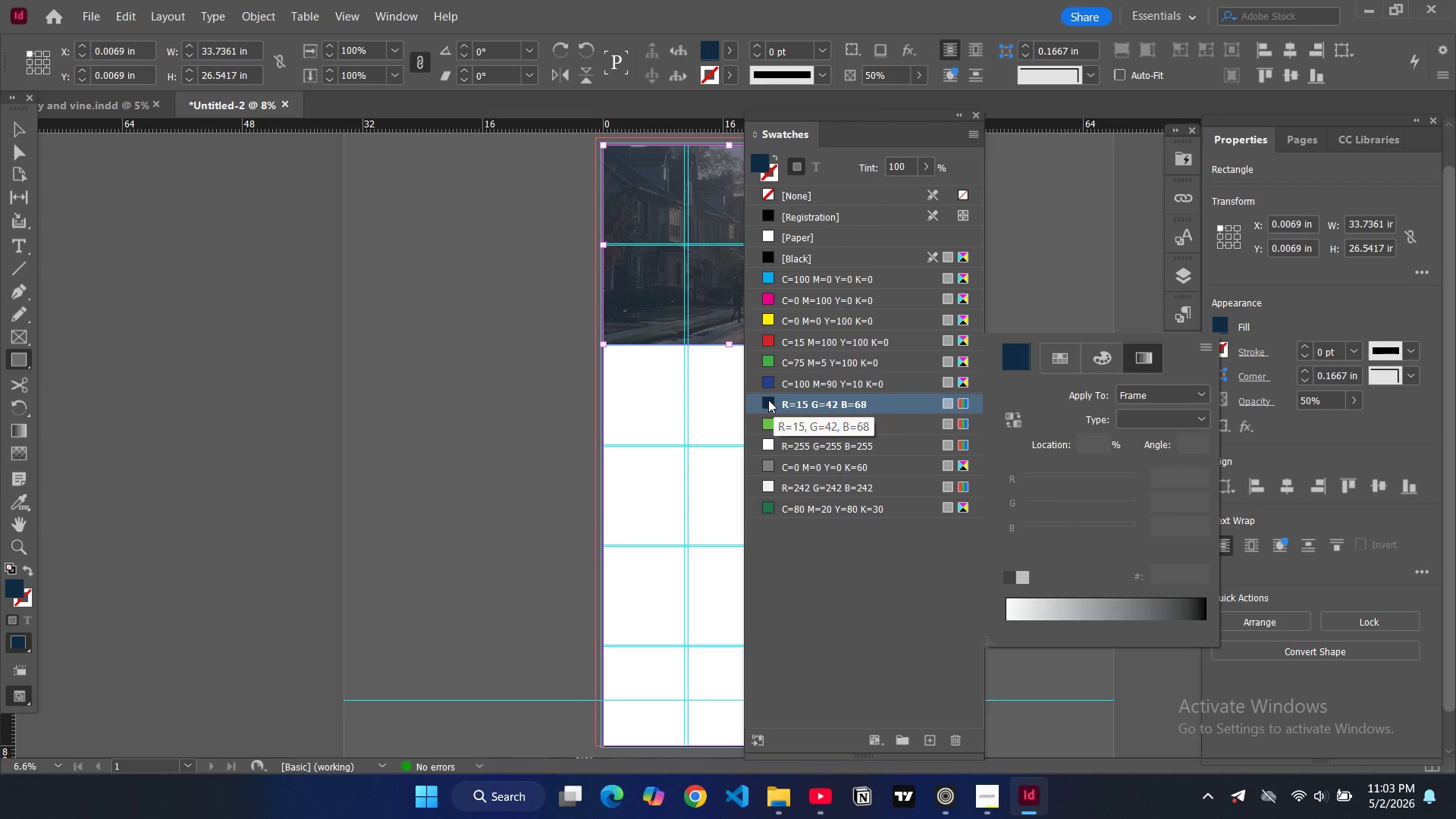 
left_click([1205, 417])
 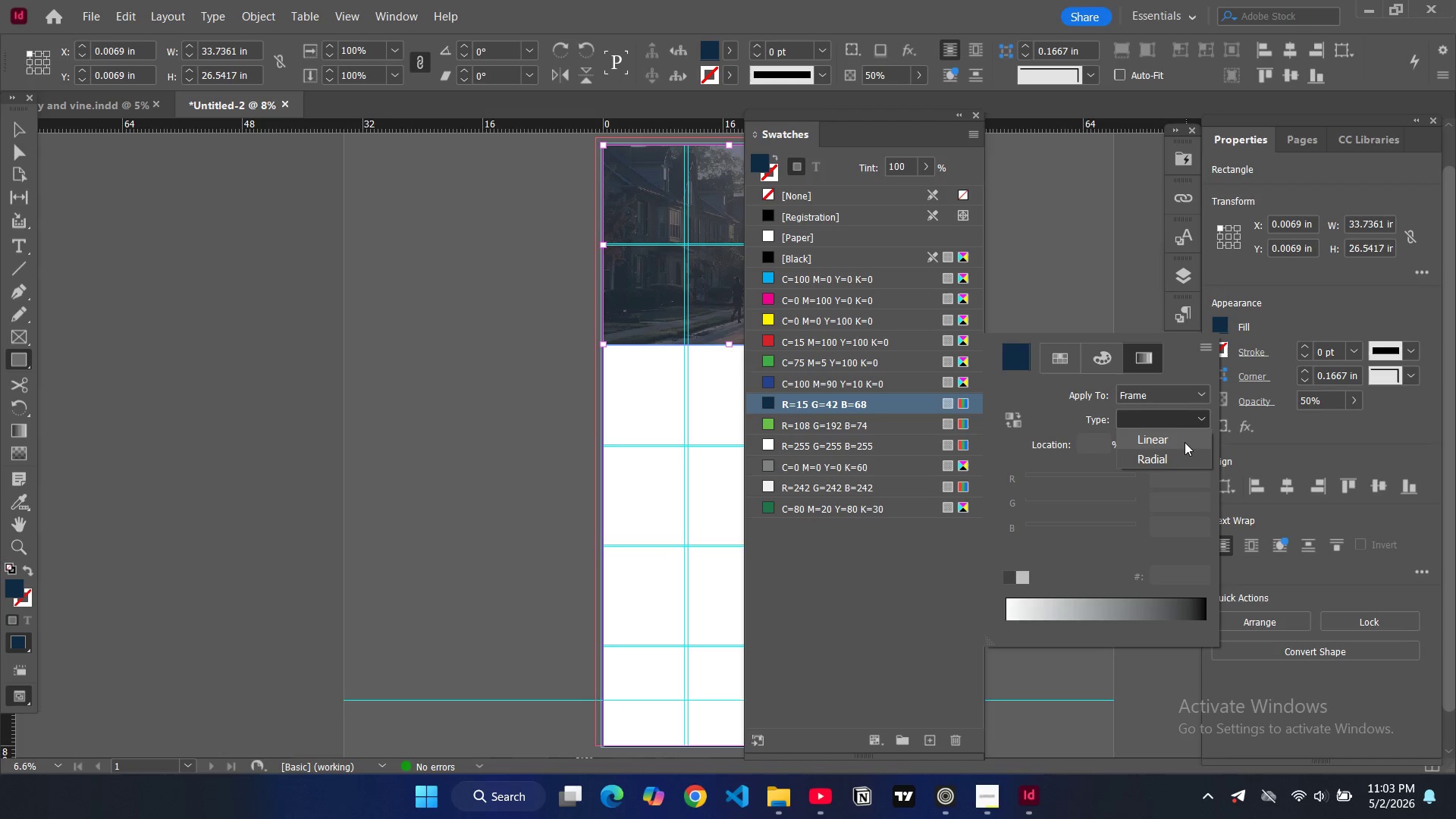 
left_click([1178, 436])
 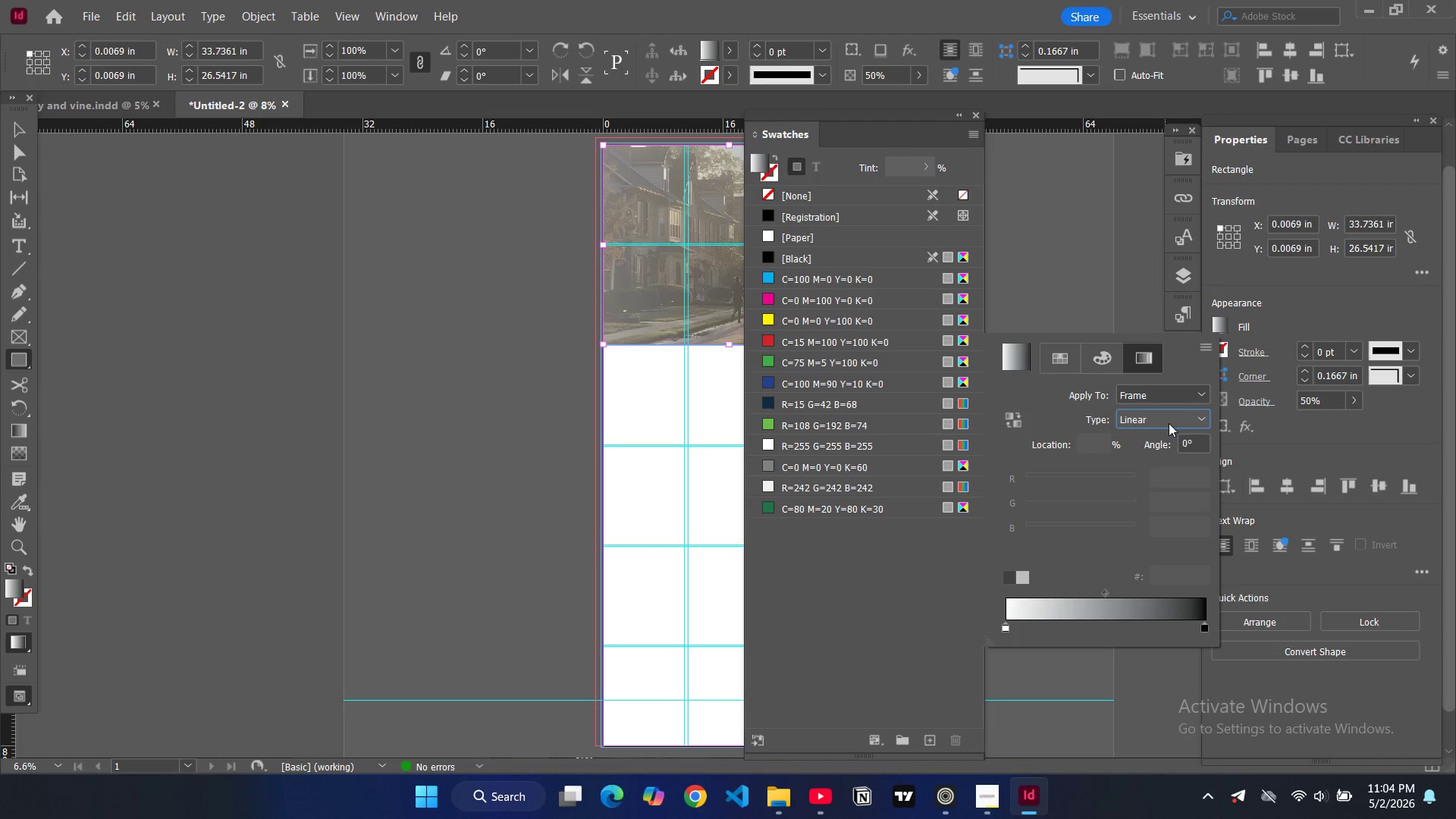 
double_click([1189, 441])
 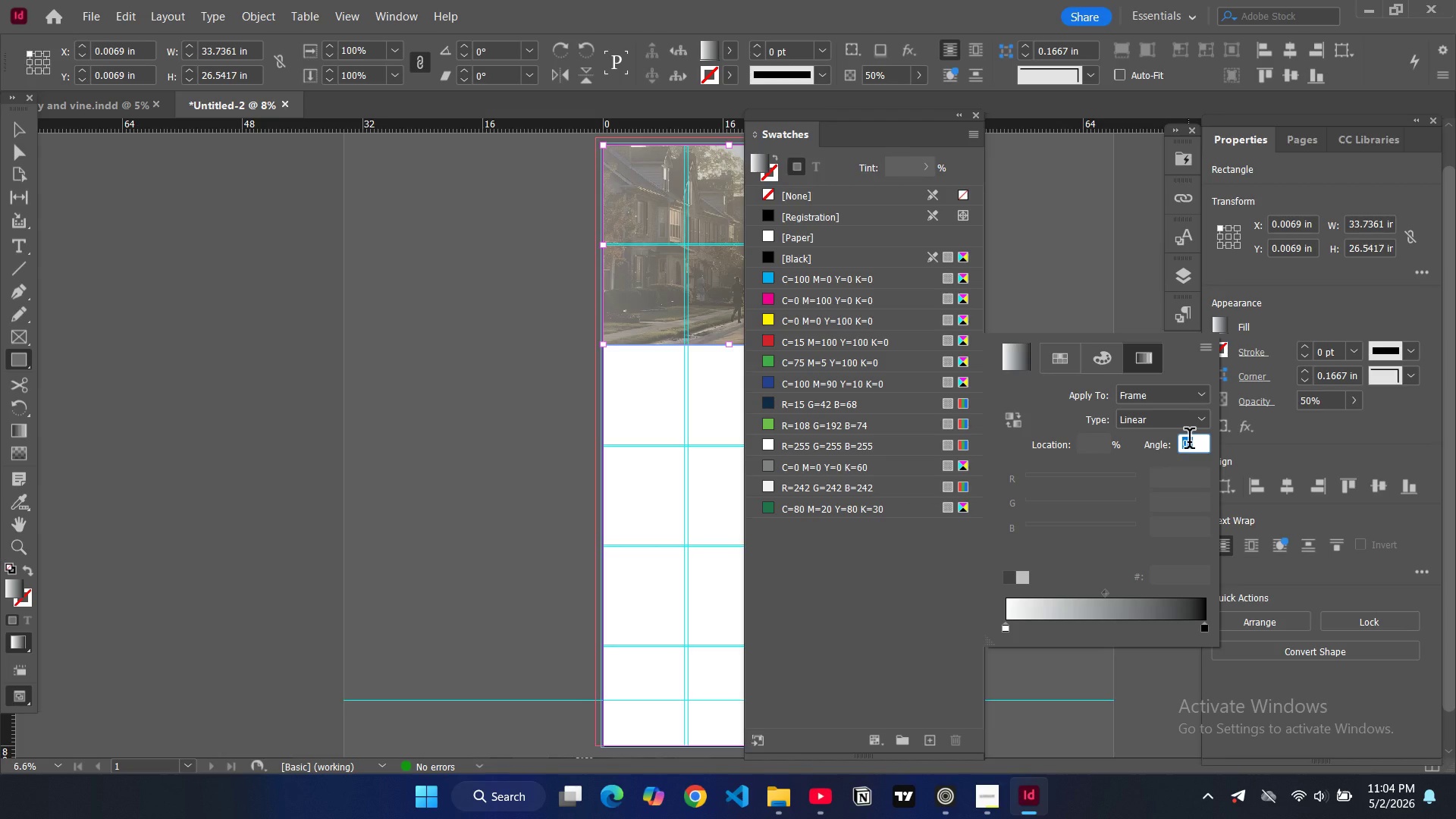 
type(990)
key(Backspace)
key(Backspace)
type(0)
 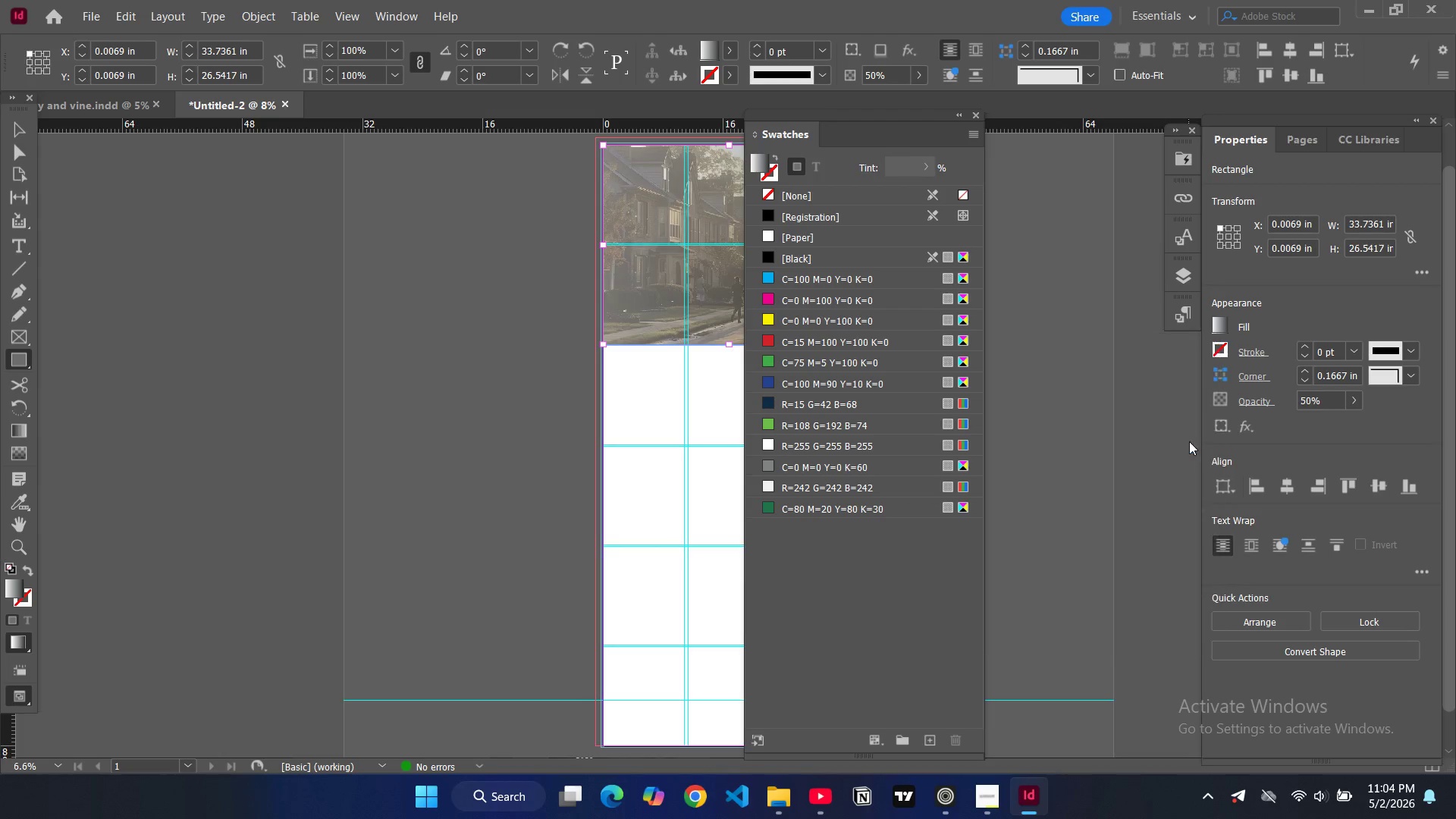 
key(Enter)
 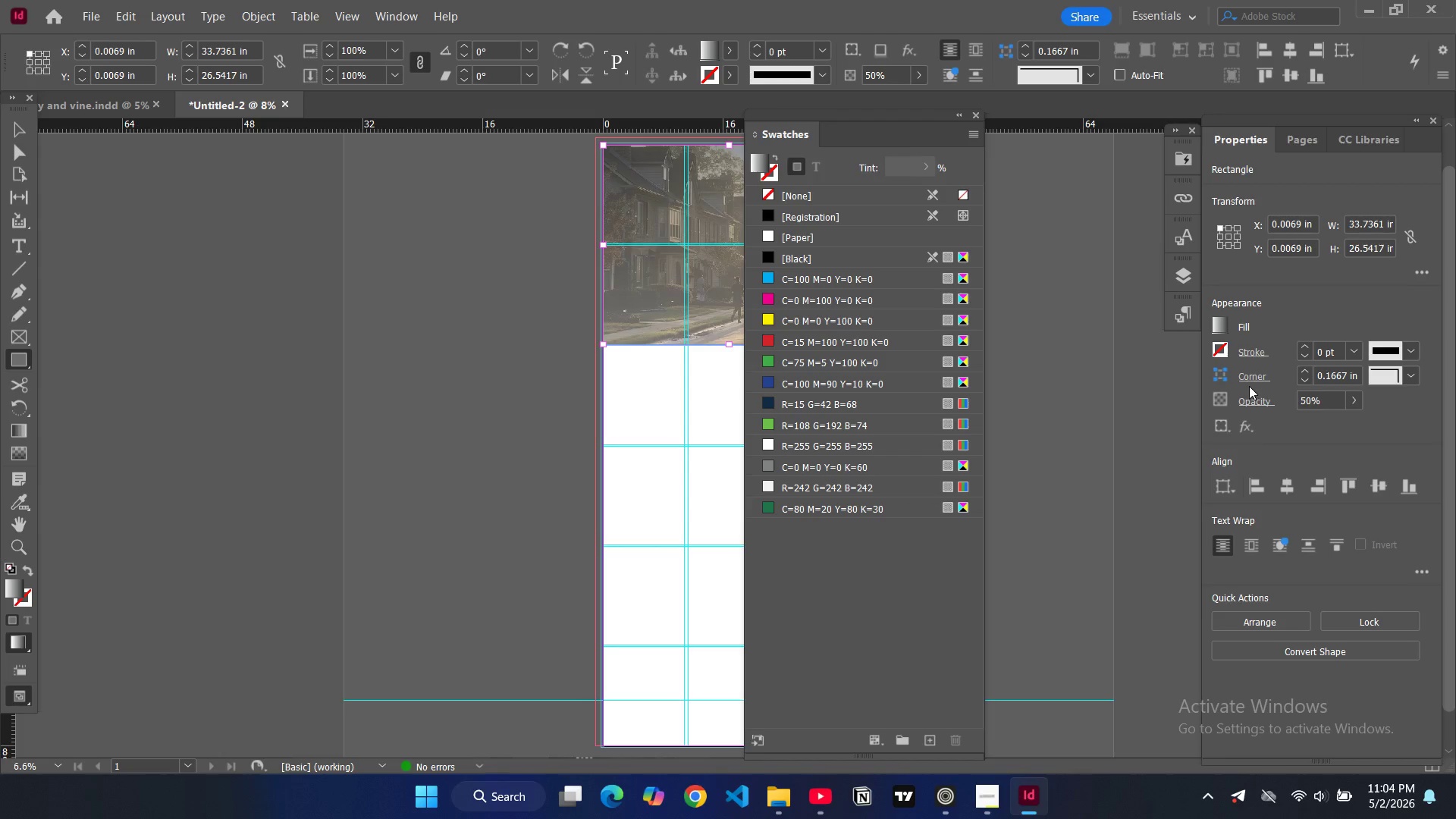 
left_click([1220, 324])
 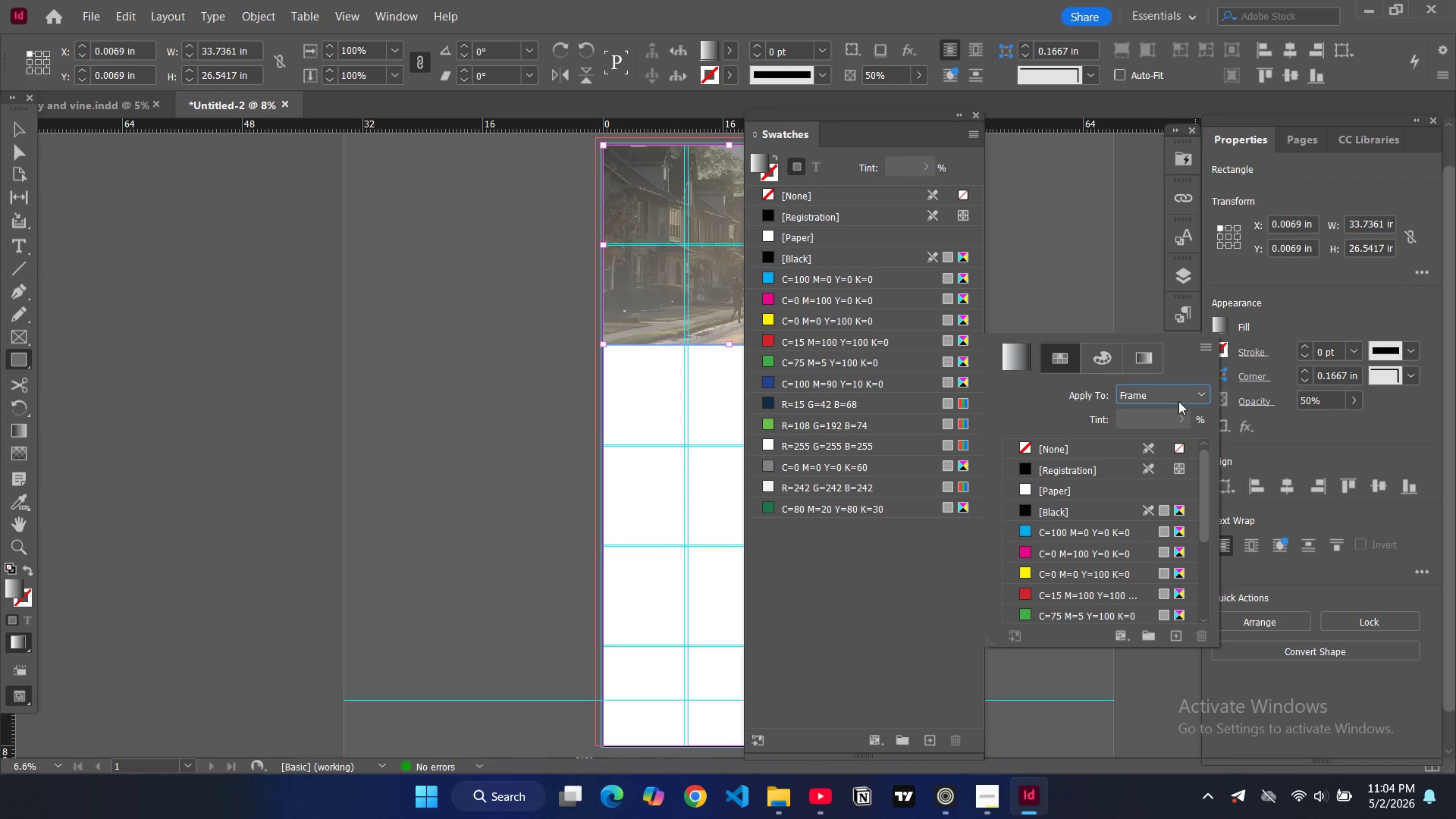 
left_click([1142, 363])
 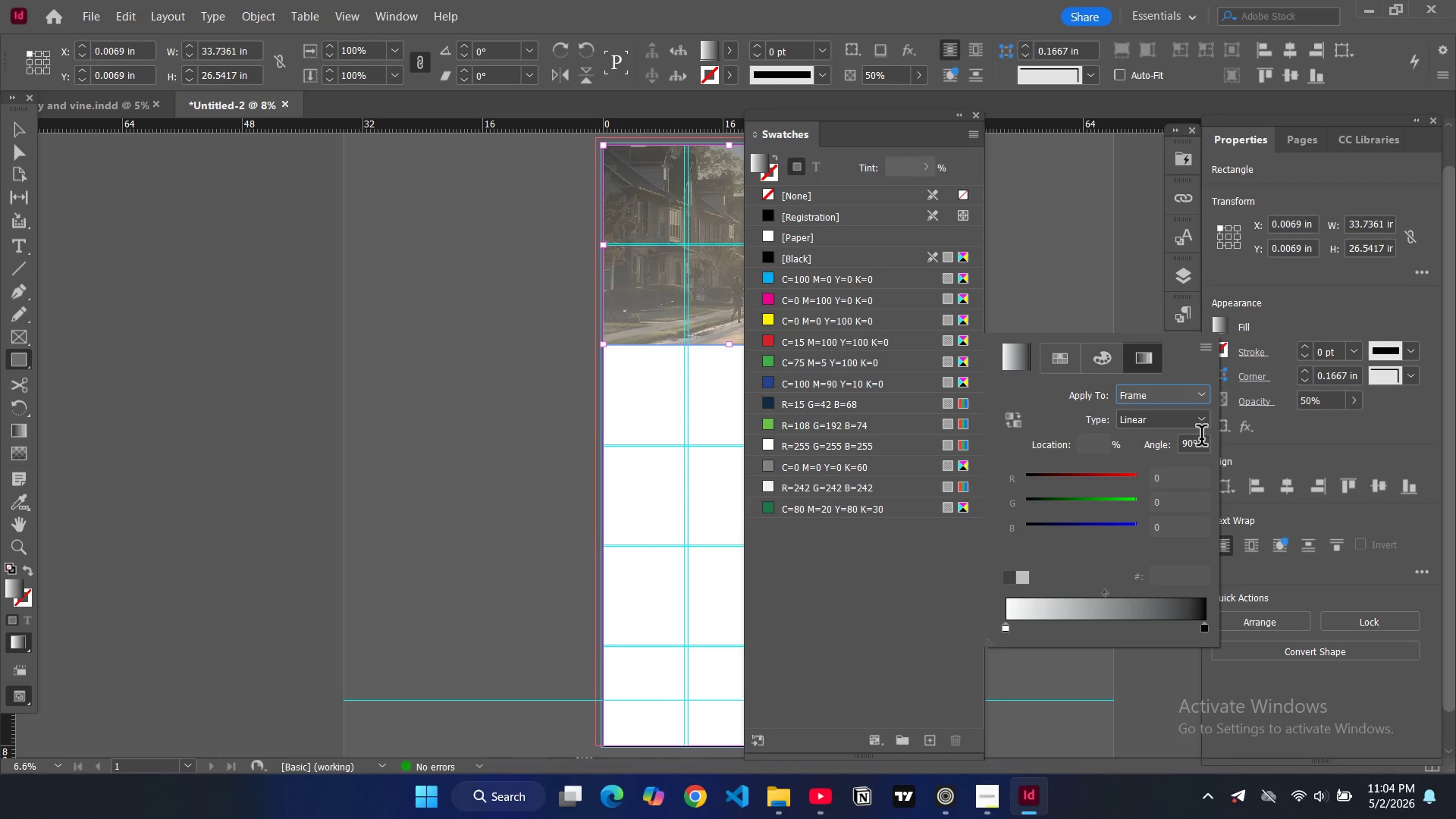 
double_click([1201, 438])
 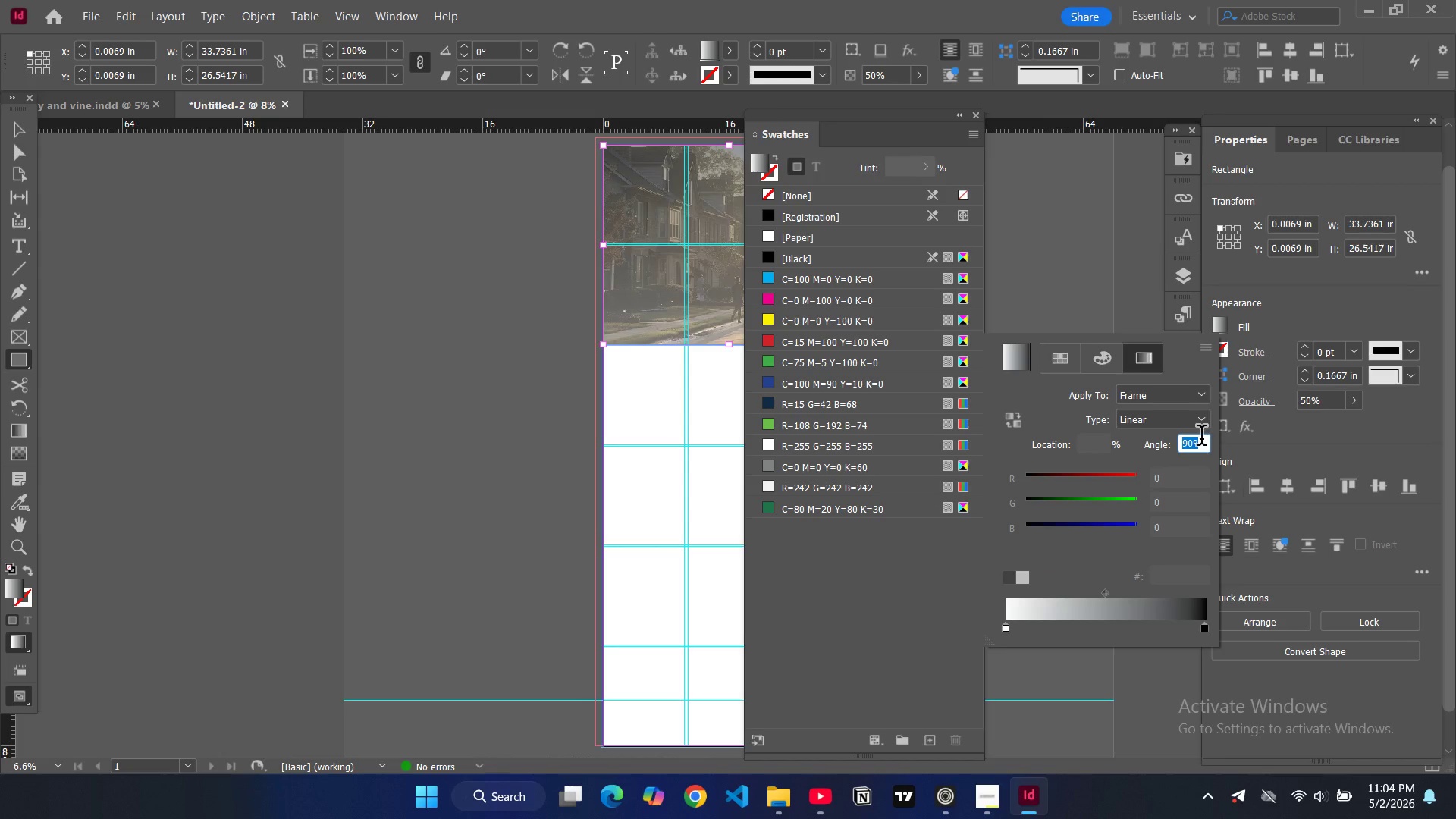 
key(0)
 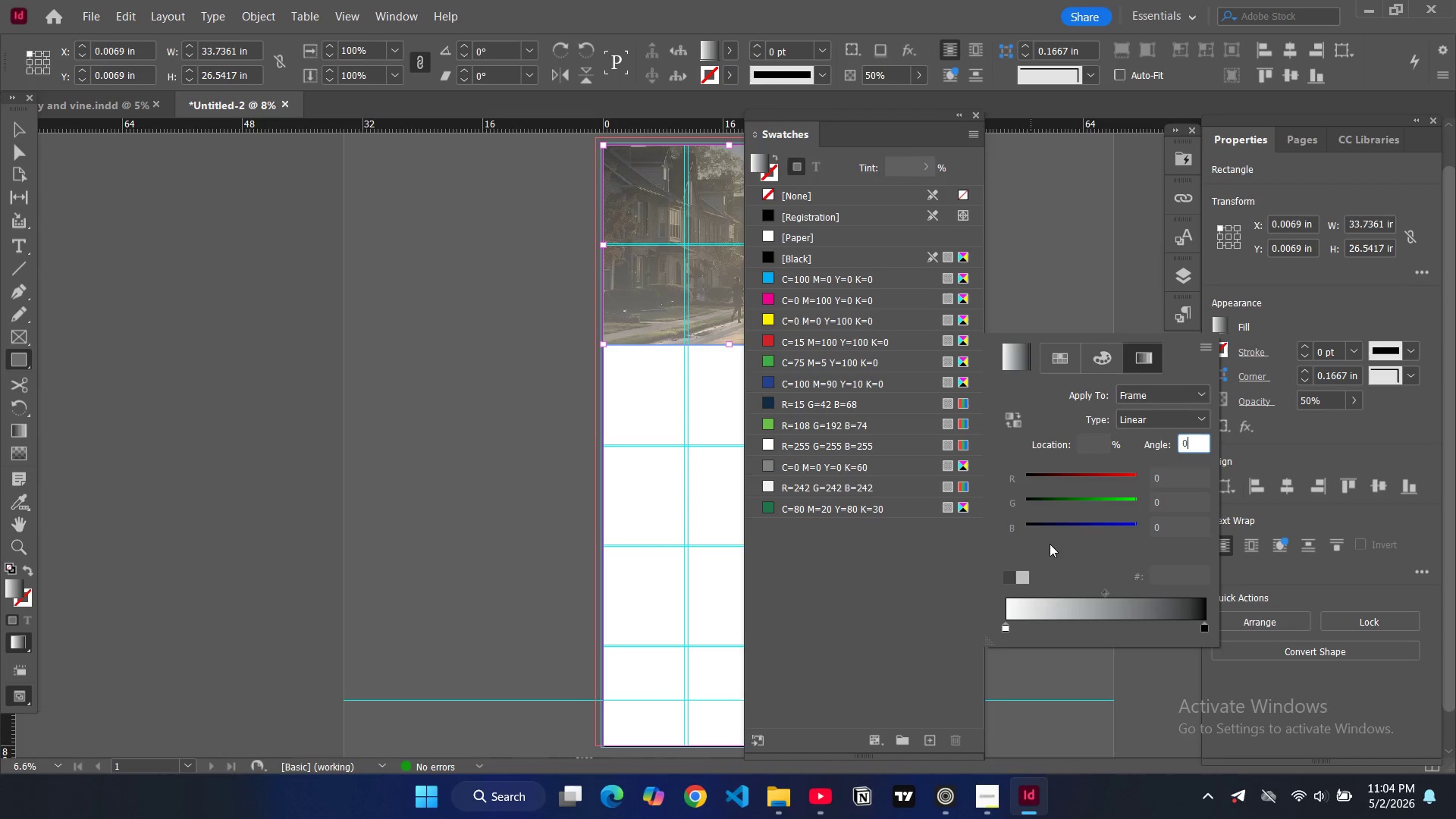 
mouse_move([929, 363])
 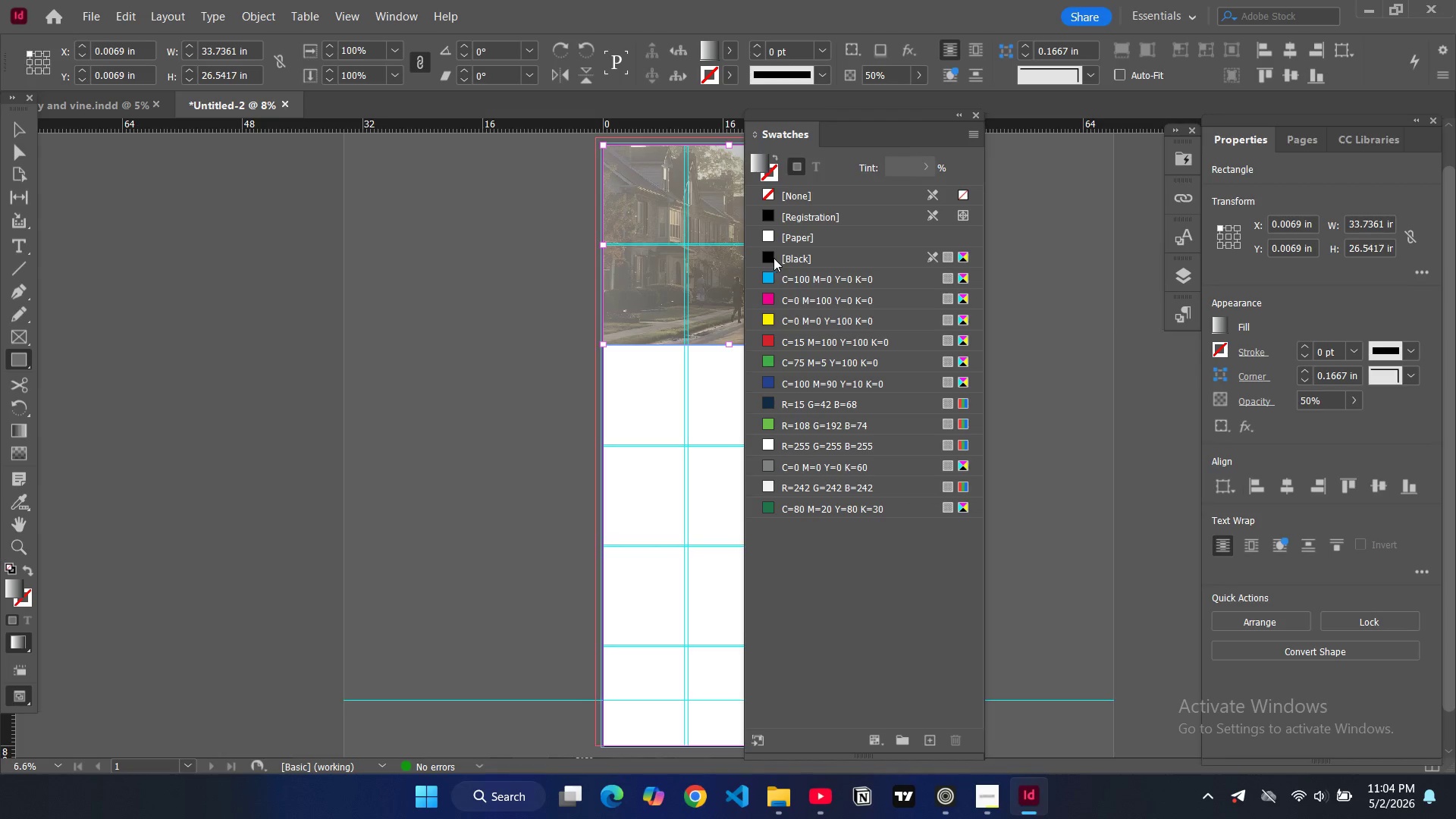 
wait(5.58)
 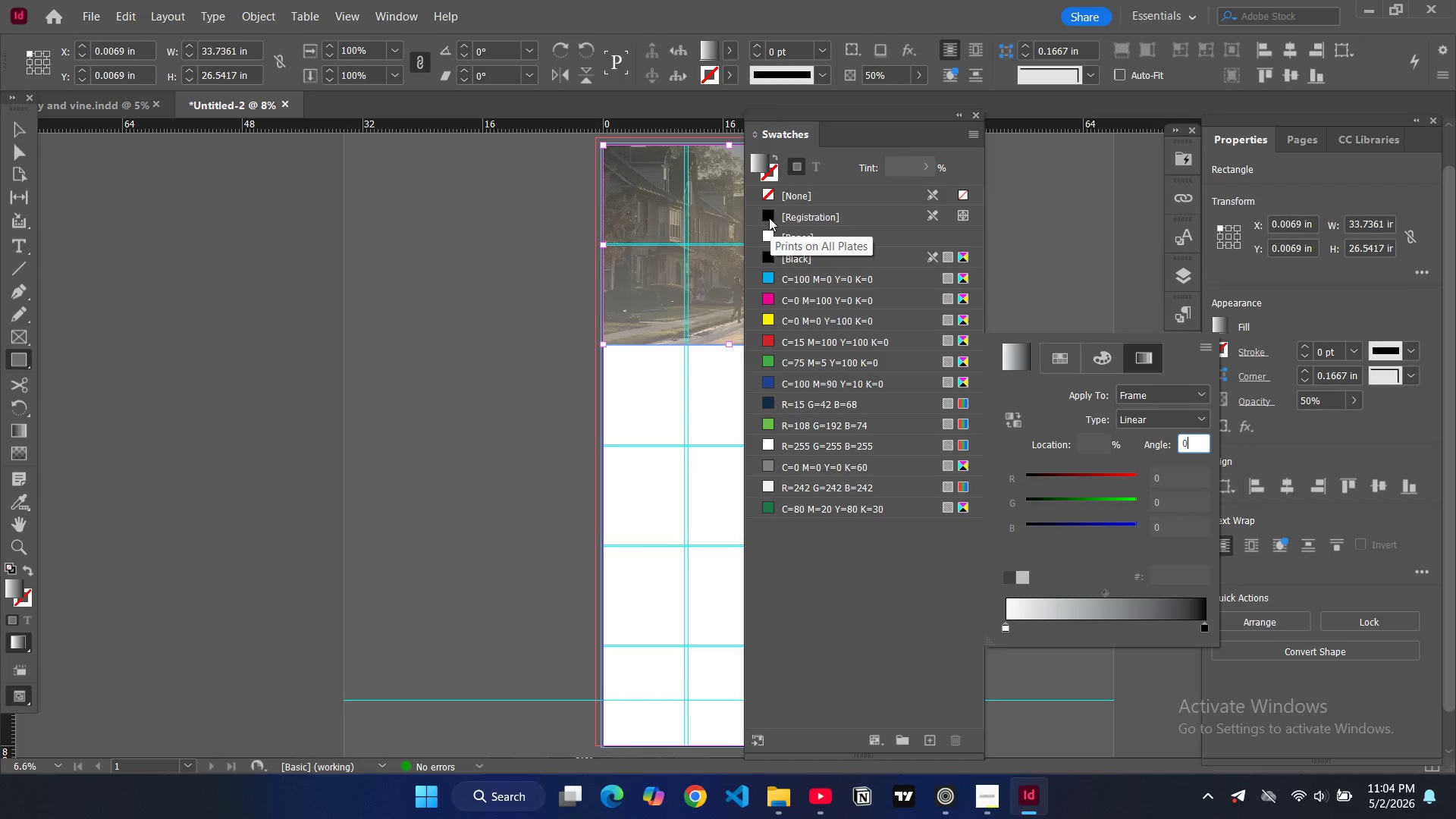 
double_click([1222, 324])
 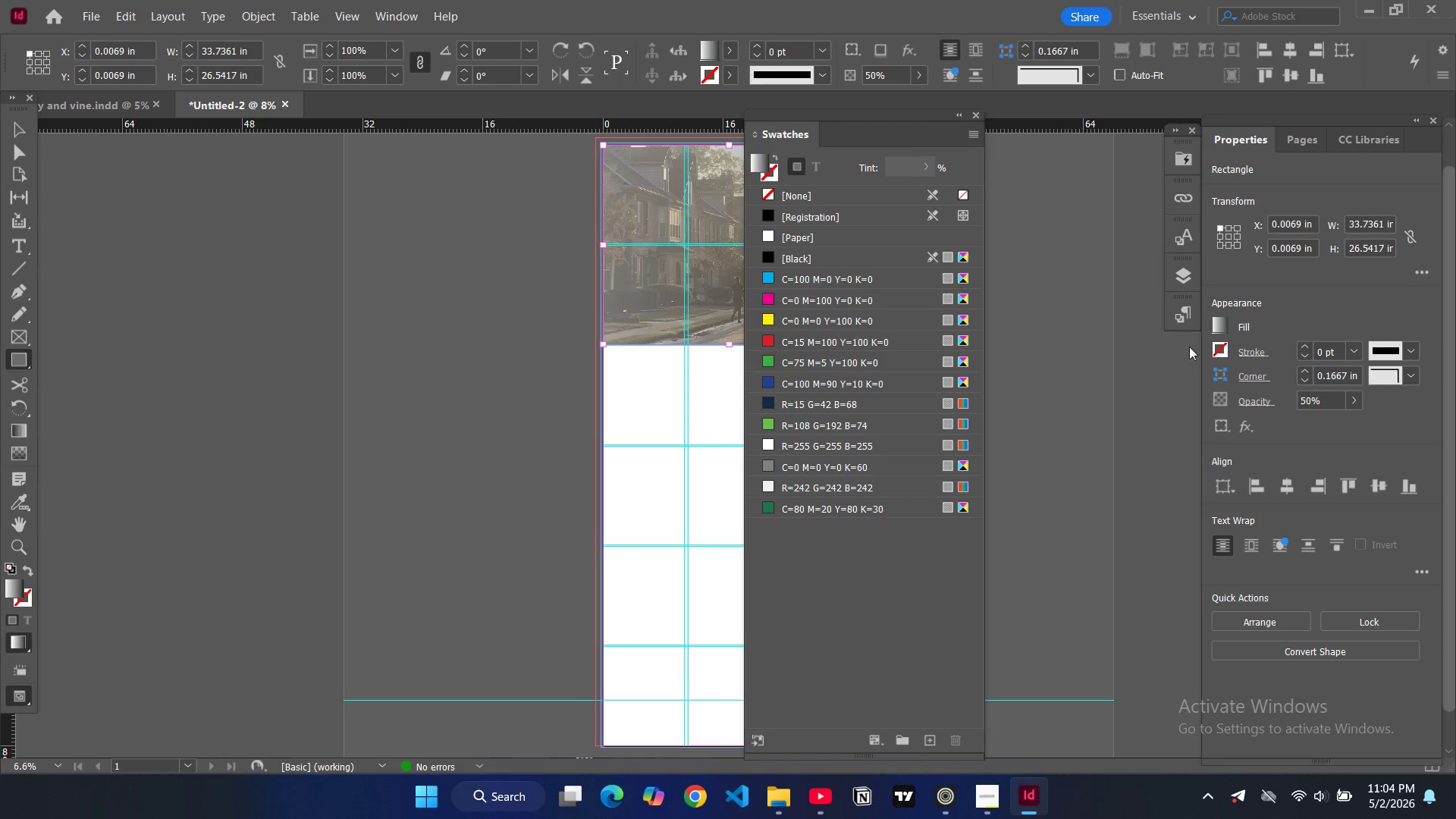 
left_click([1220, 323])
 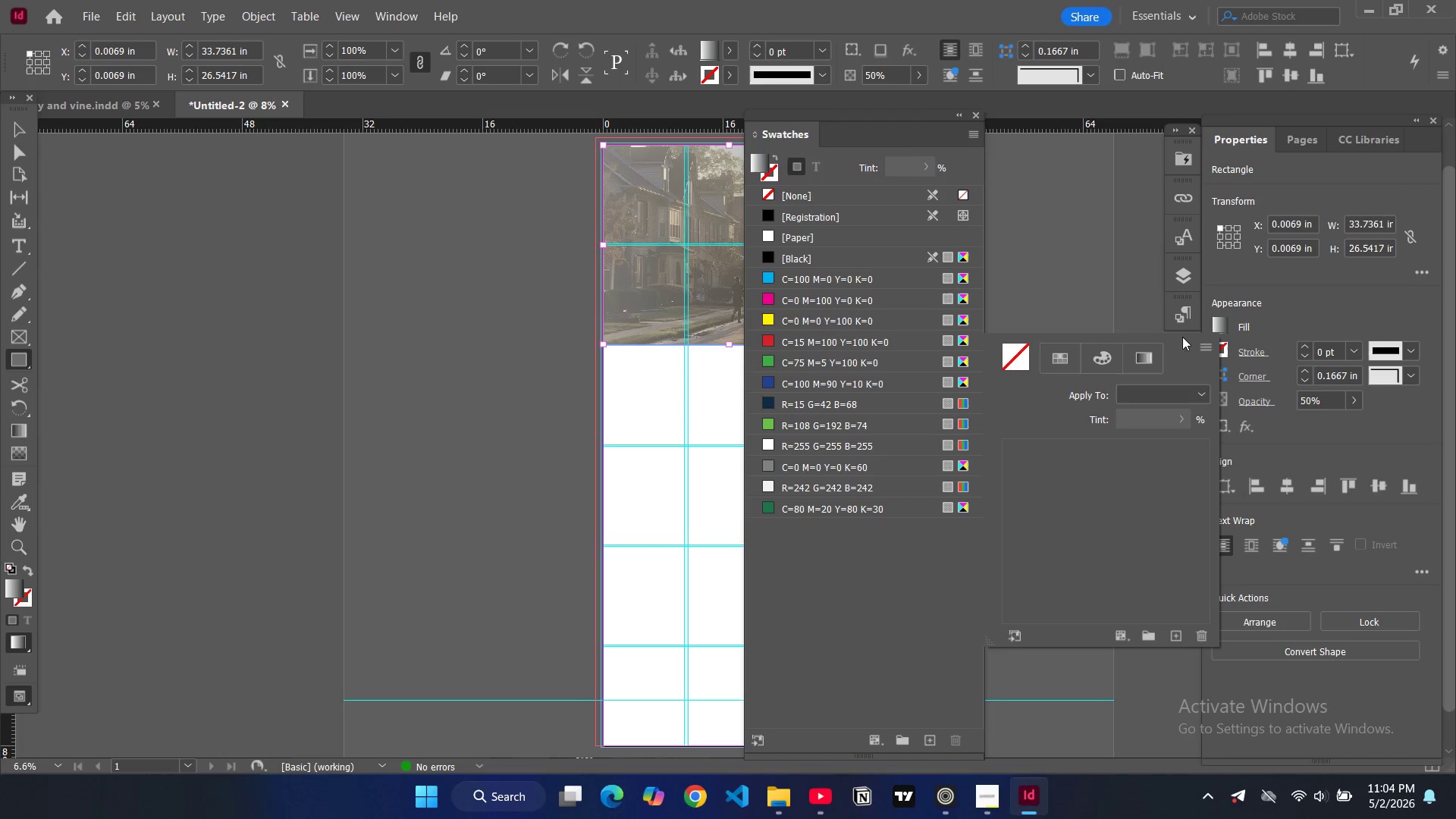 
left_click([1145, 359])
 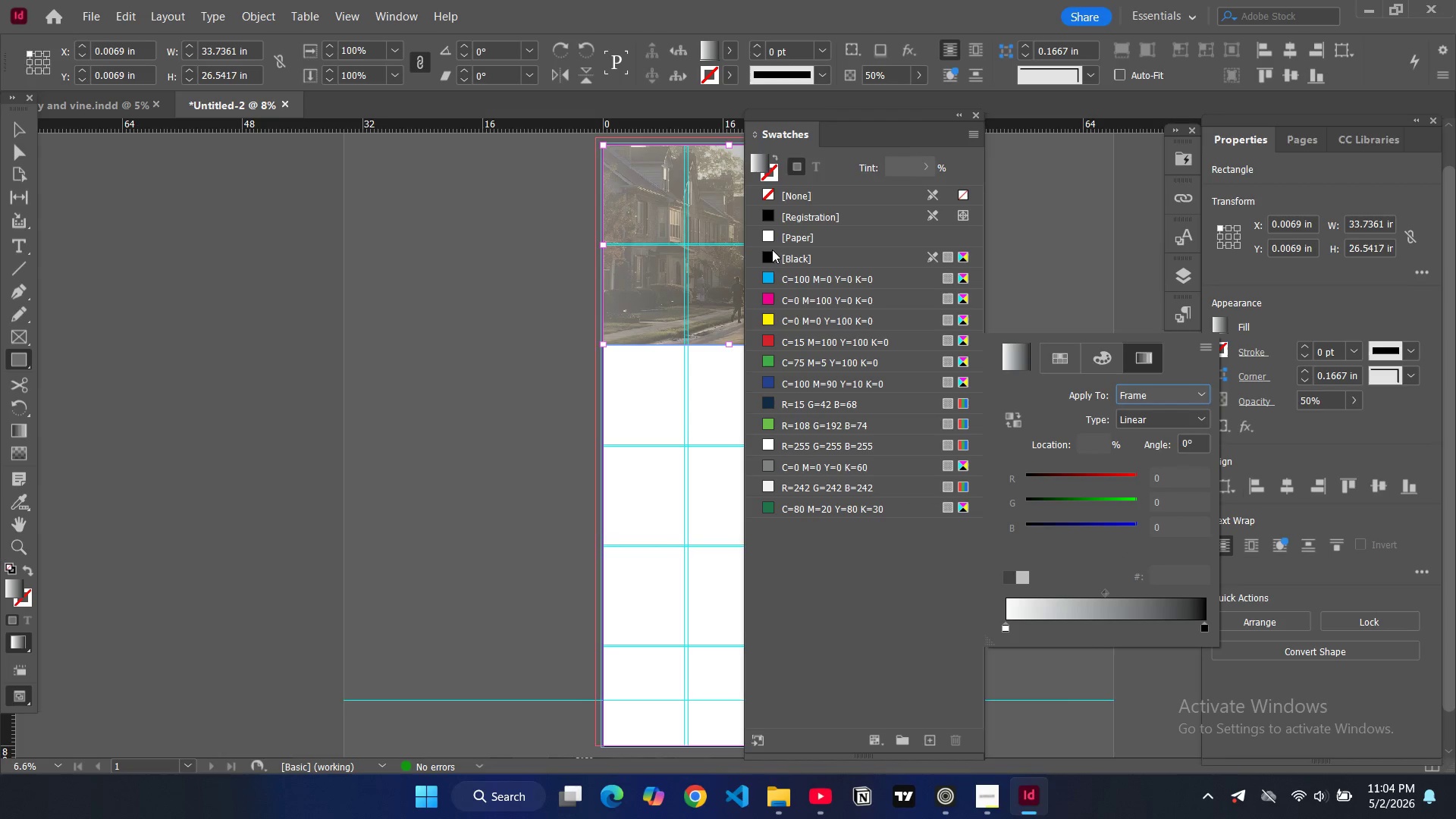 
left_click_drag(start_coordinate=[769, 254], to_coordinate=[1216, 323])
 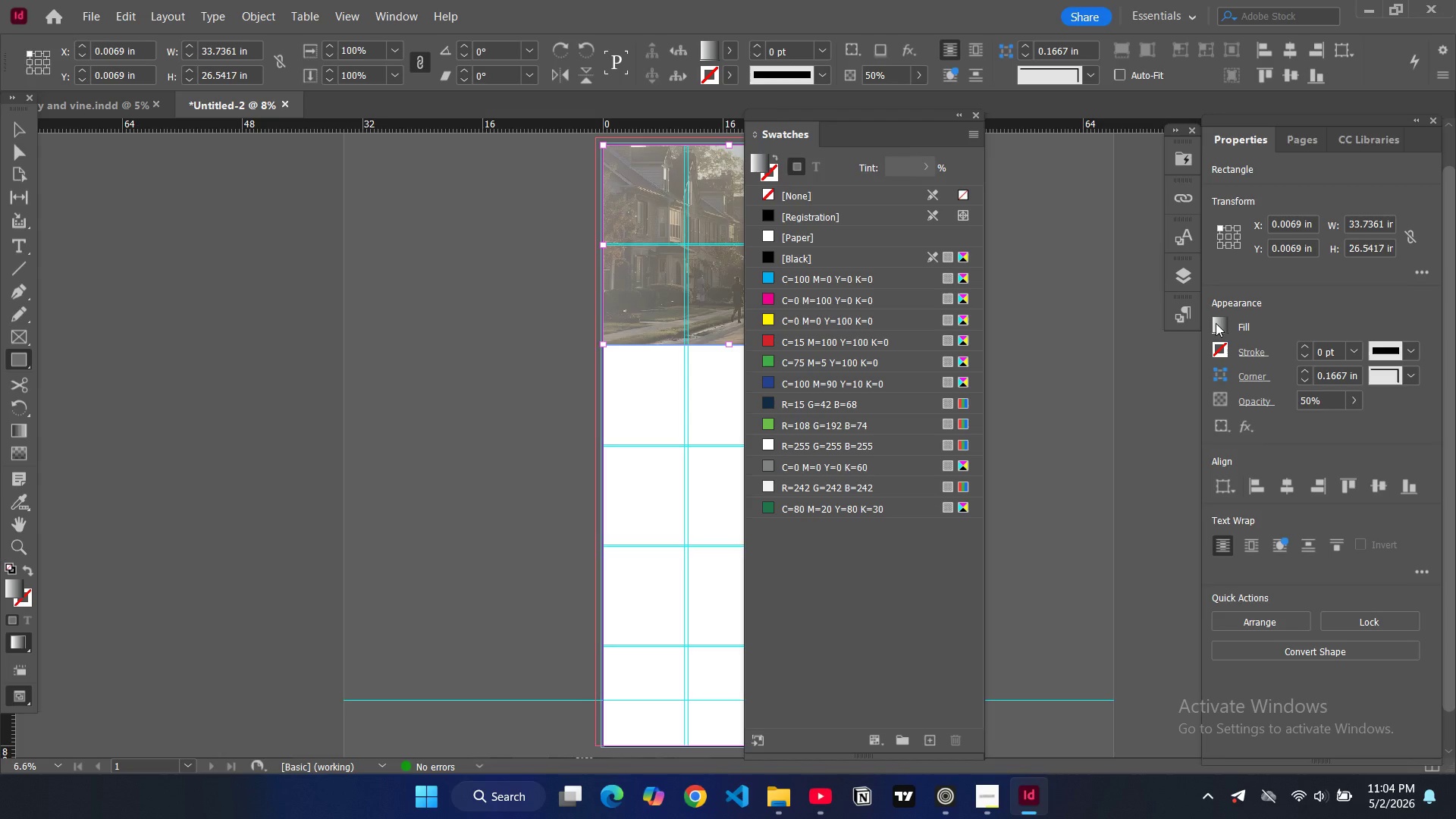 
left_click([1216, 323])
 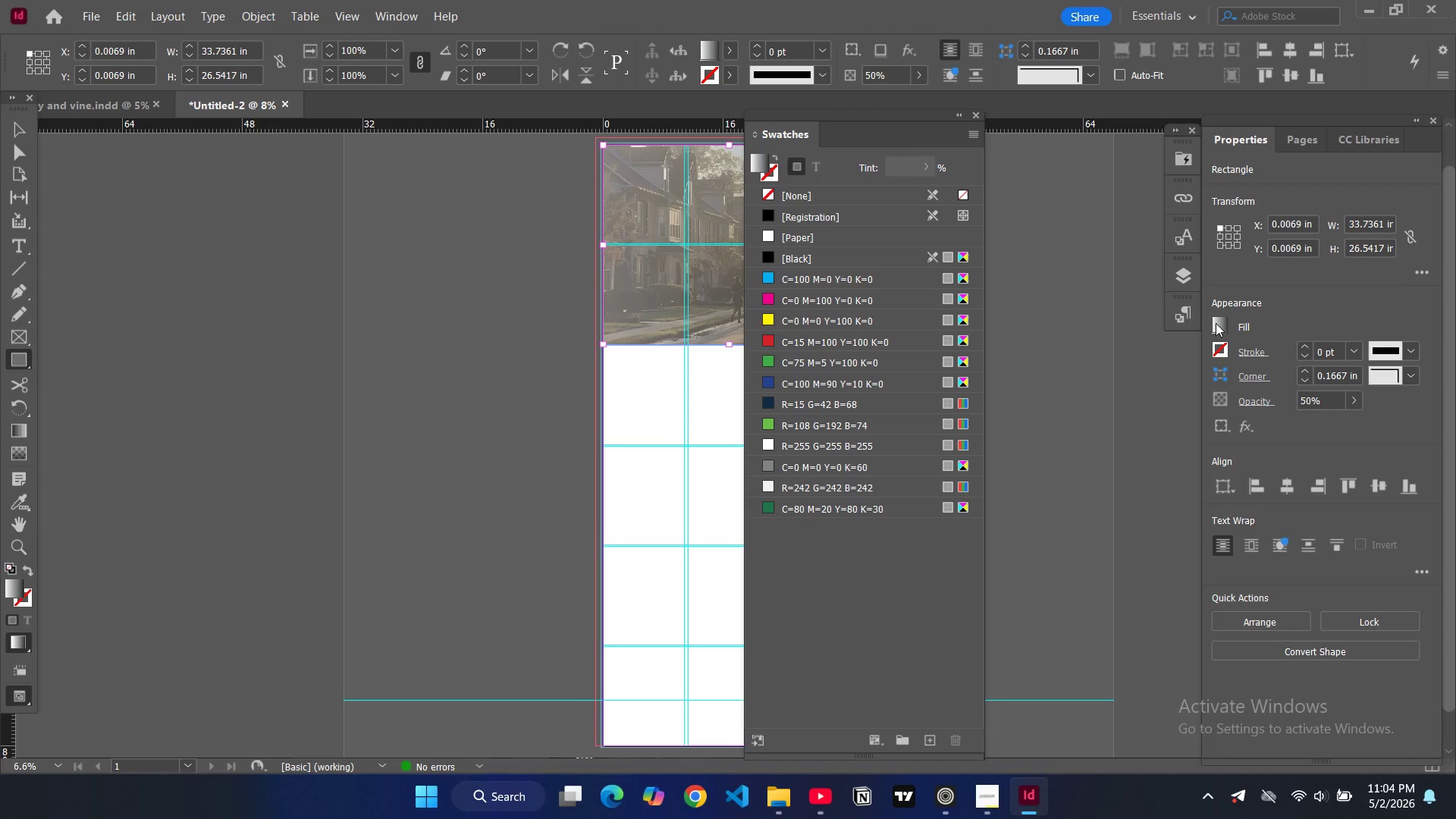 
left_click([1216, 323])
 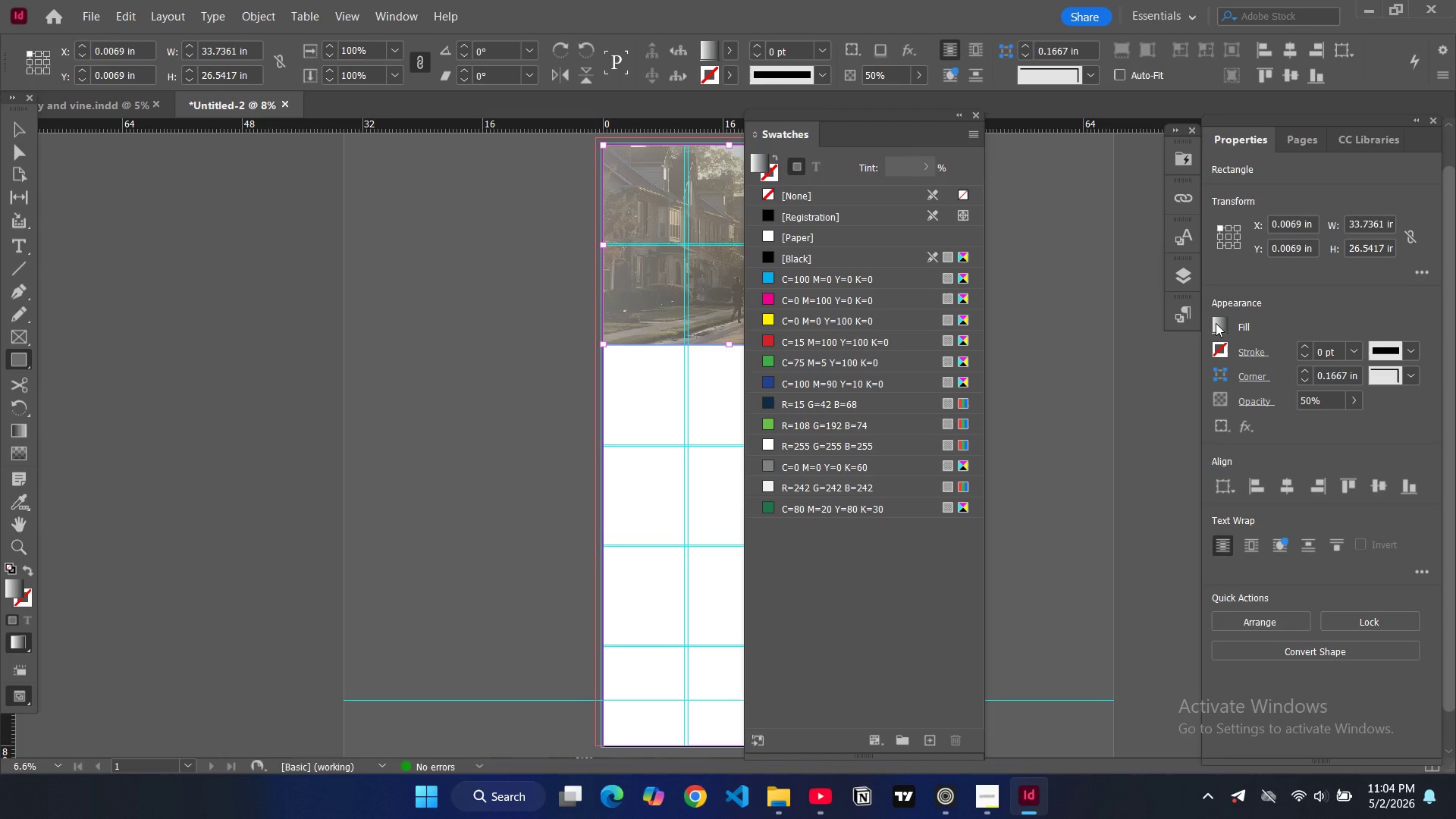 
left_click([1216, 323])
 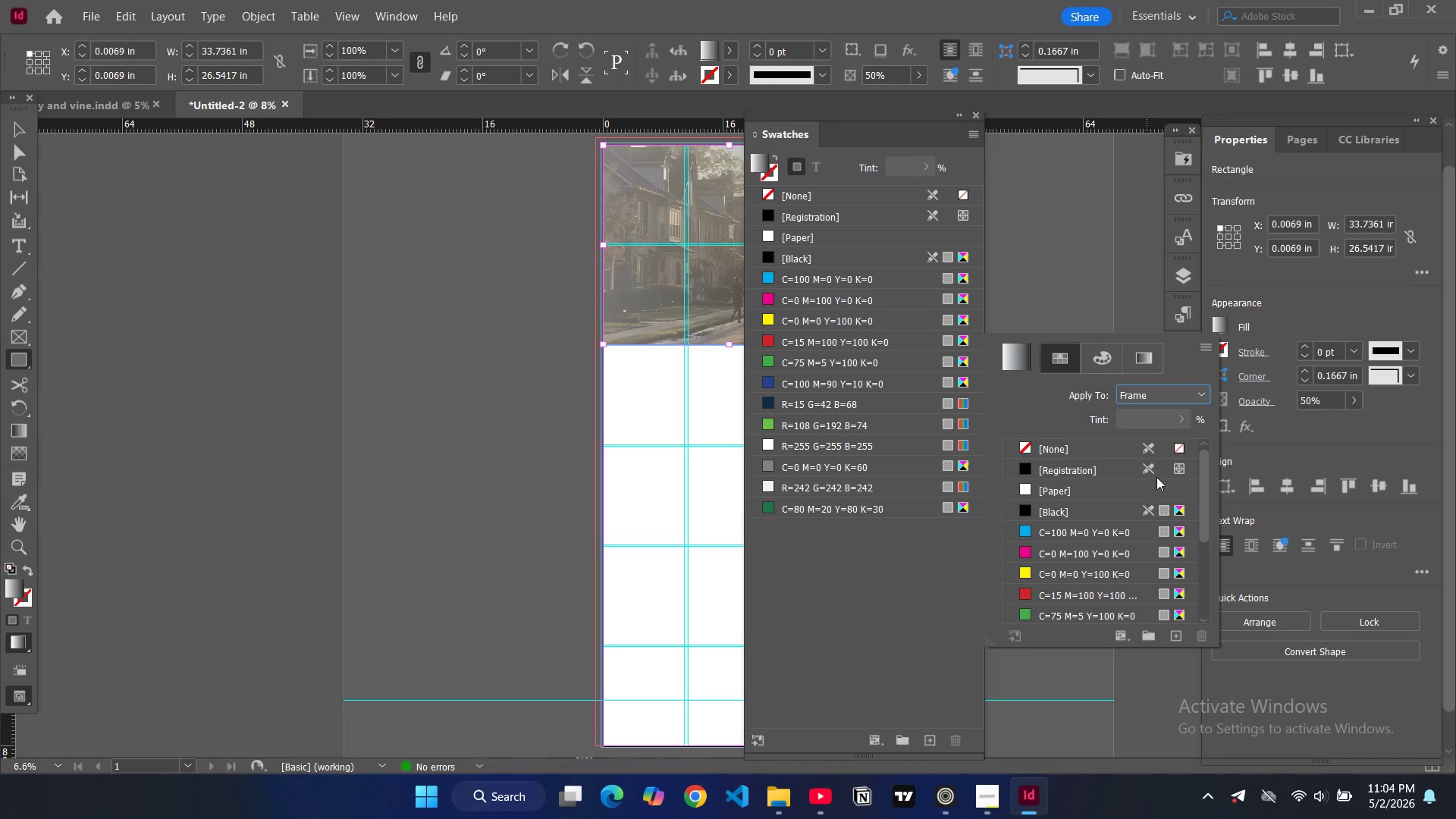 
left_click([1141, 364])
 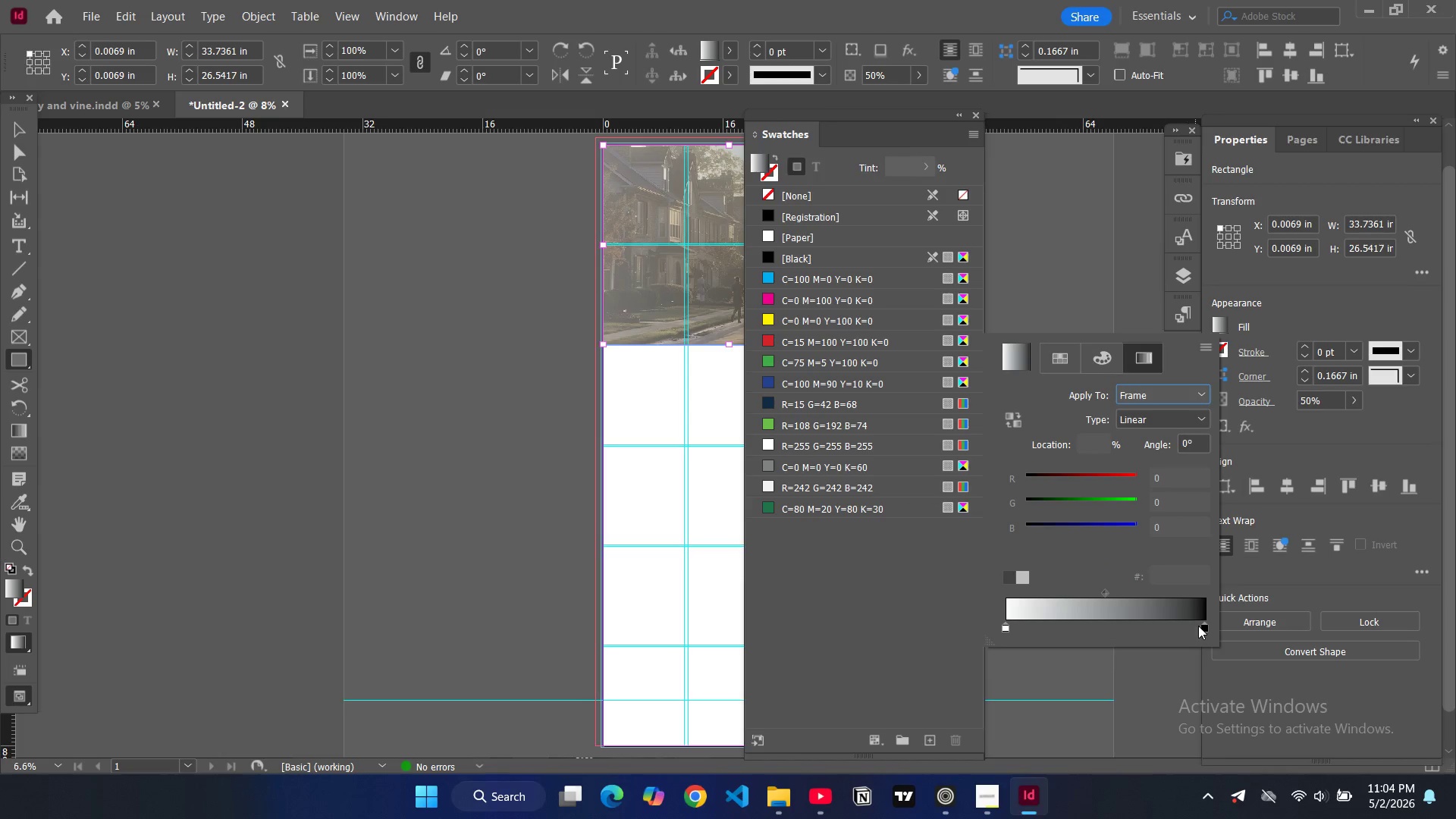 
left_click_drag(start_coordinate=[1203, 626], to_coordinate=[1110, 614])
 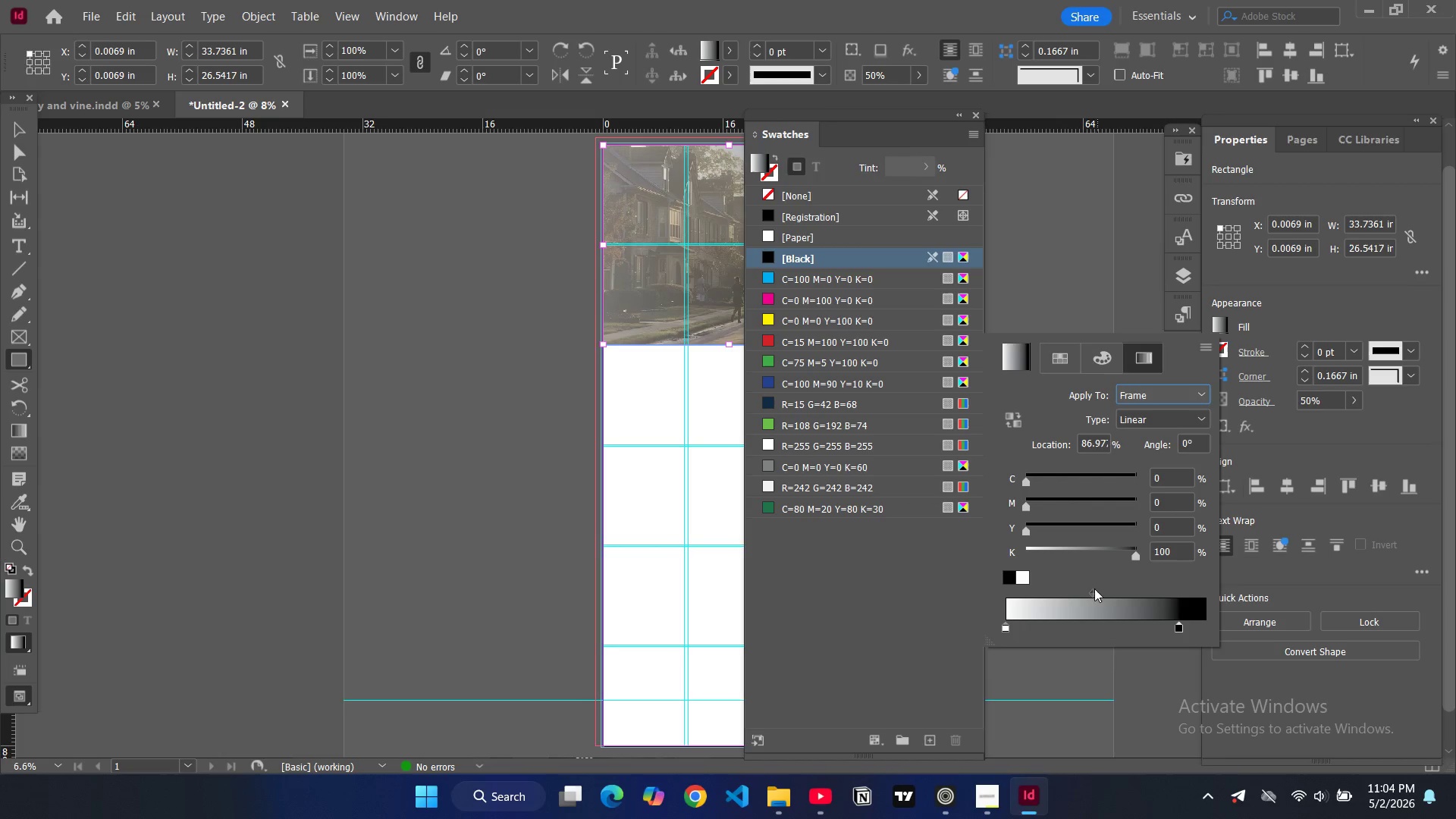 
left_click_drag(start_coordinate=[1090, 592], to_coordinate=[1058, 584])
 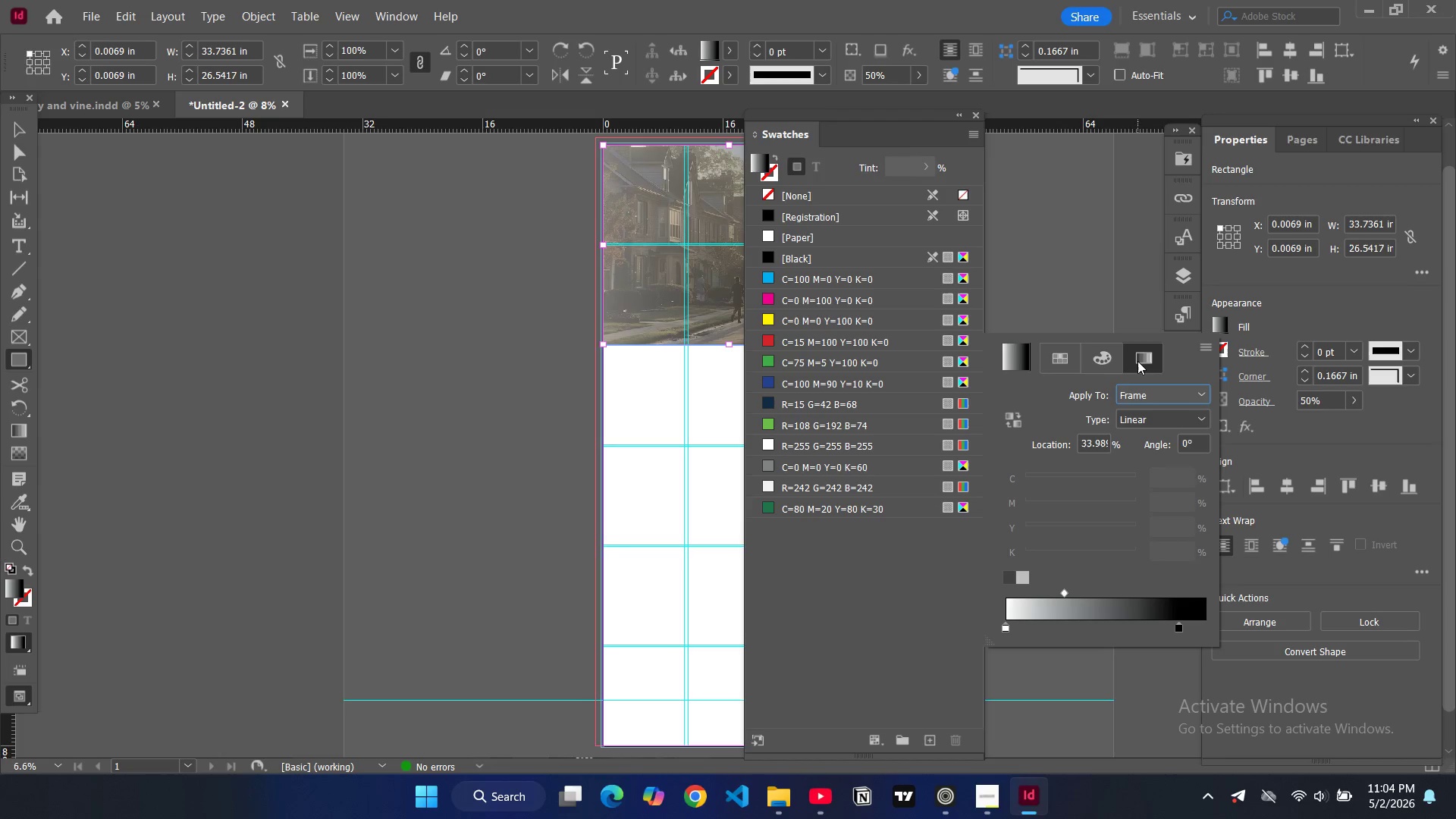 
left_click([1058, 359])
 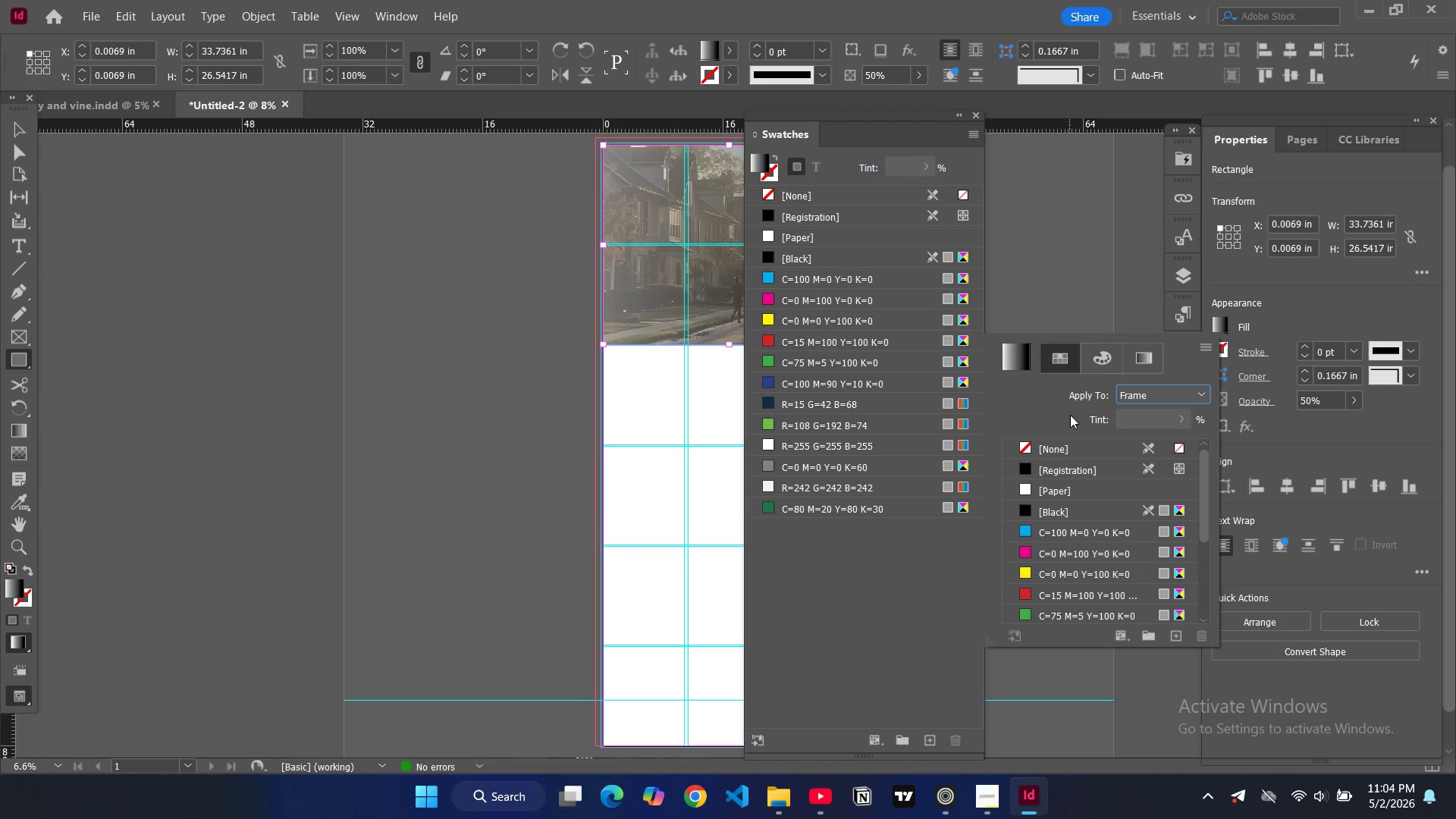 
scroll: coordinate [1077, 538], scroll_direction: down, amount: 6.0
 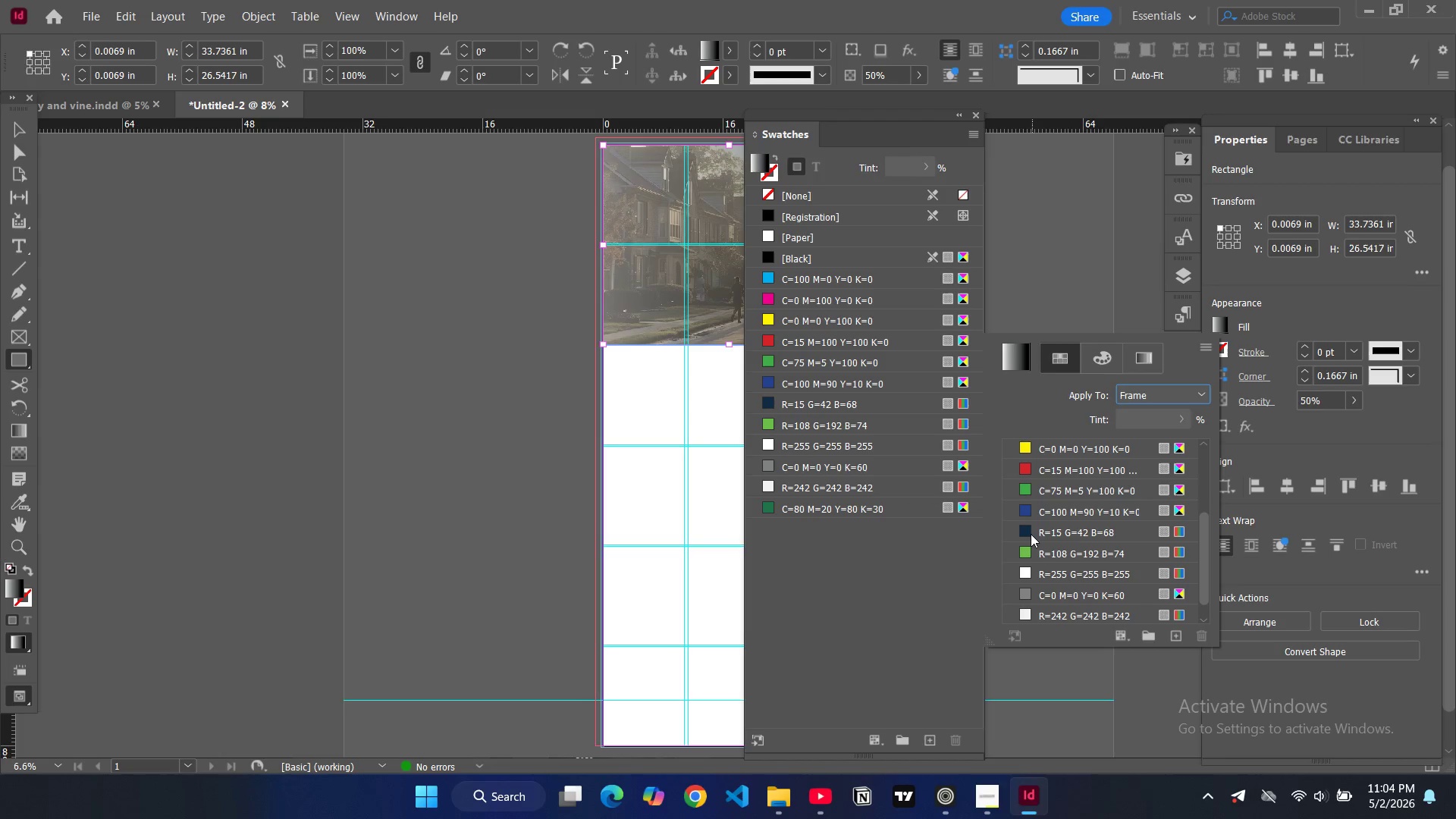 
left_click([1028, 534])
 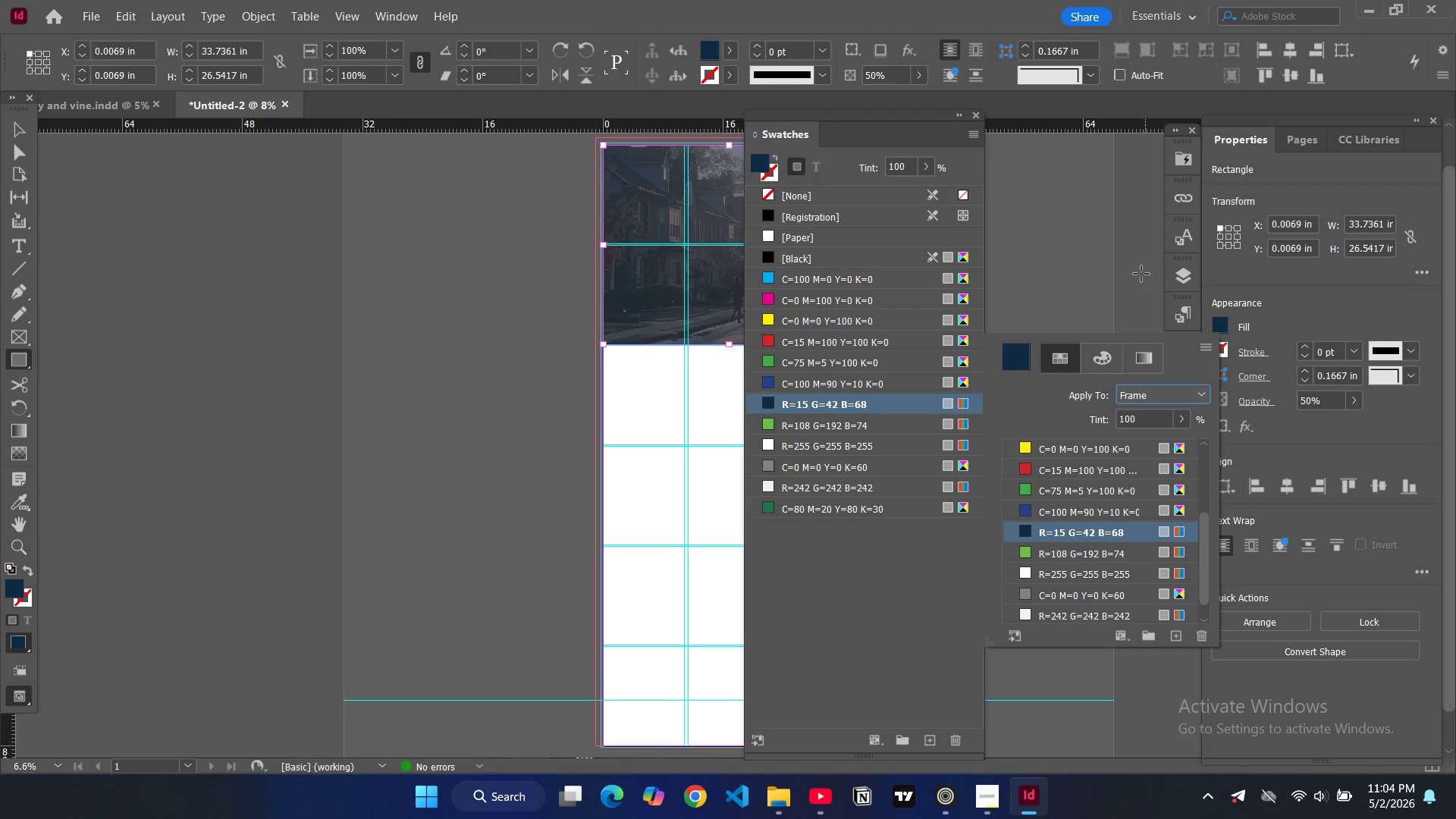 
left_click([1139, 361])
 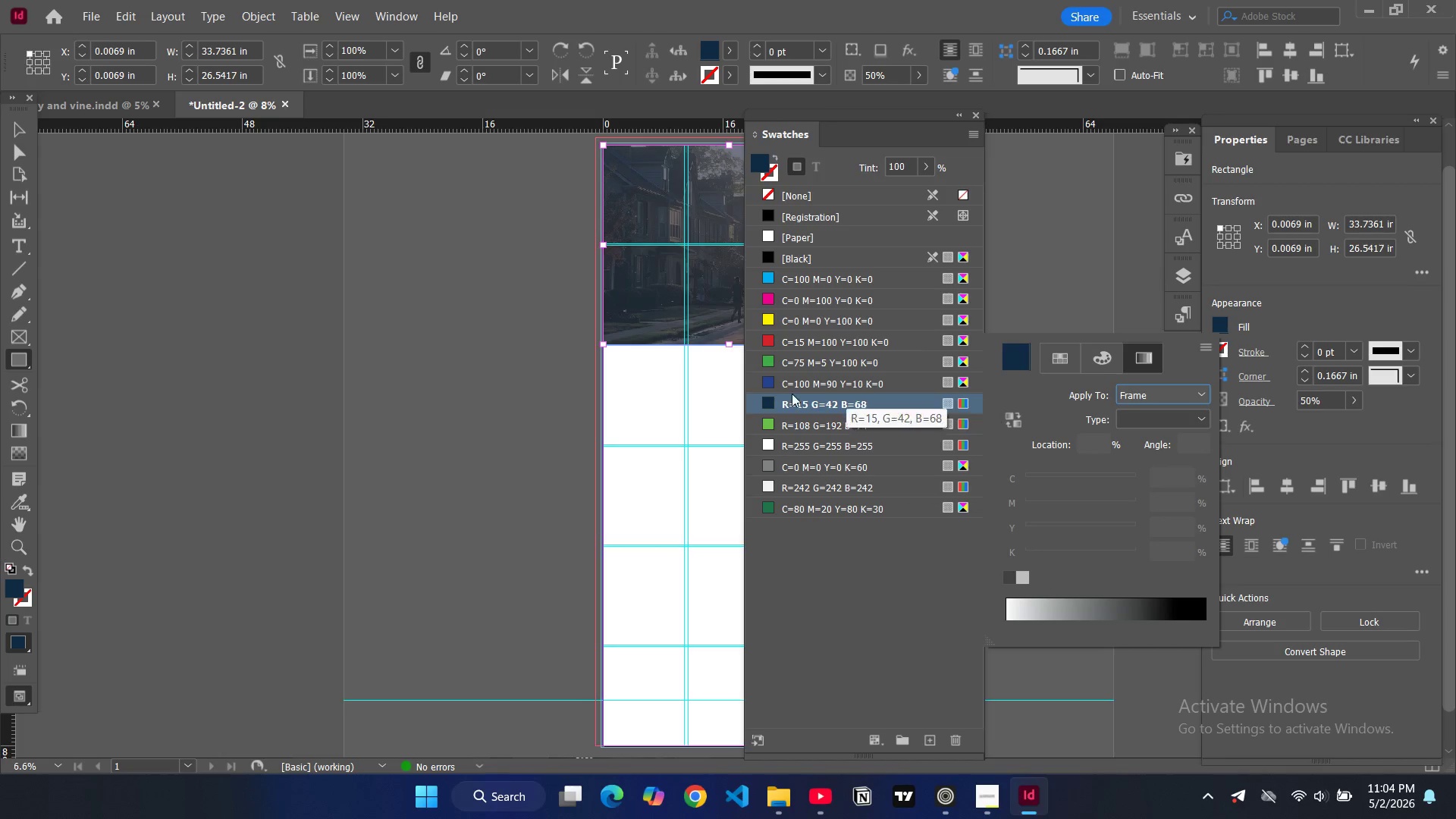 
left_click_drag(start_coordinate=[767, 401], to_coordinate=[1176, 430])
 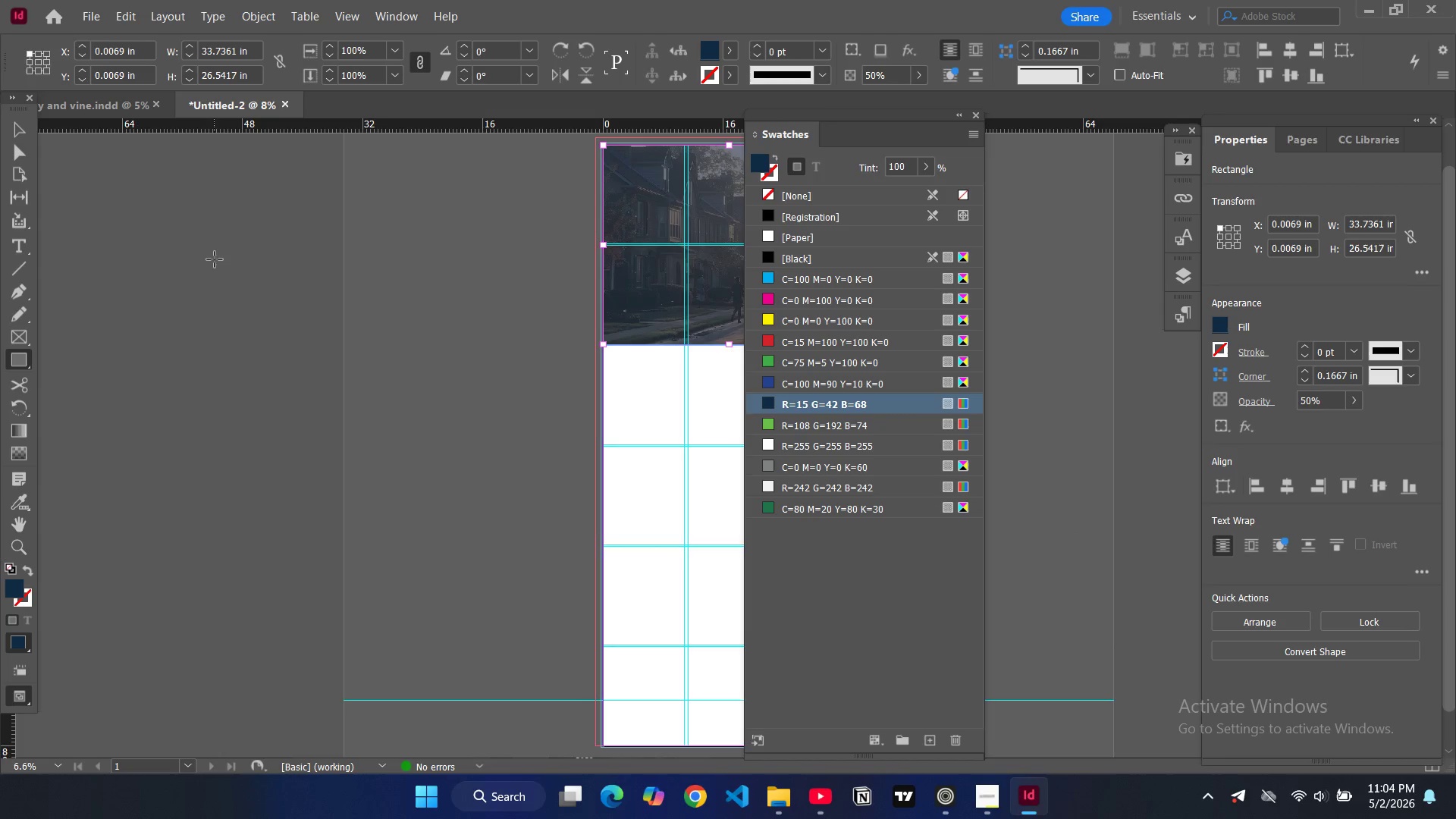 
key(V)
 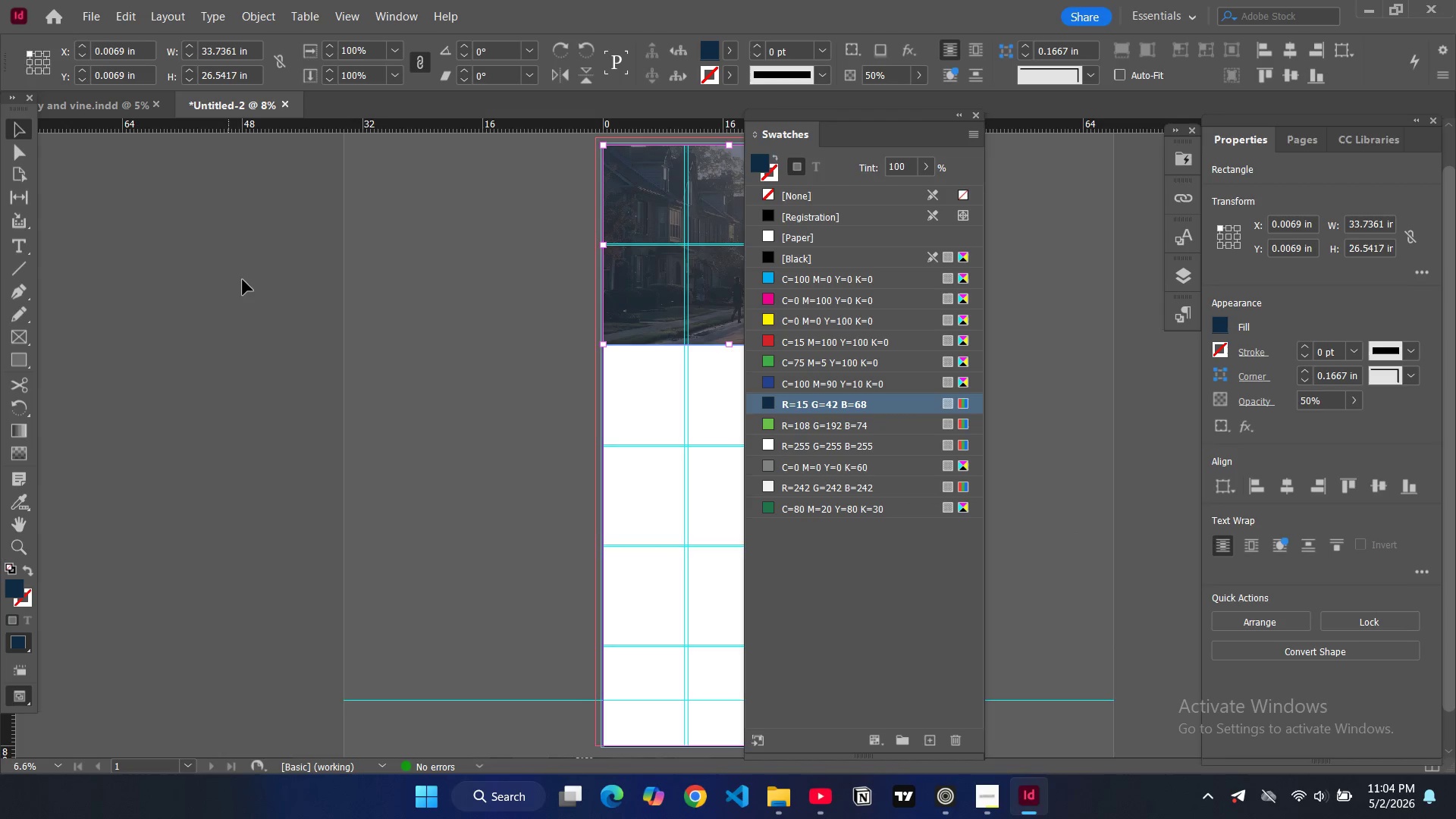 
left_click([243, 280])
 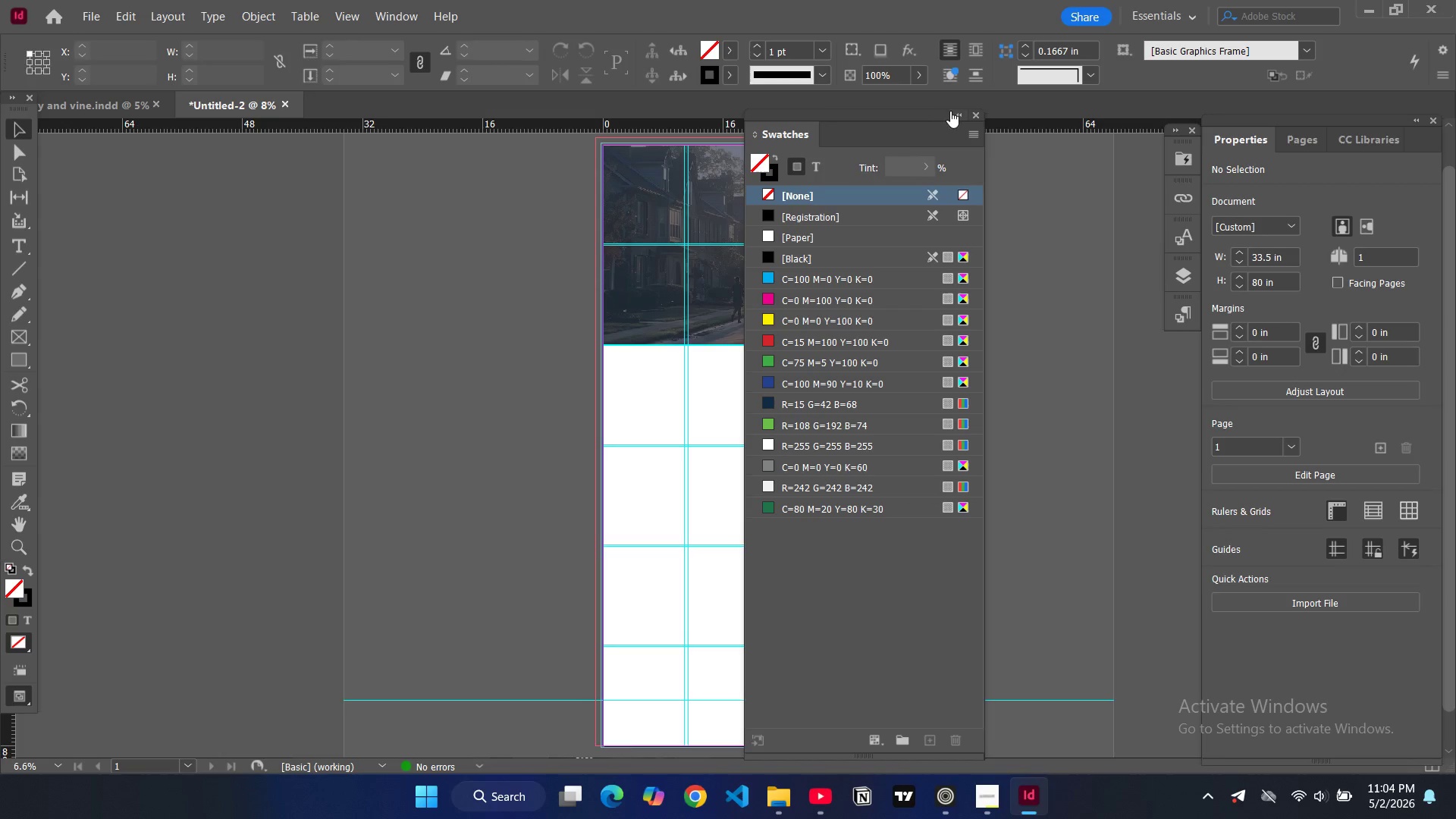 
left_click_drag(start_coordinate=[933, 114], to_coordinate=[1147, 133])
 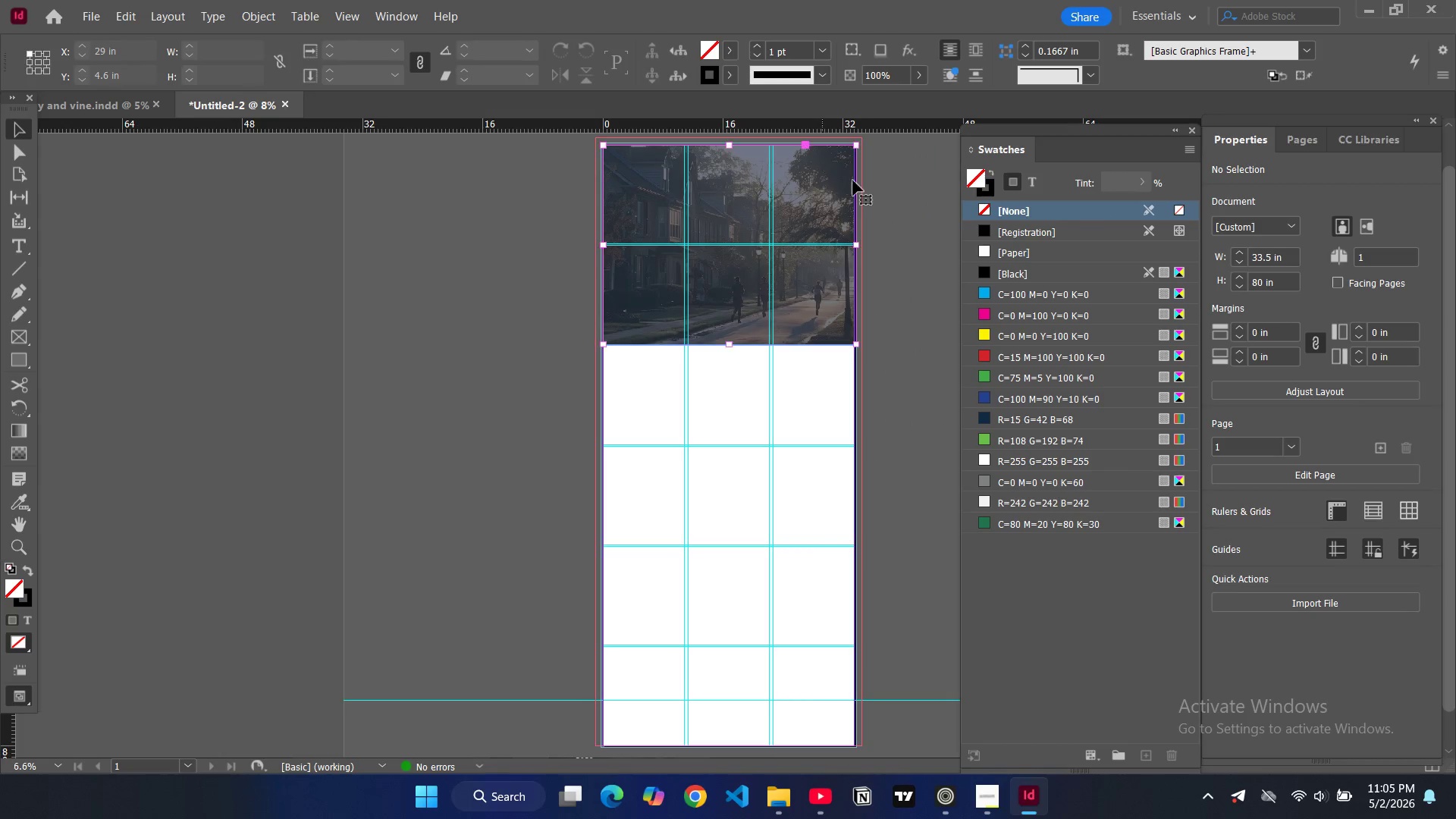 
double_click([921, 185])
 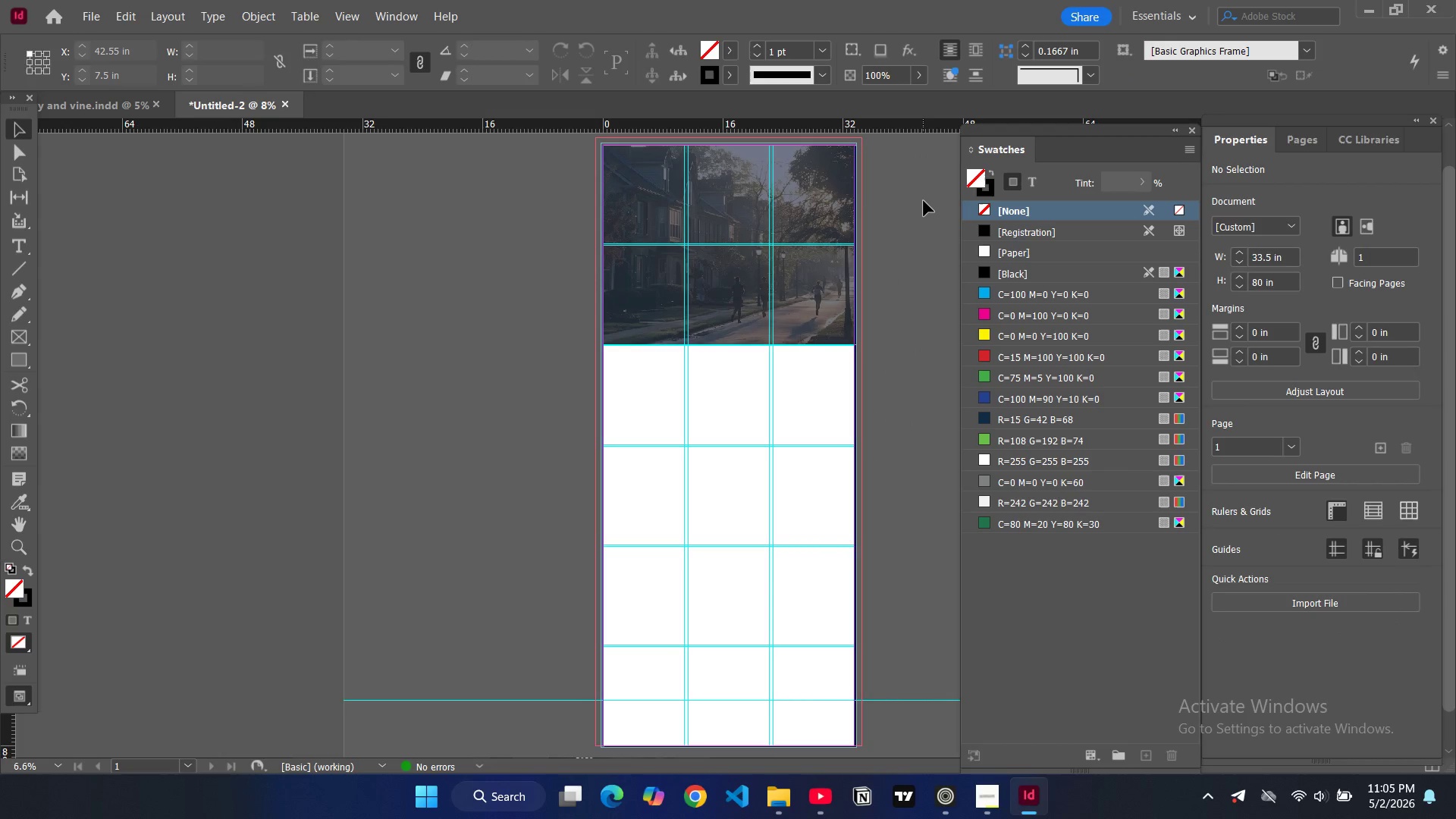 
type(ww)
 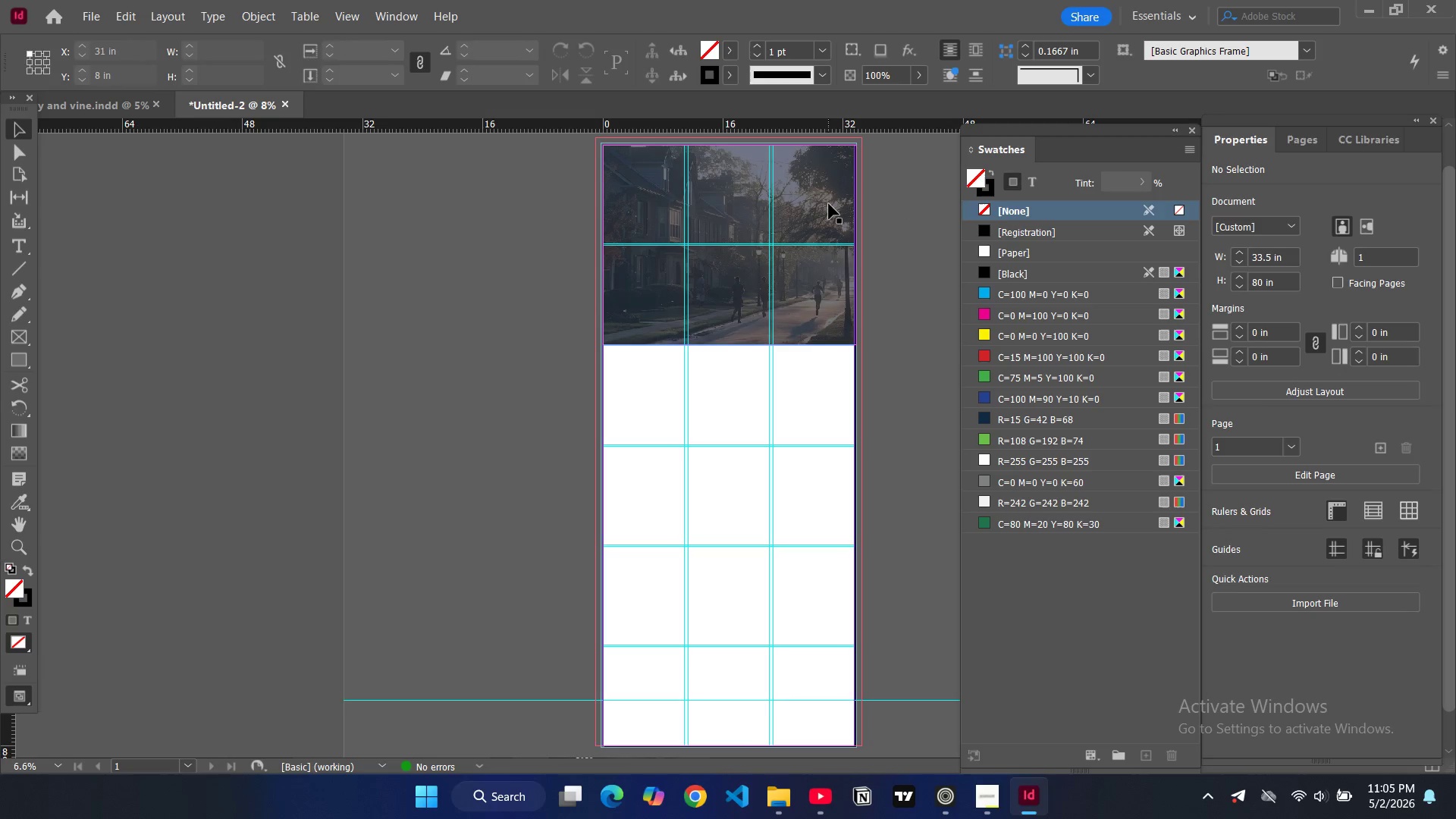 
left_click([829, 204])
 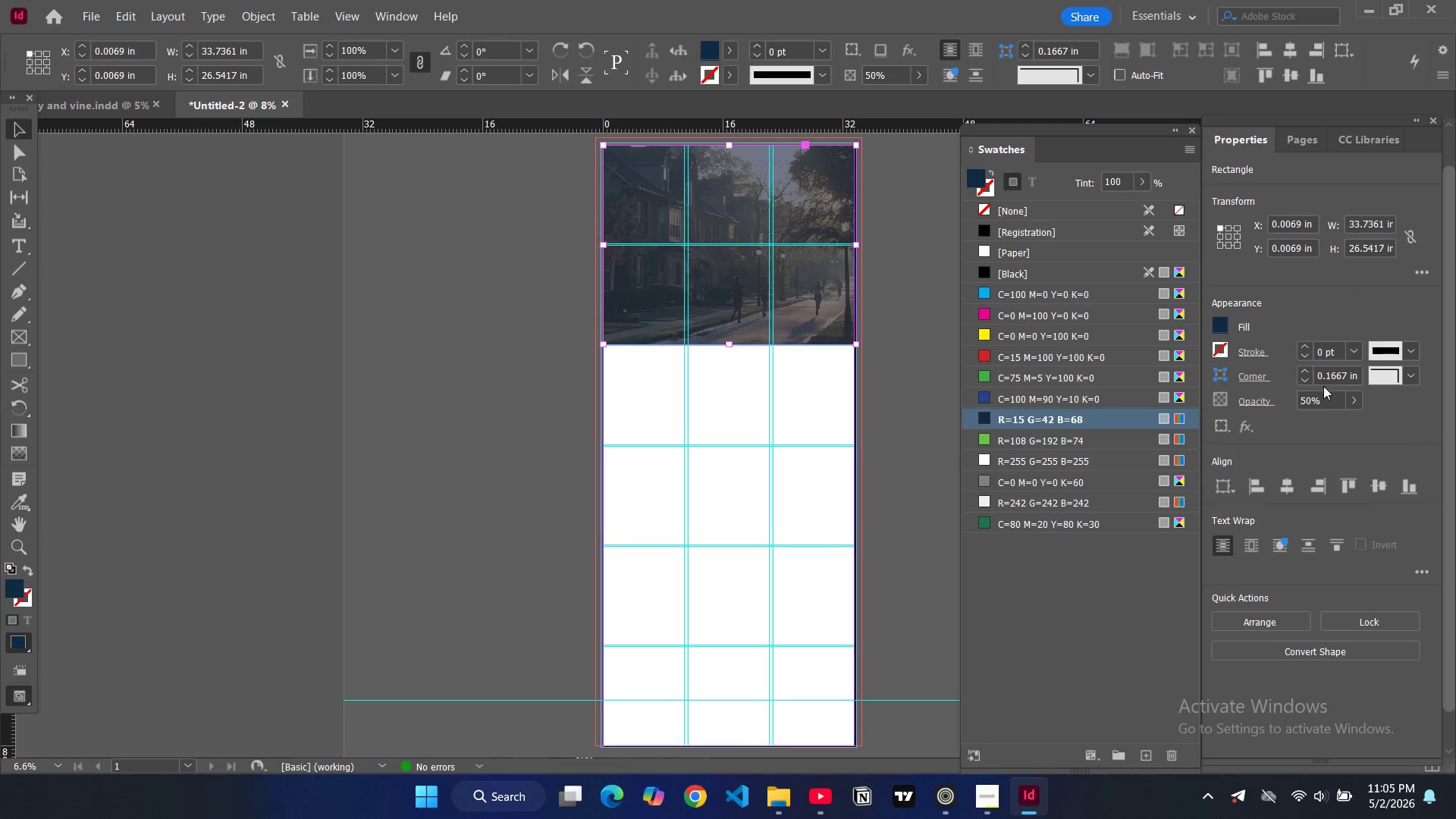 
double_click([1304, 400])
 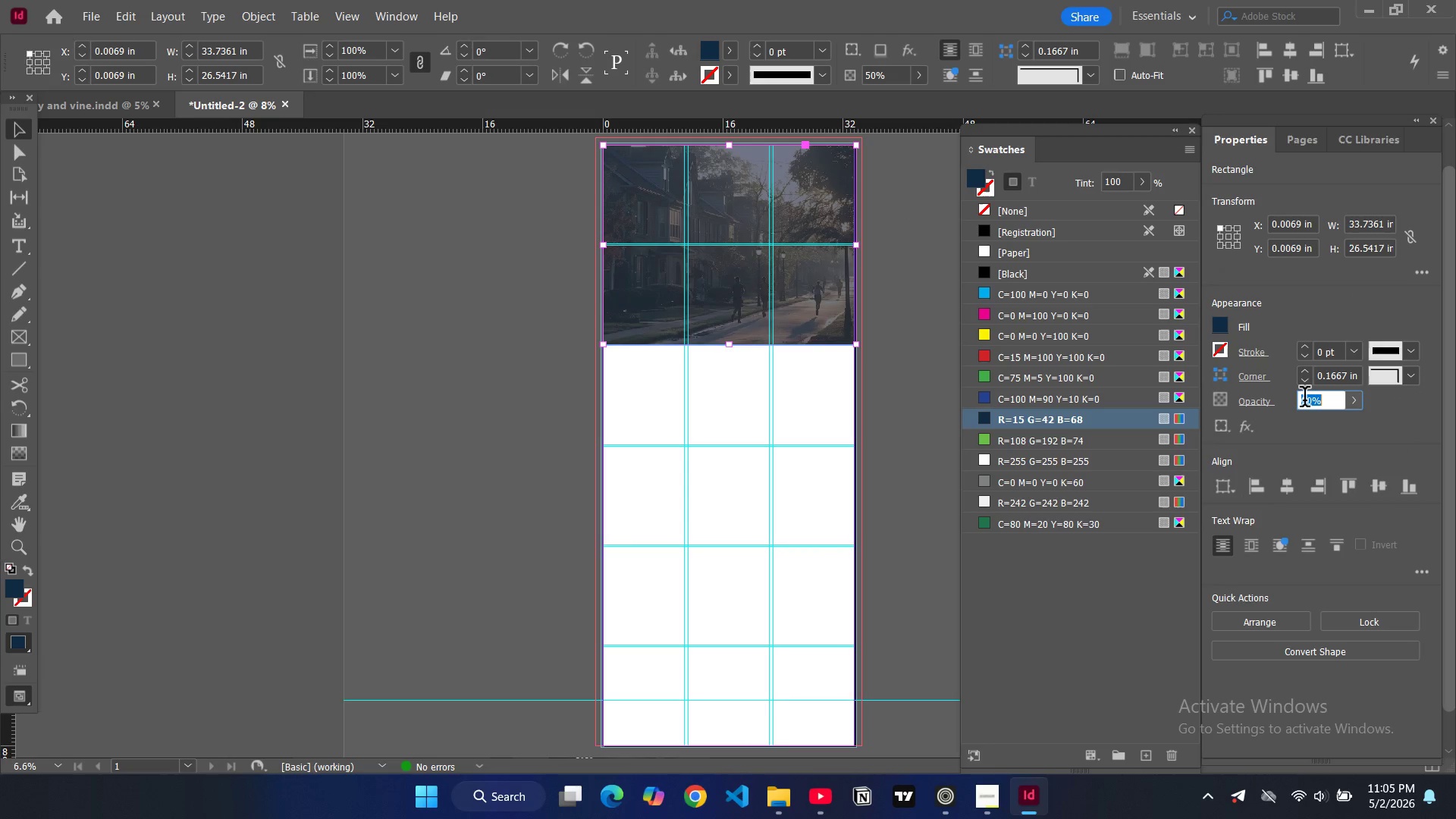 
triple_click([1304, 400])
 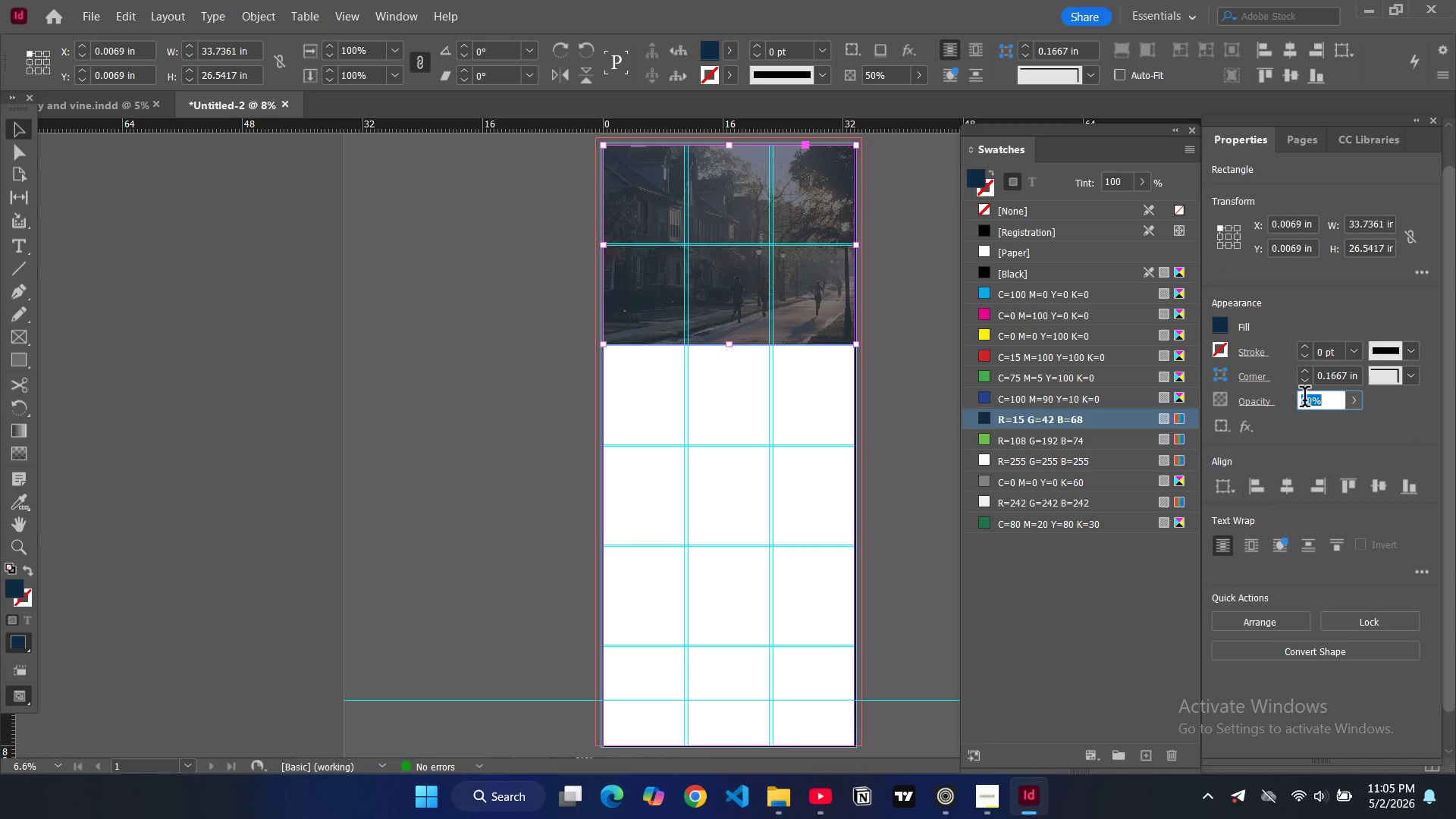 
type(60)
 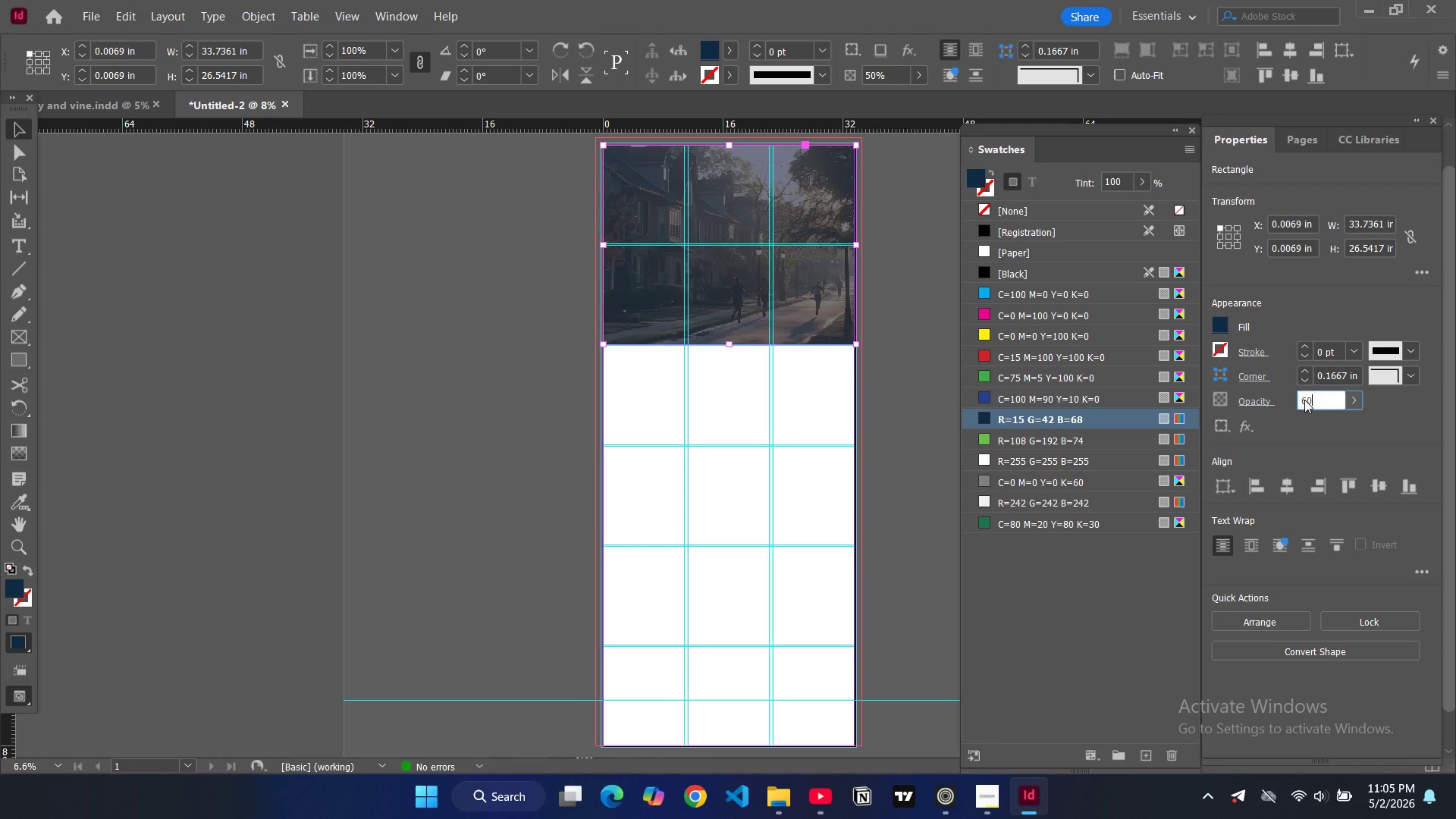 
key(Enter)
 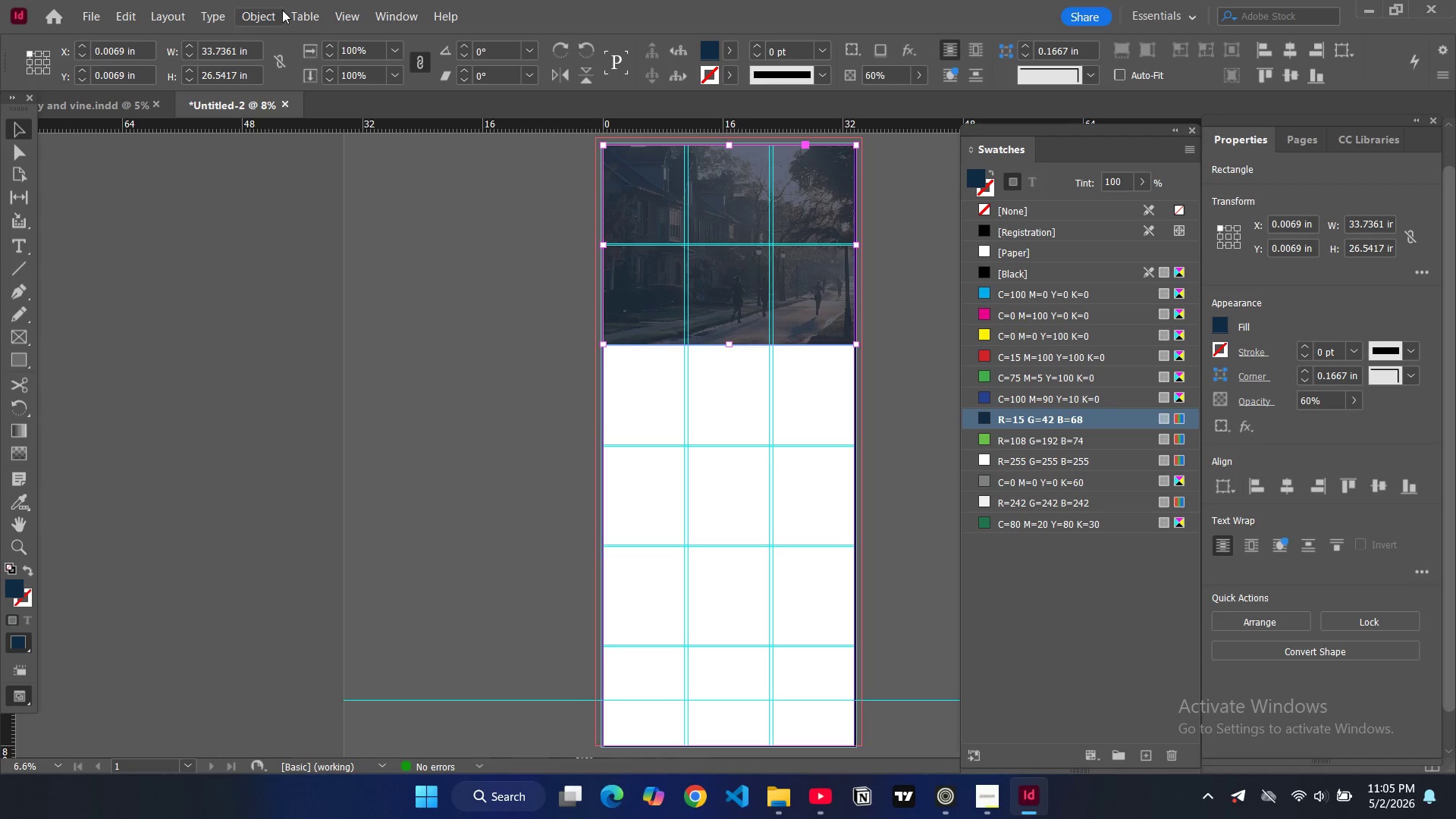 
left_click([392, 11])
 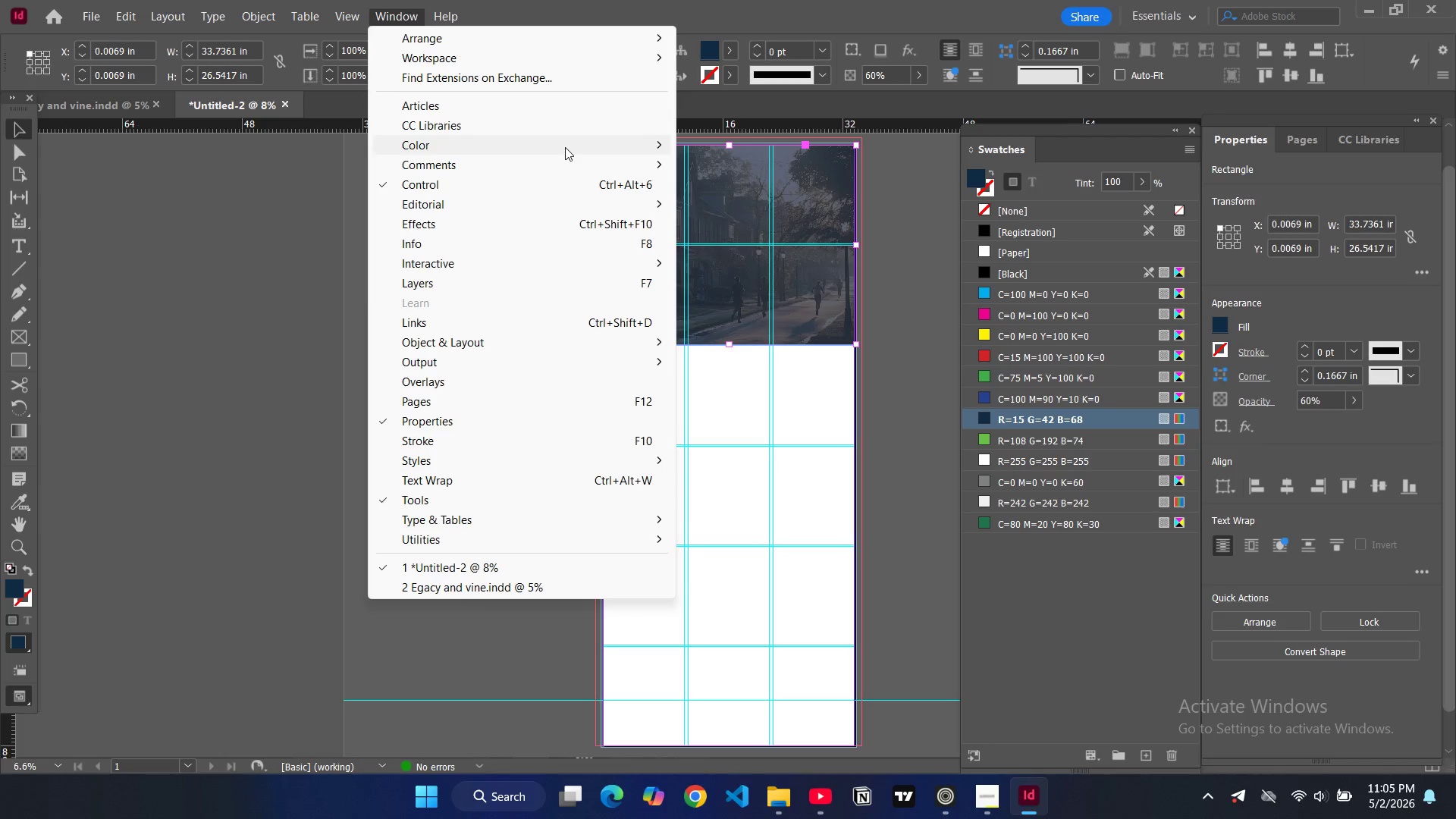 
left_click([713, 165])
 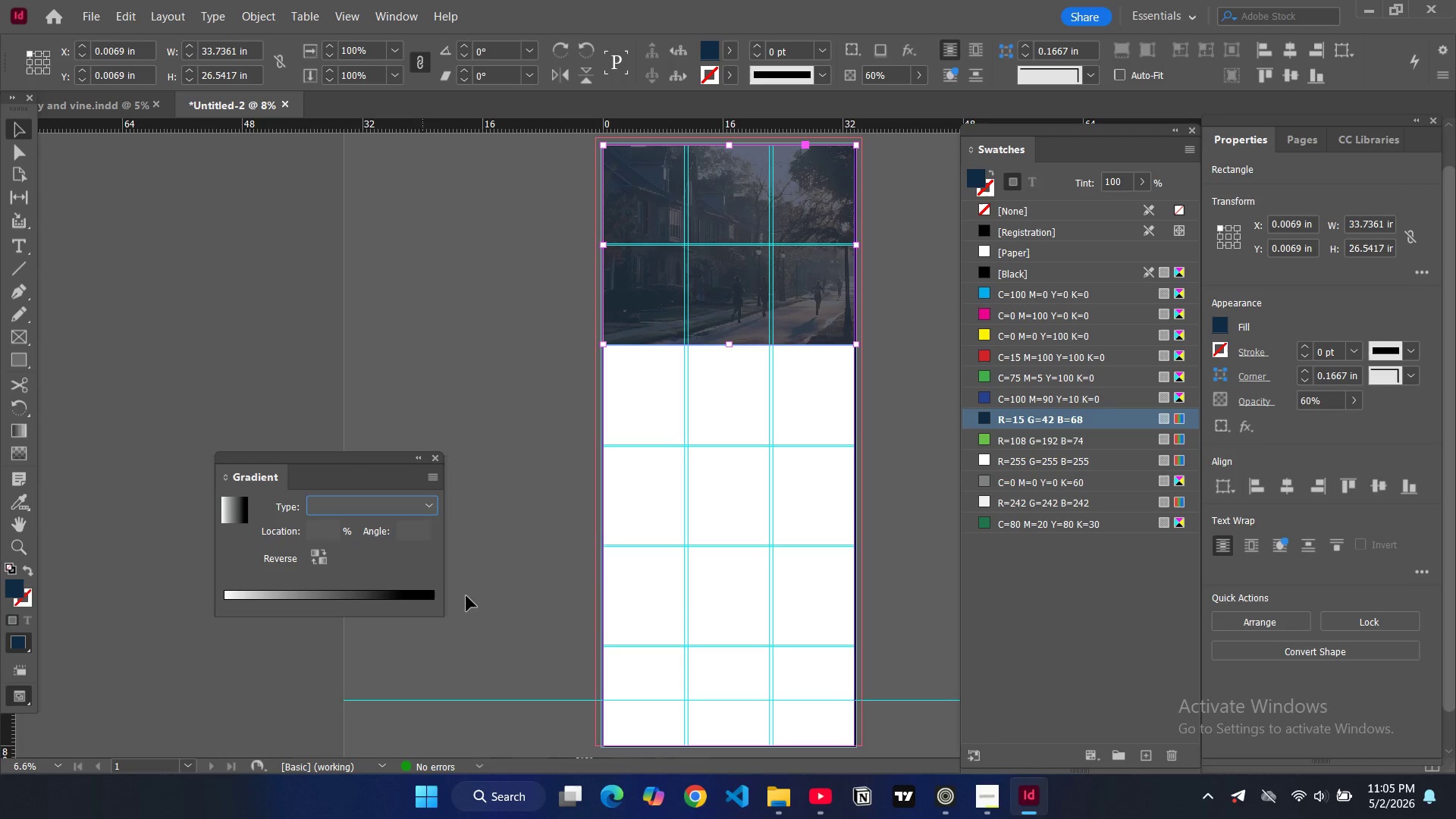 
left_click_drag(start_coordinate=[987, 419], to_coordinate=[1049, 556])
 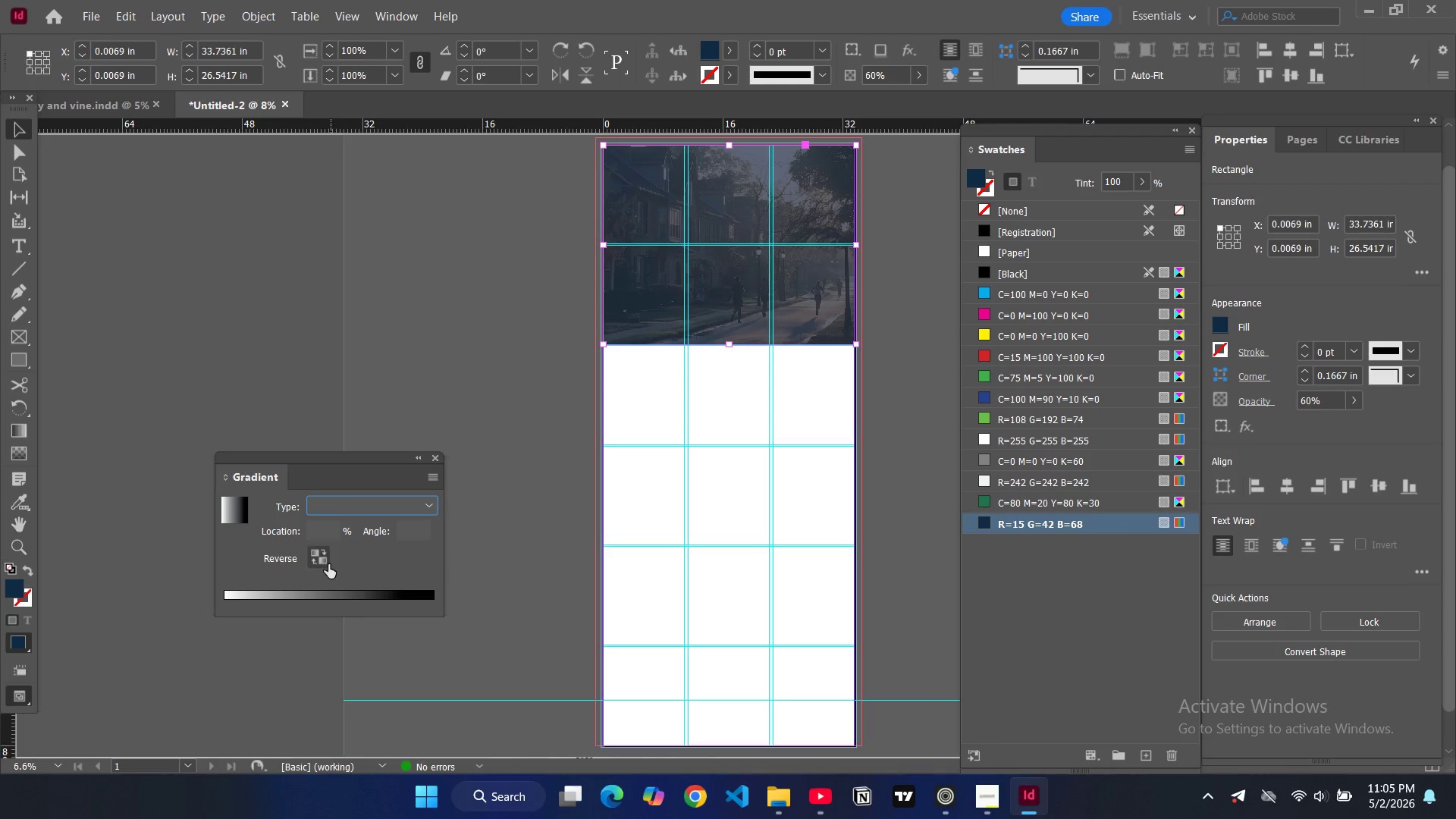 
left_click([325, 557])
 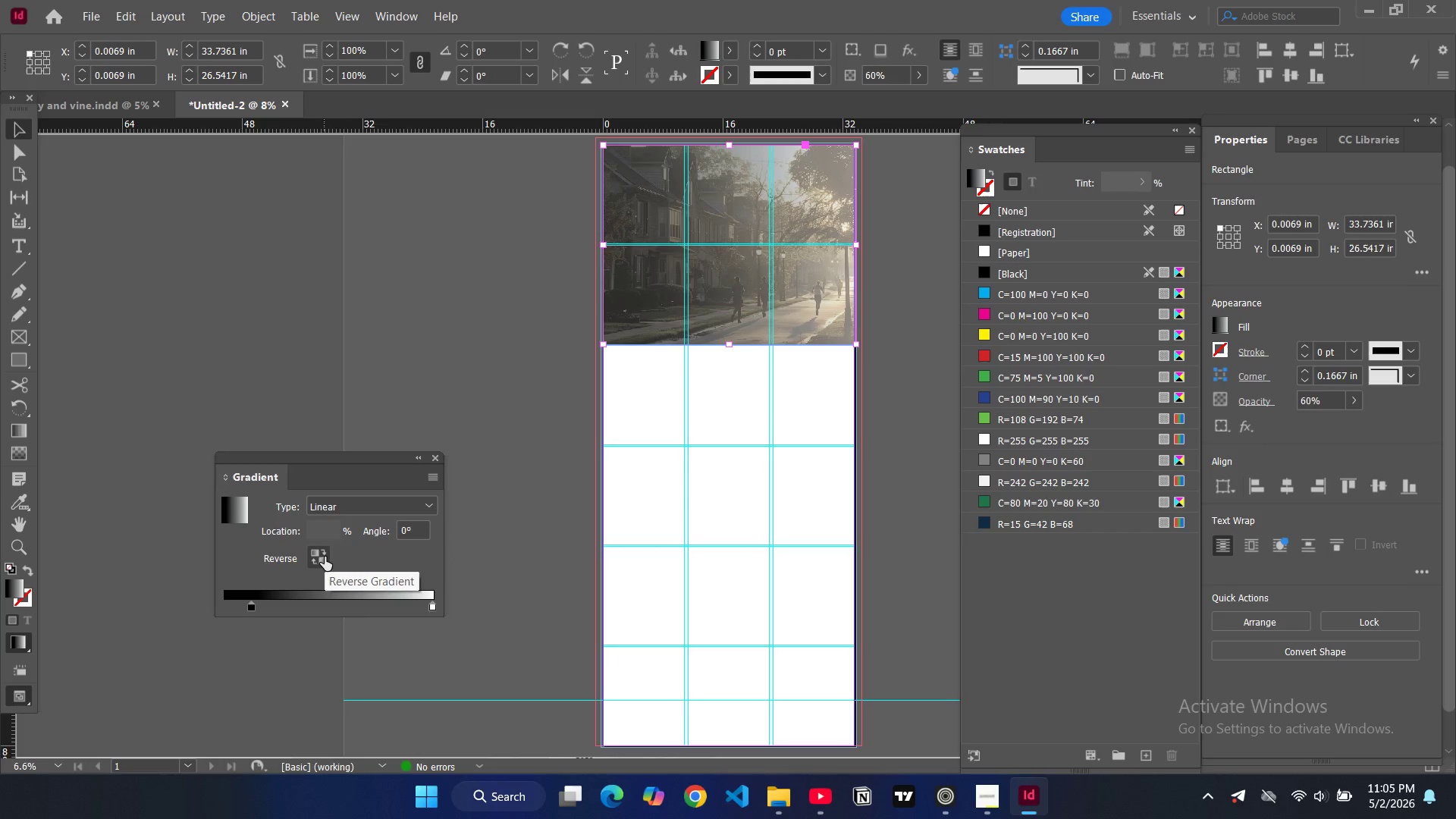 
left_click([325, 557])
 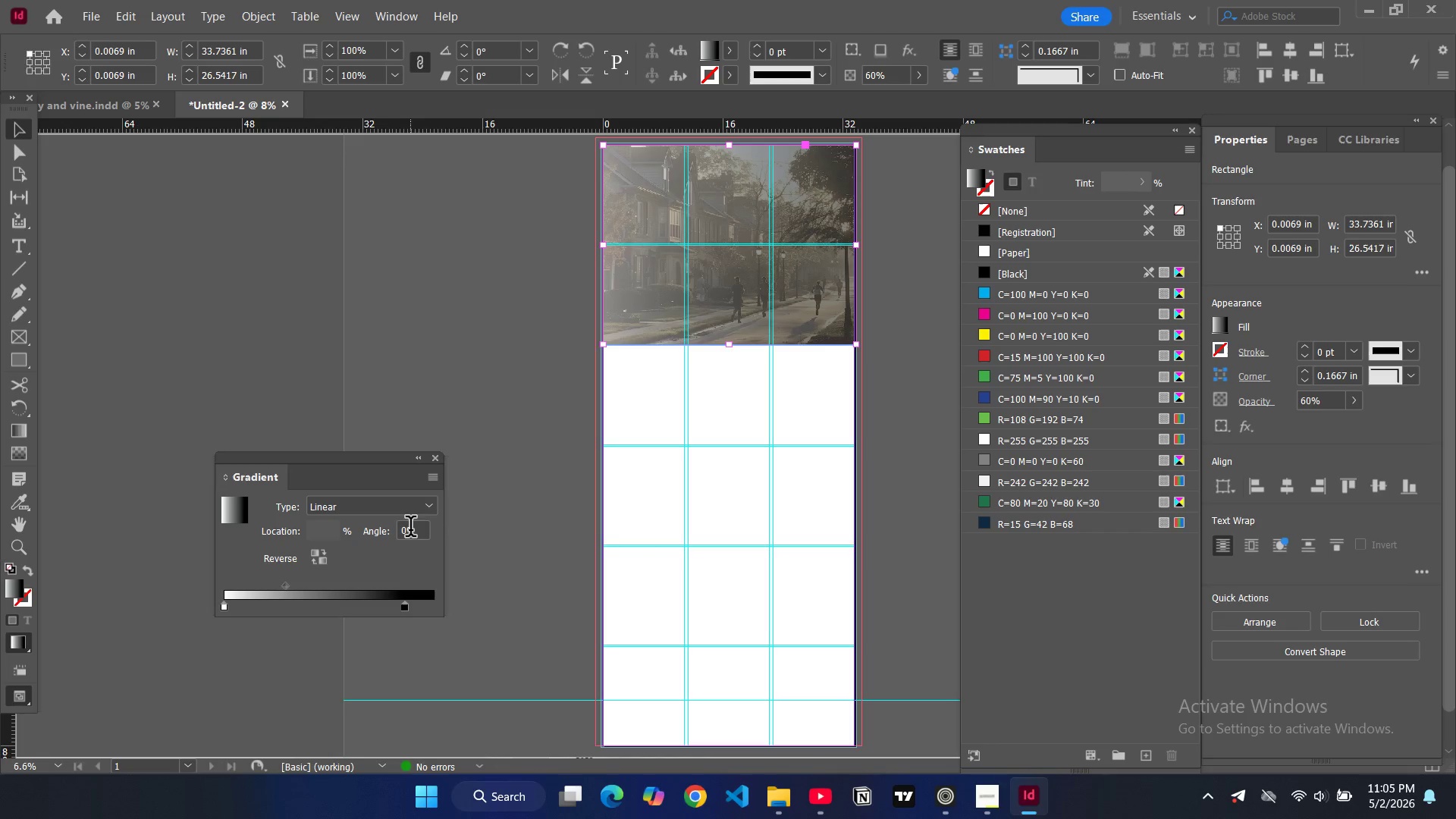 
double_click([408, 530])
 